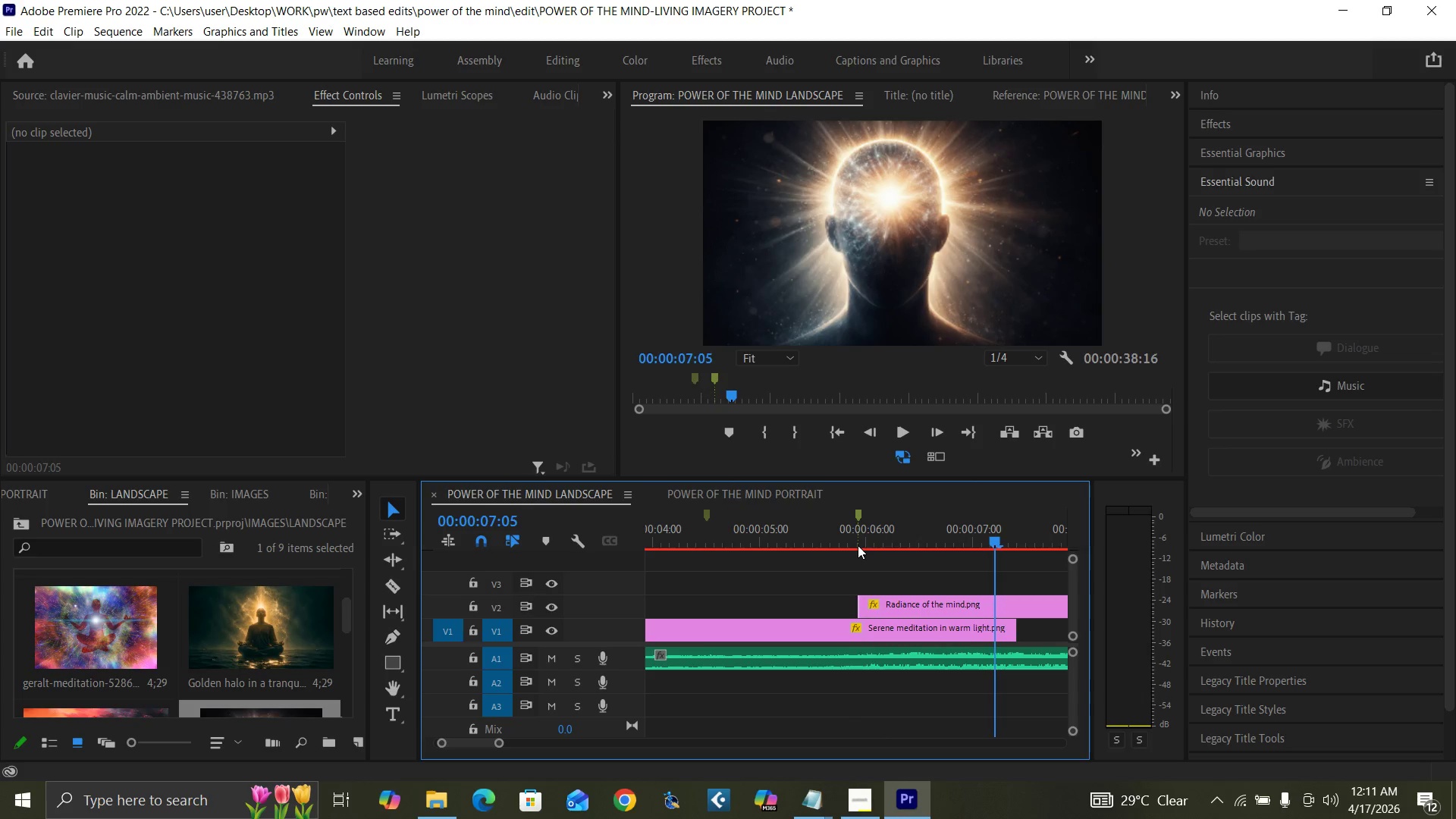 
key(ArrowRight)
 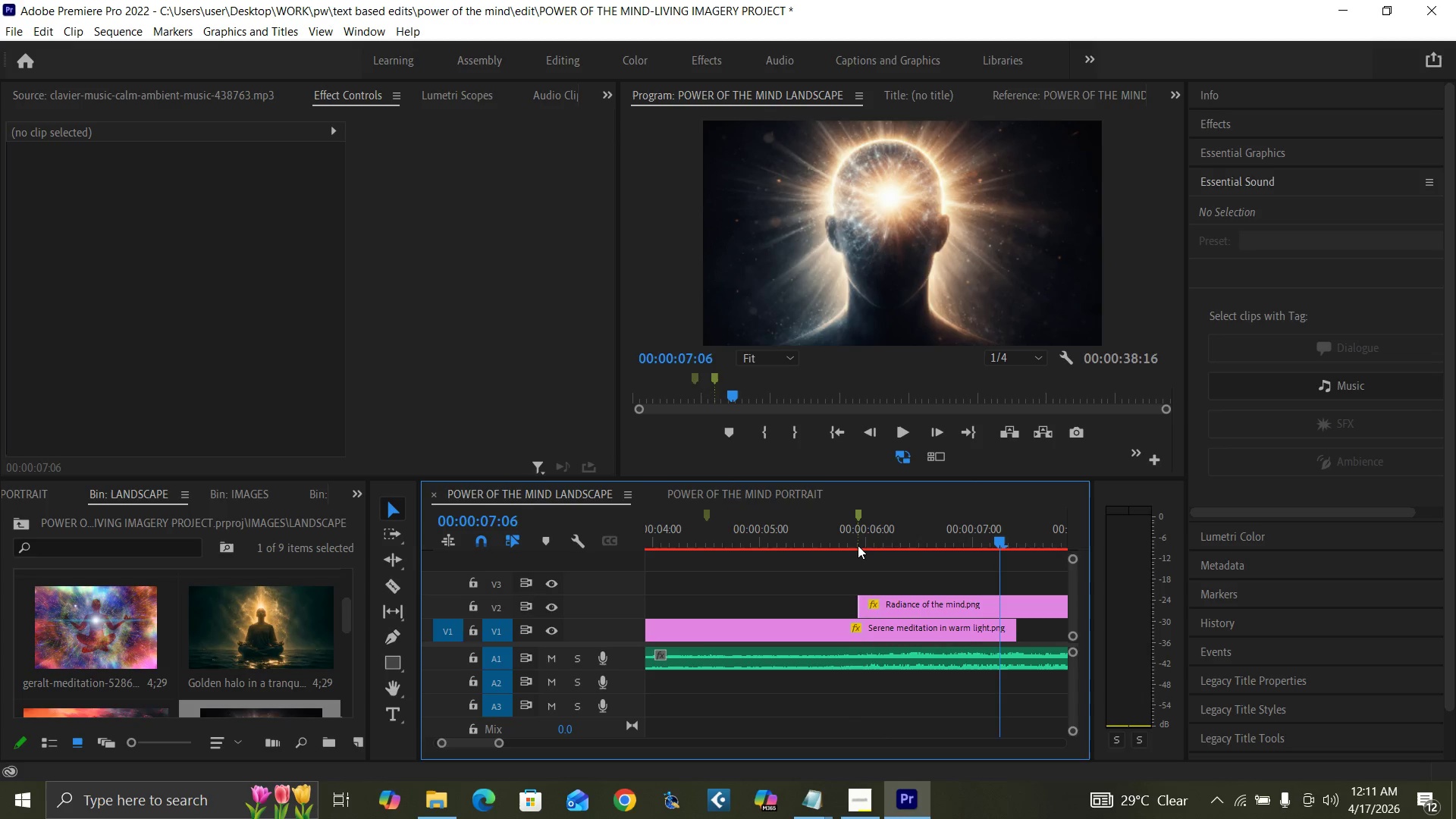 
key(ArrowRight)
 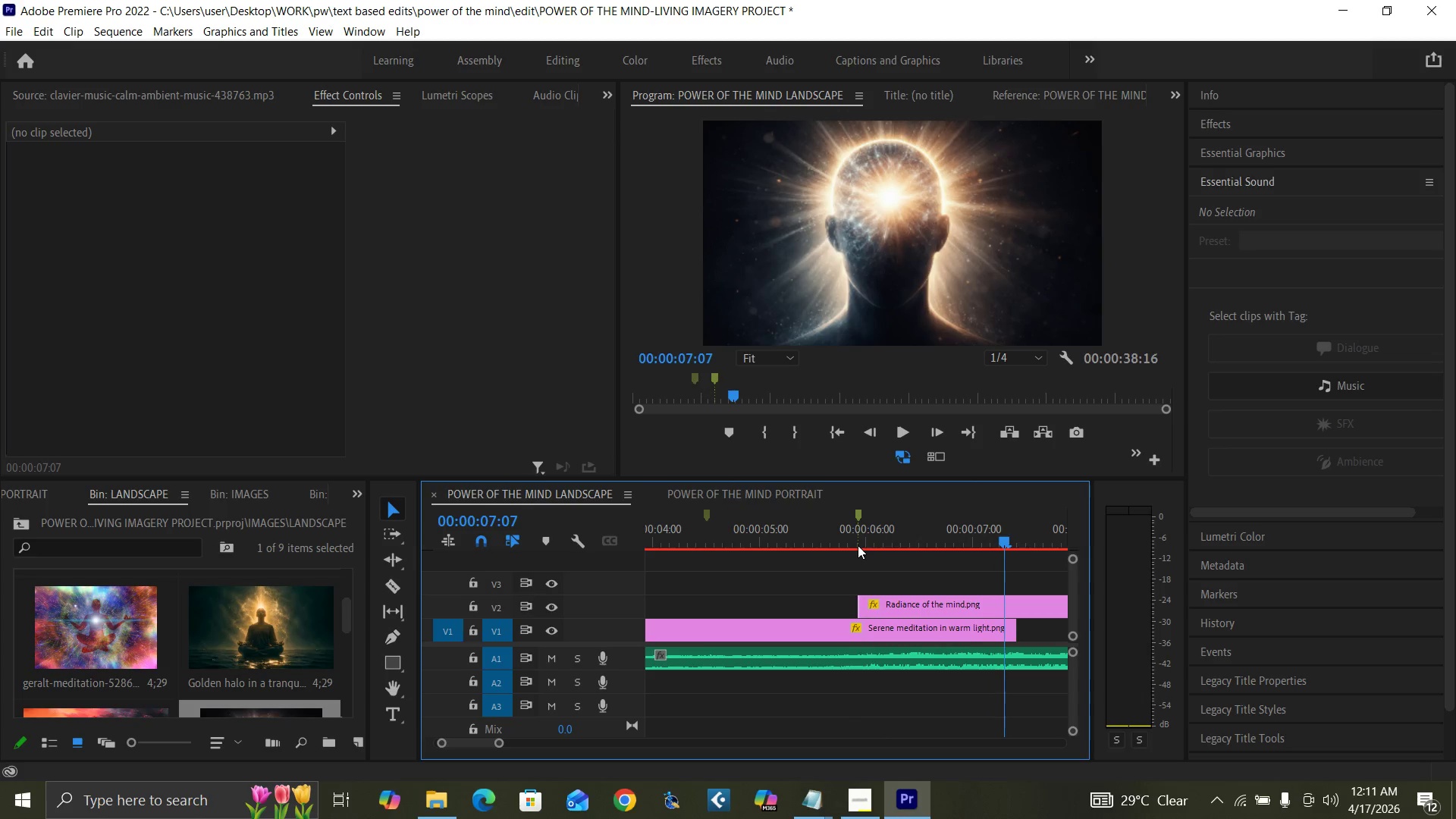 
key(ArrowRight)
 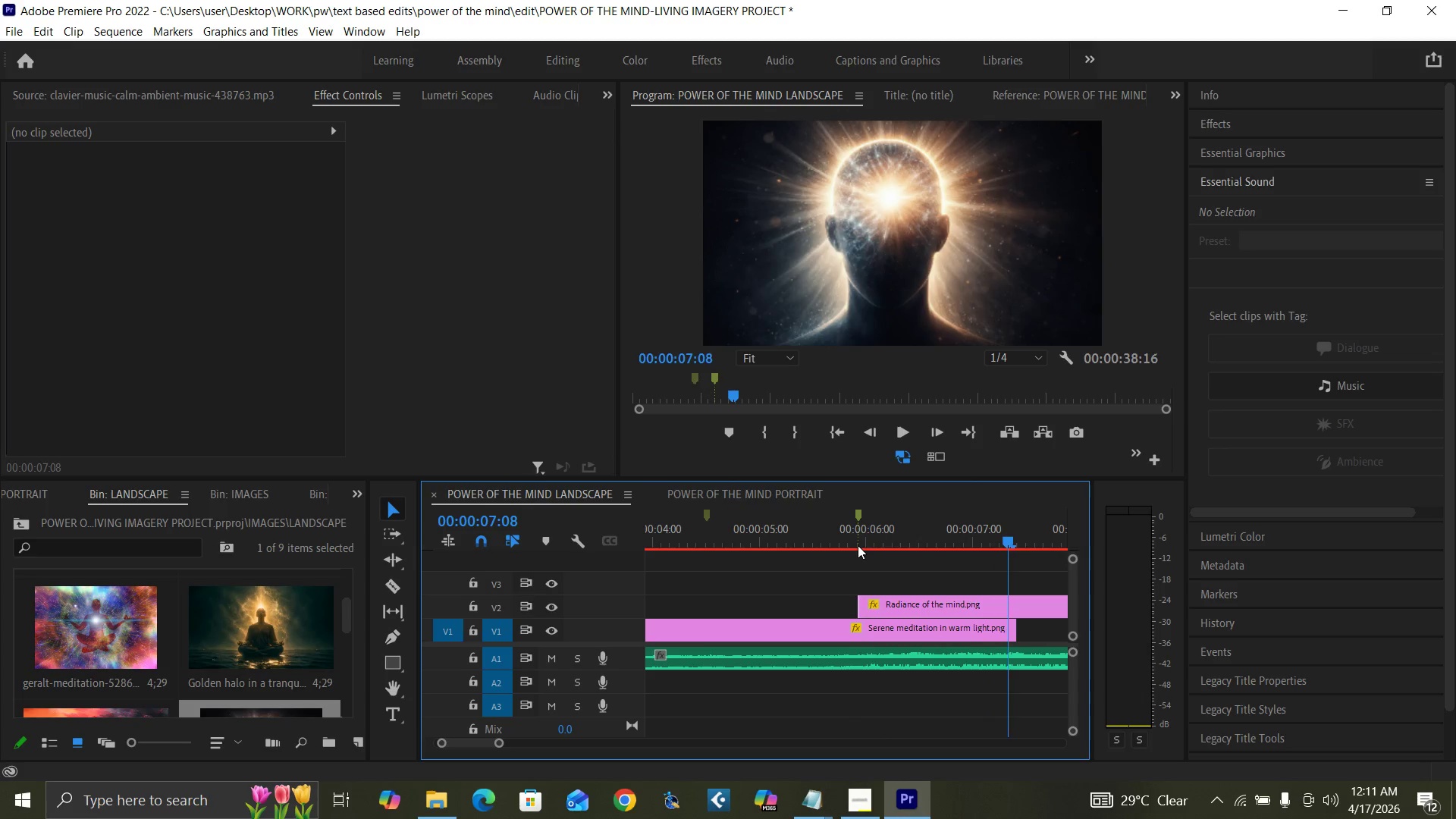 
key(ArrowRight)
 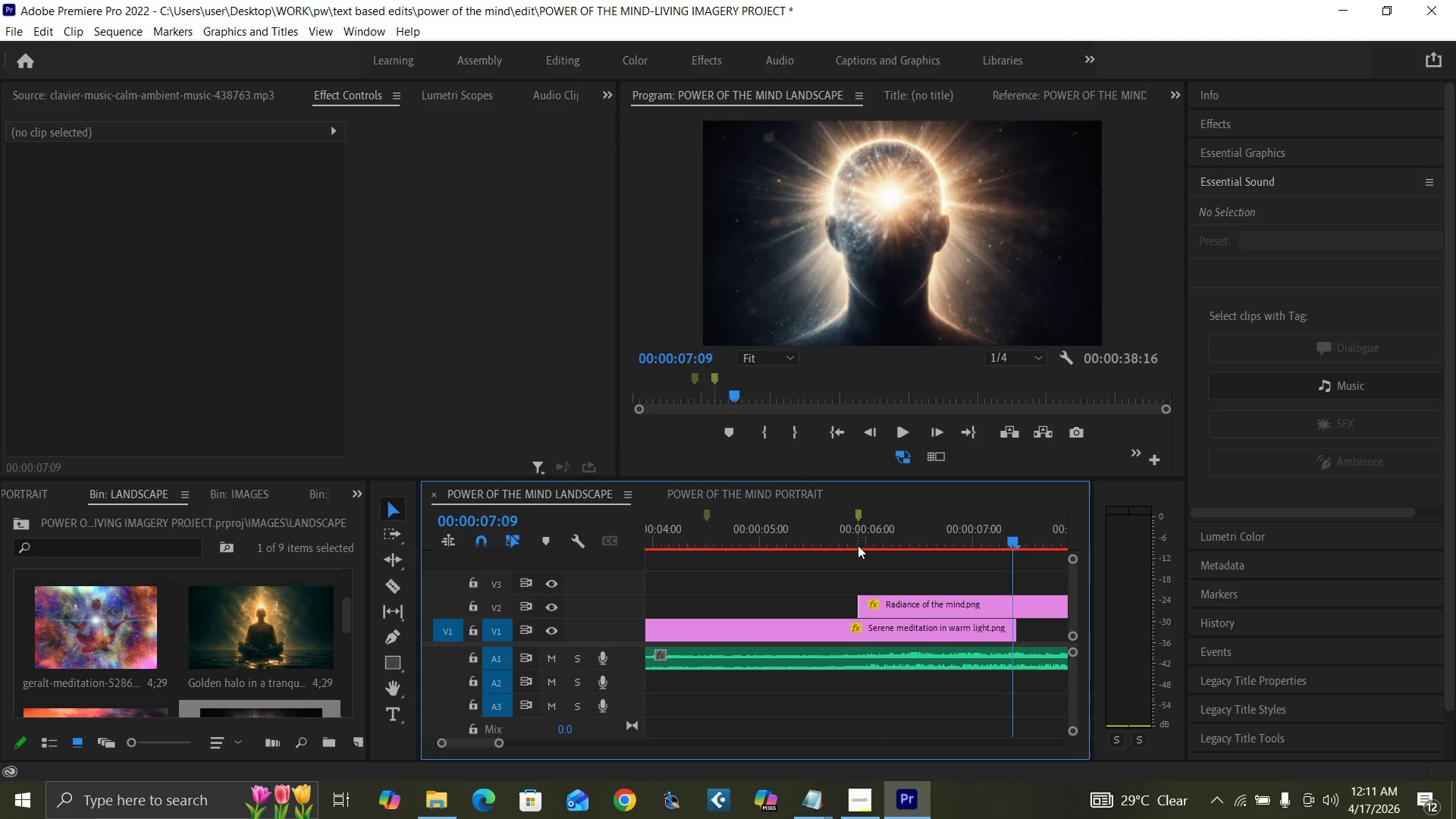 
key(ArrowRight)
 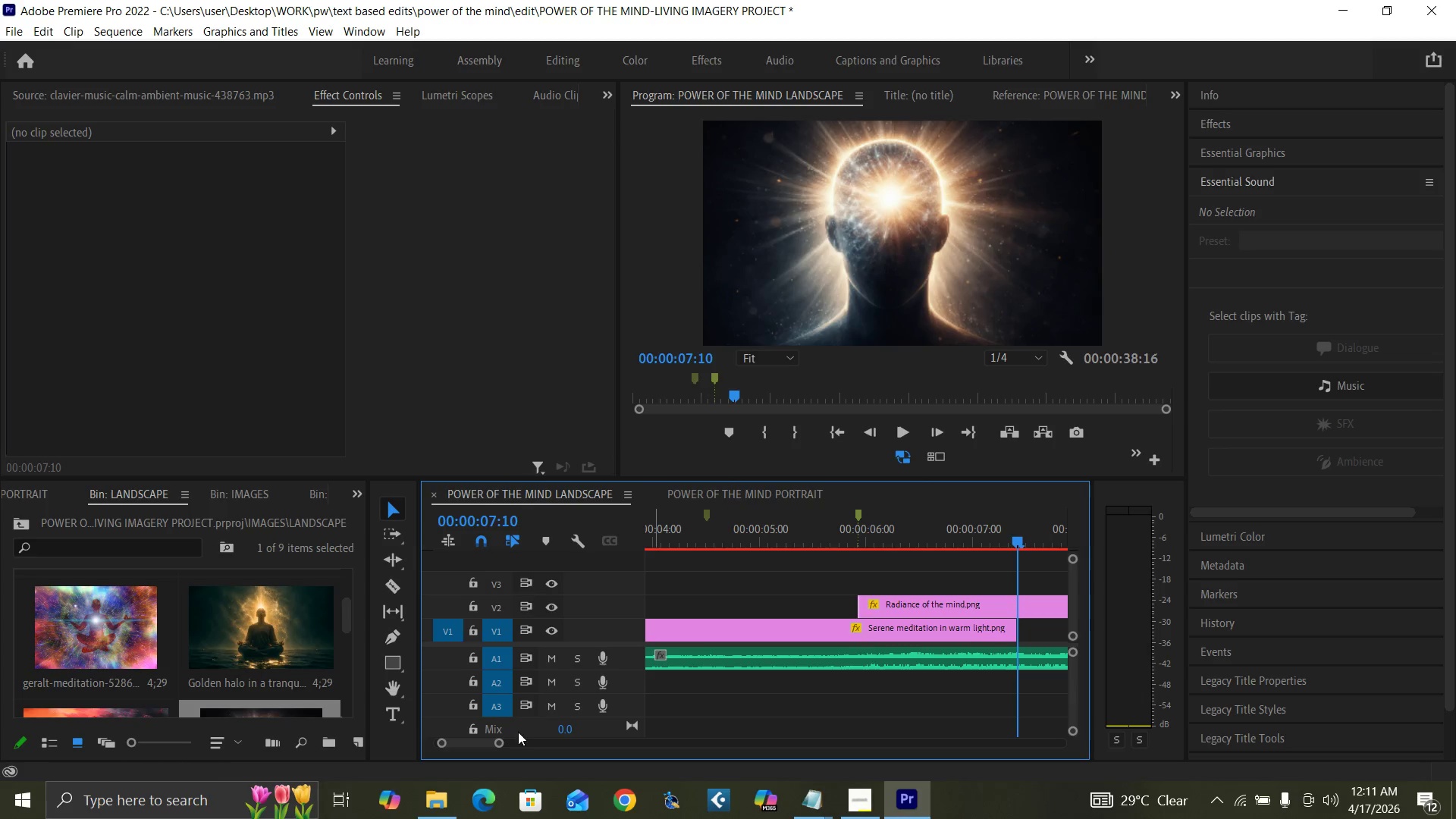 
left_click_drag(start_coordinate=[498, 745], to_coordinate=[516, 752])
 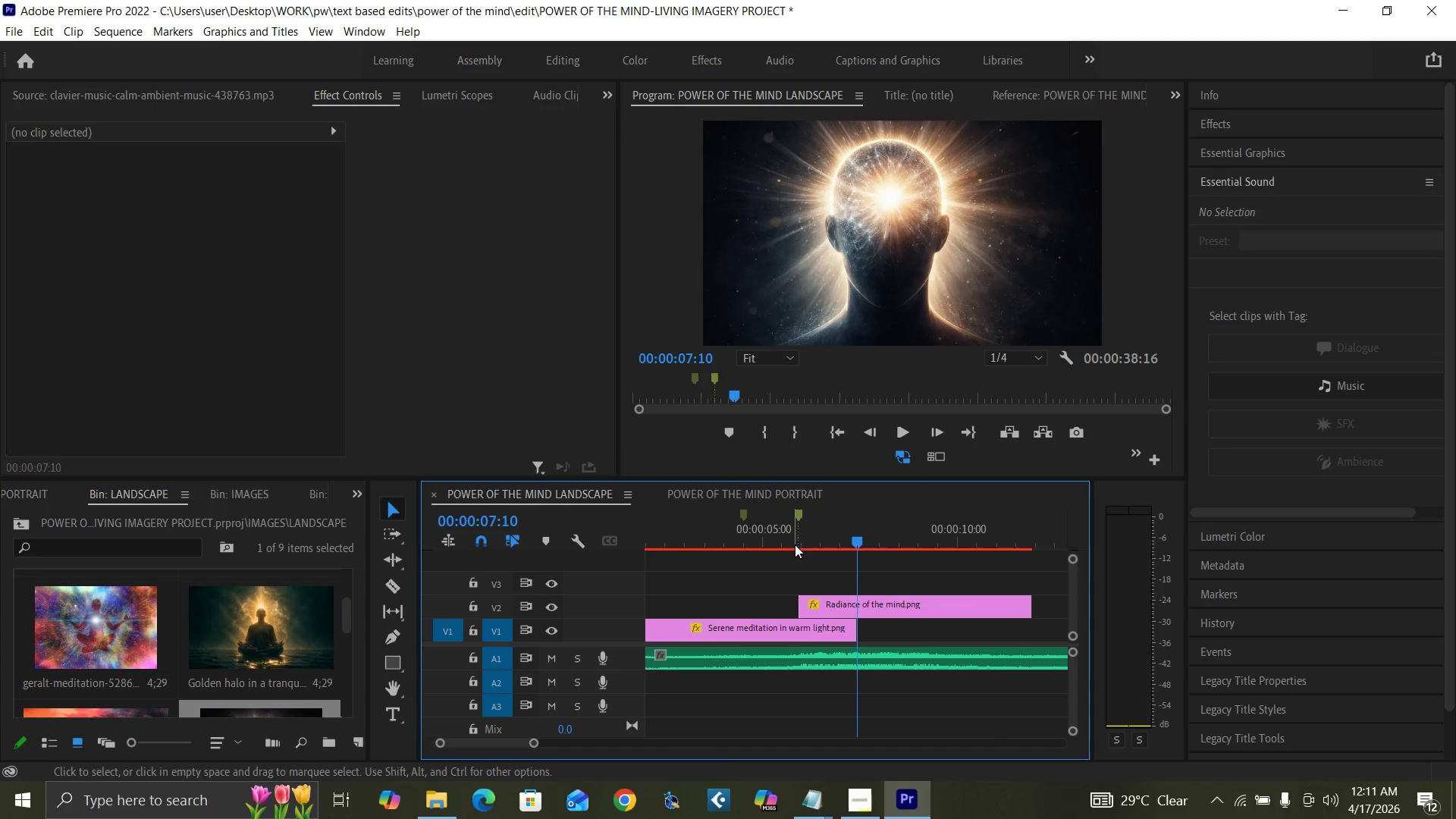 
left_click([798, 544])
 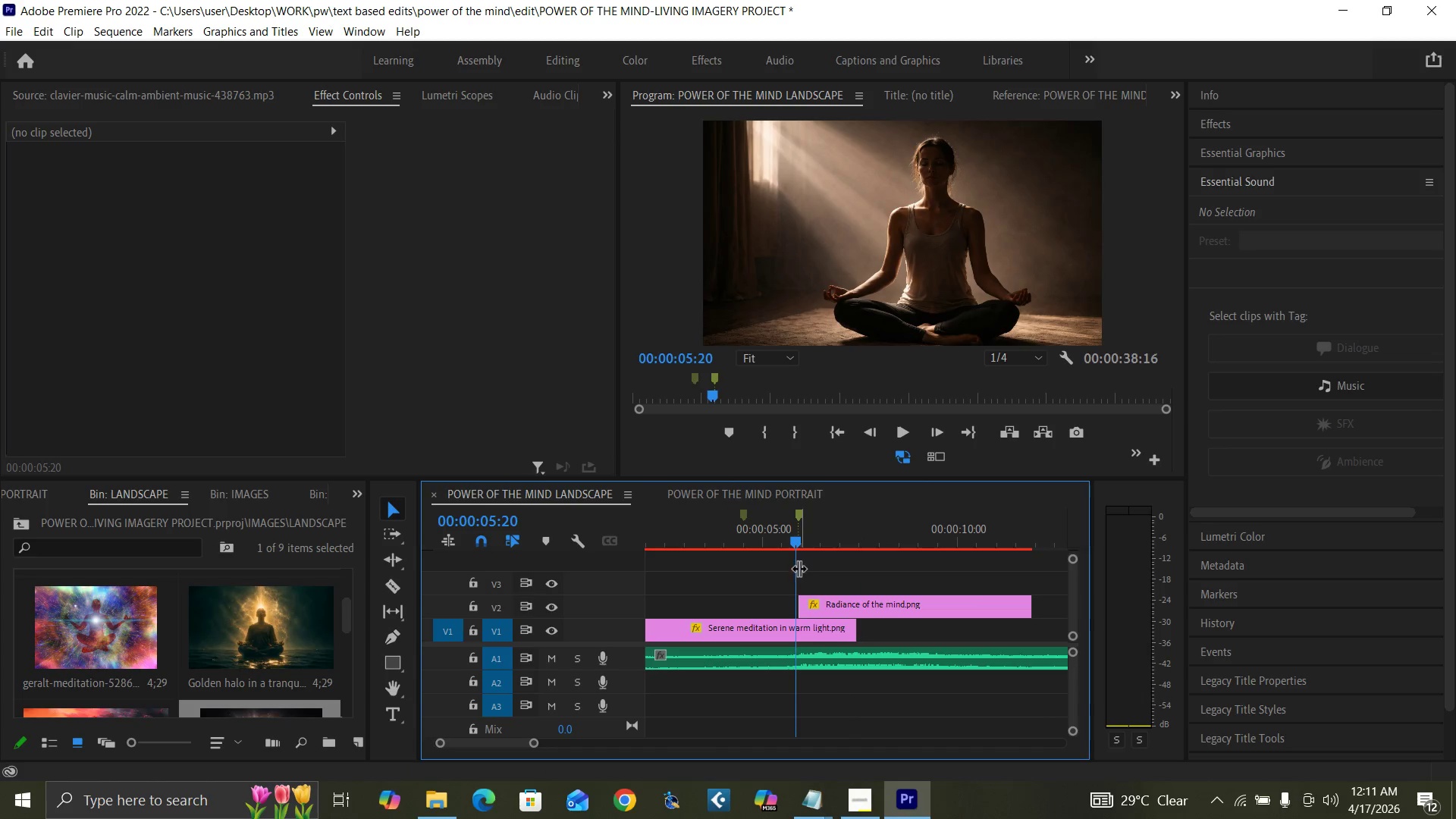 
key(ArrowRight)
 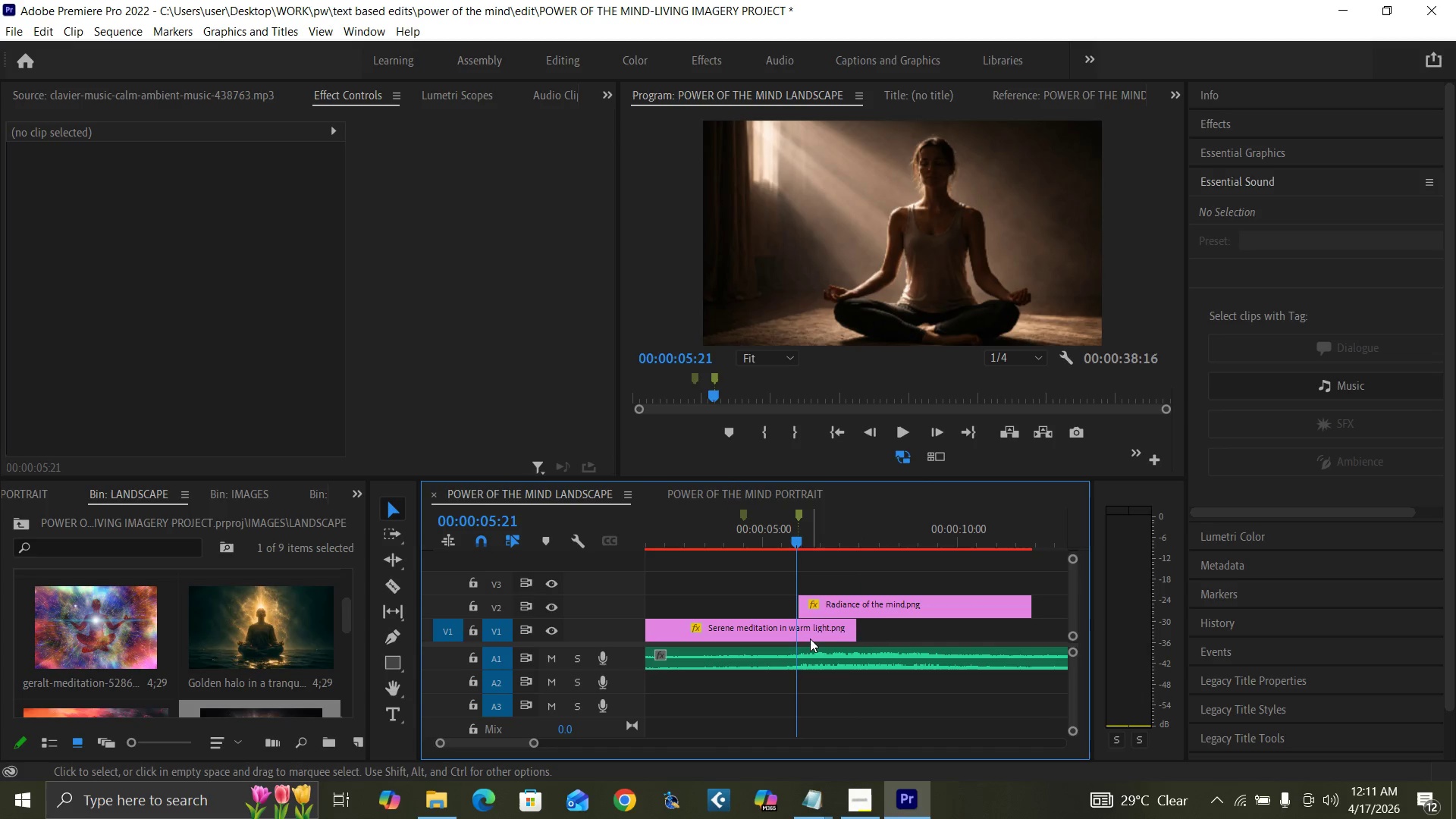 
key(ArrowRight)
 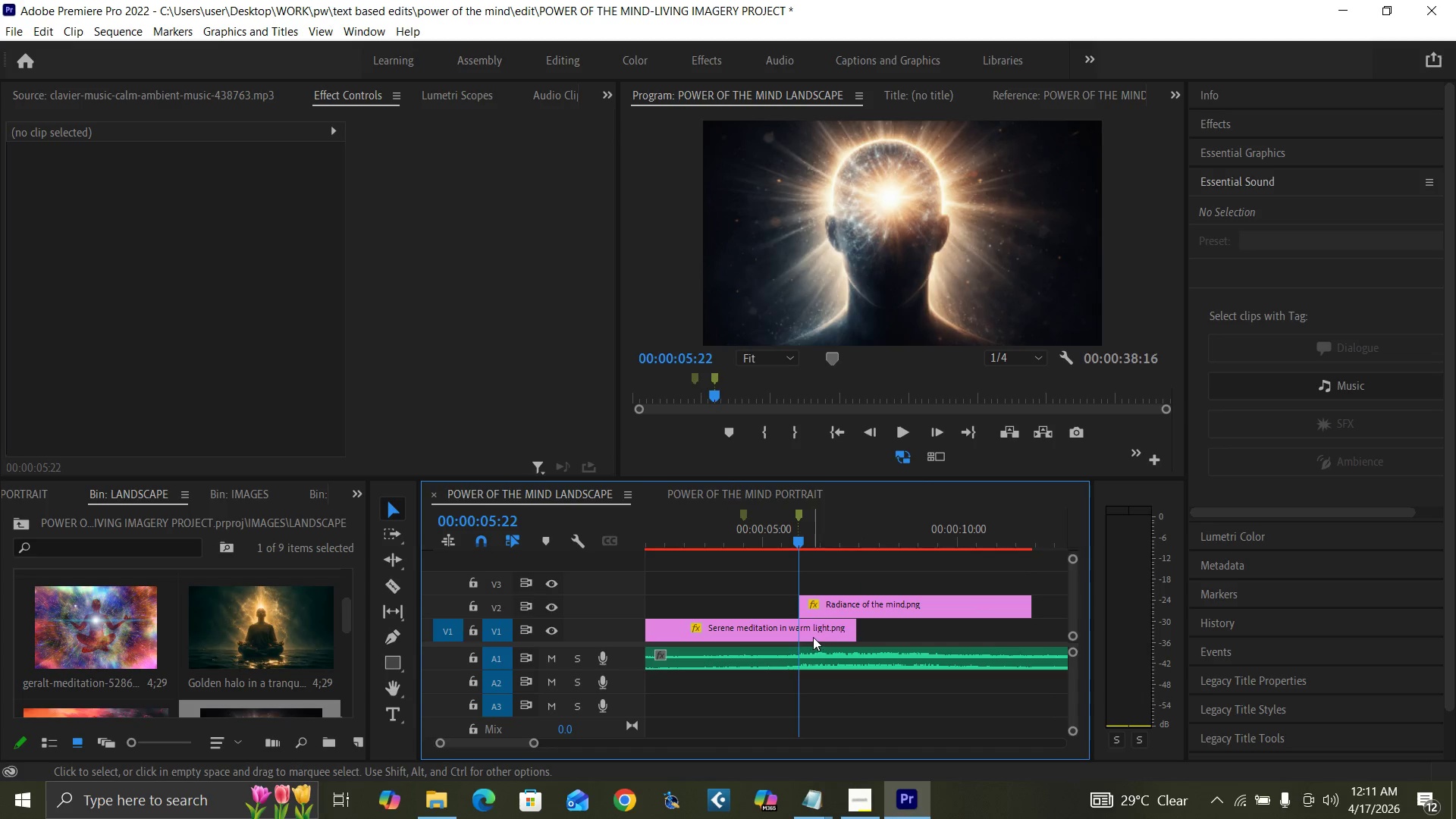 
left_click([813, 635])
 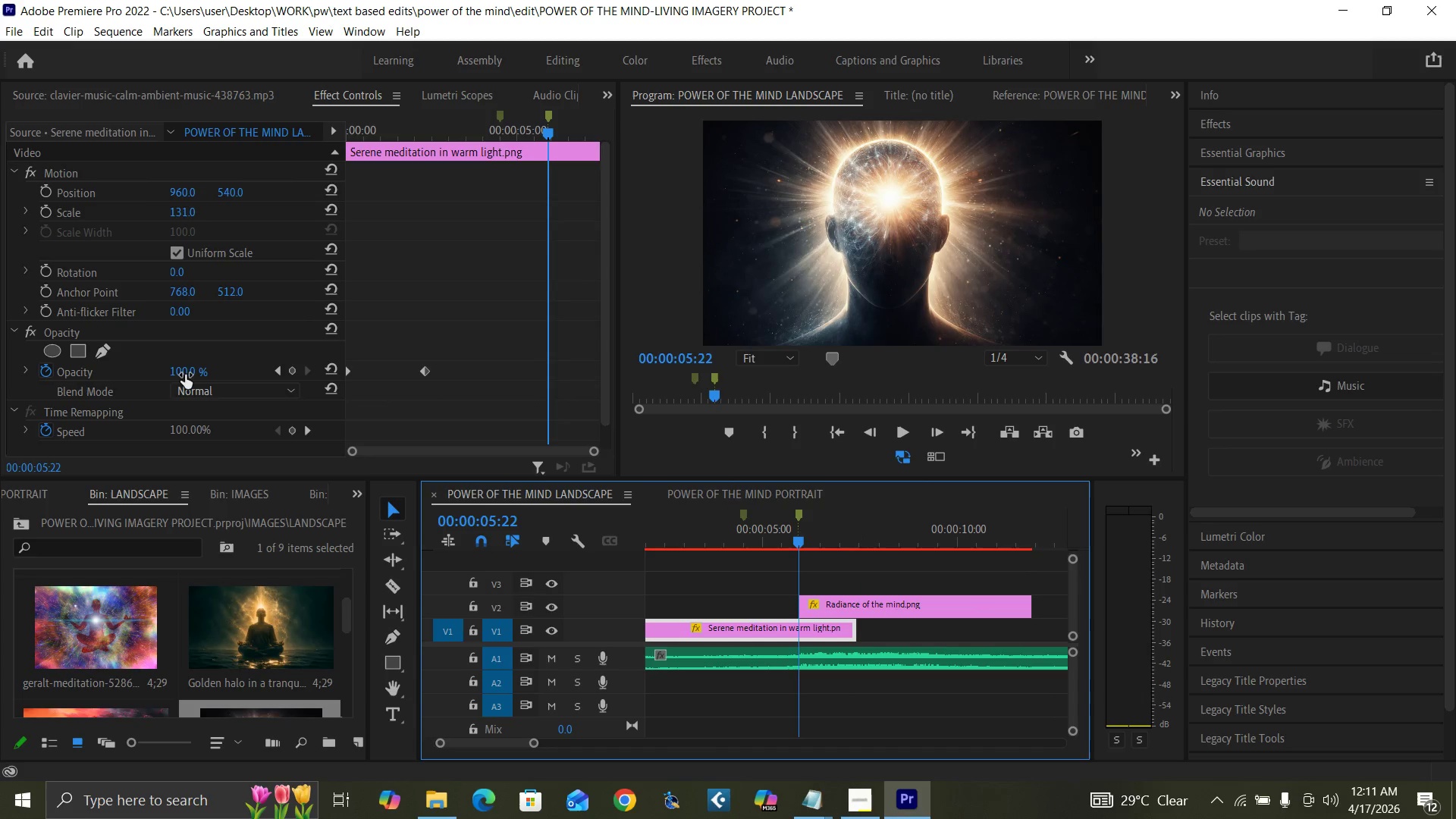 
left_click([186, 375])
 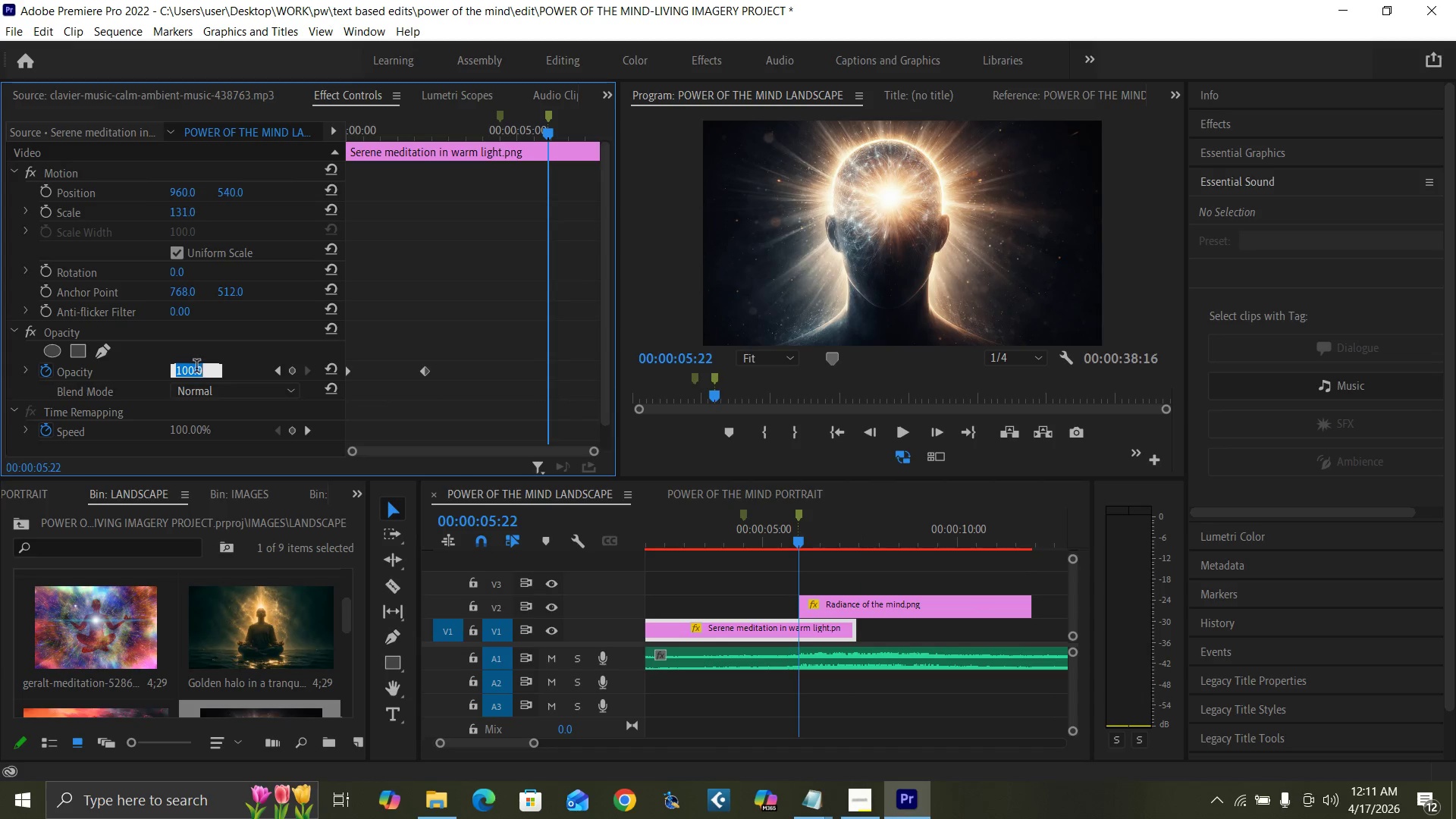 
type(100)
 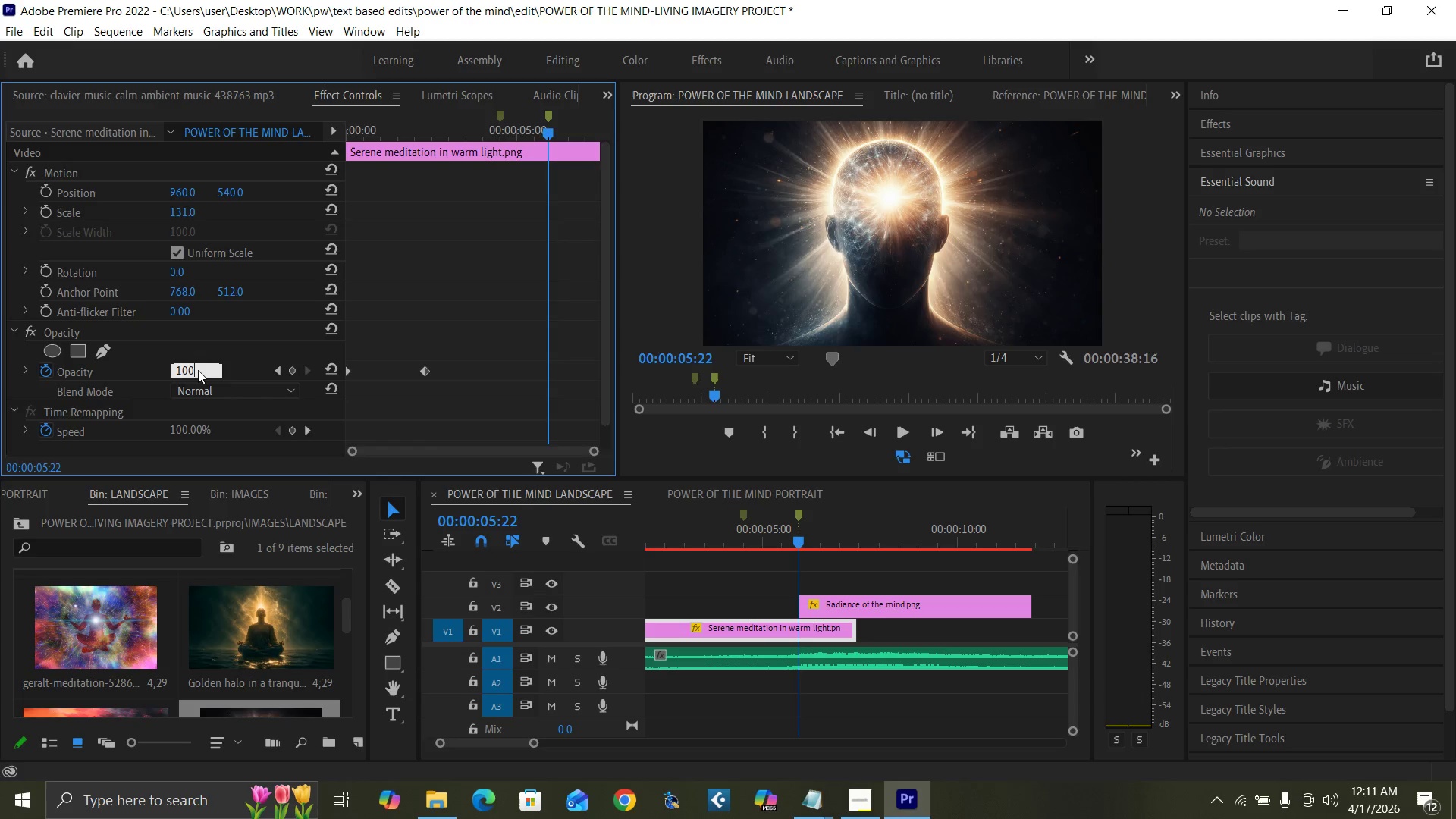 
key(Enter)
 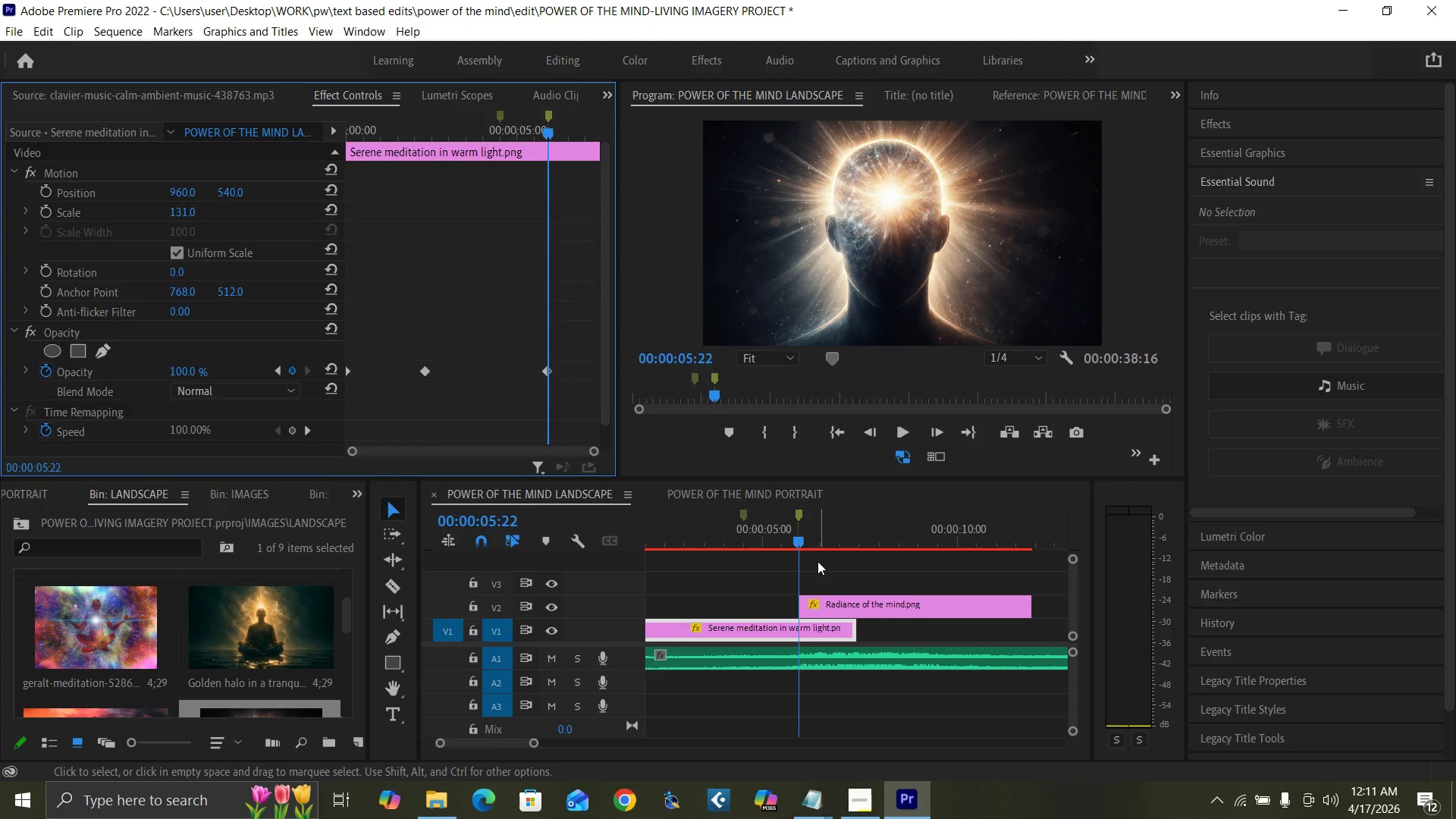 
left_click([827, 604])
 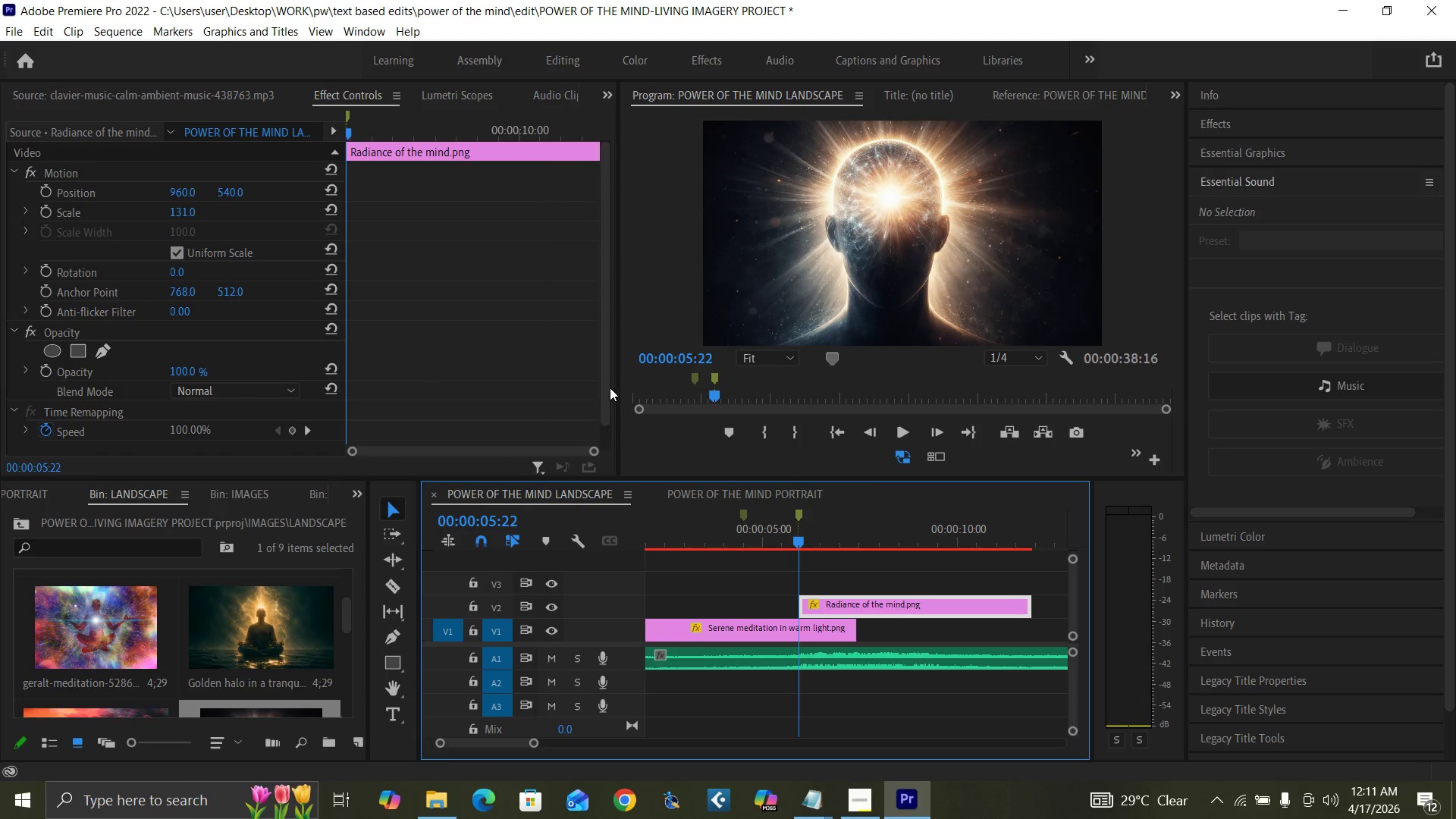 
left_click_drag(start_coordinate=[604, 385], to_coordinate=[566, 437])
 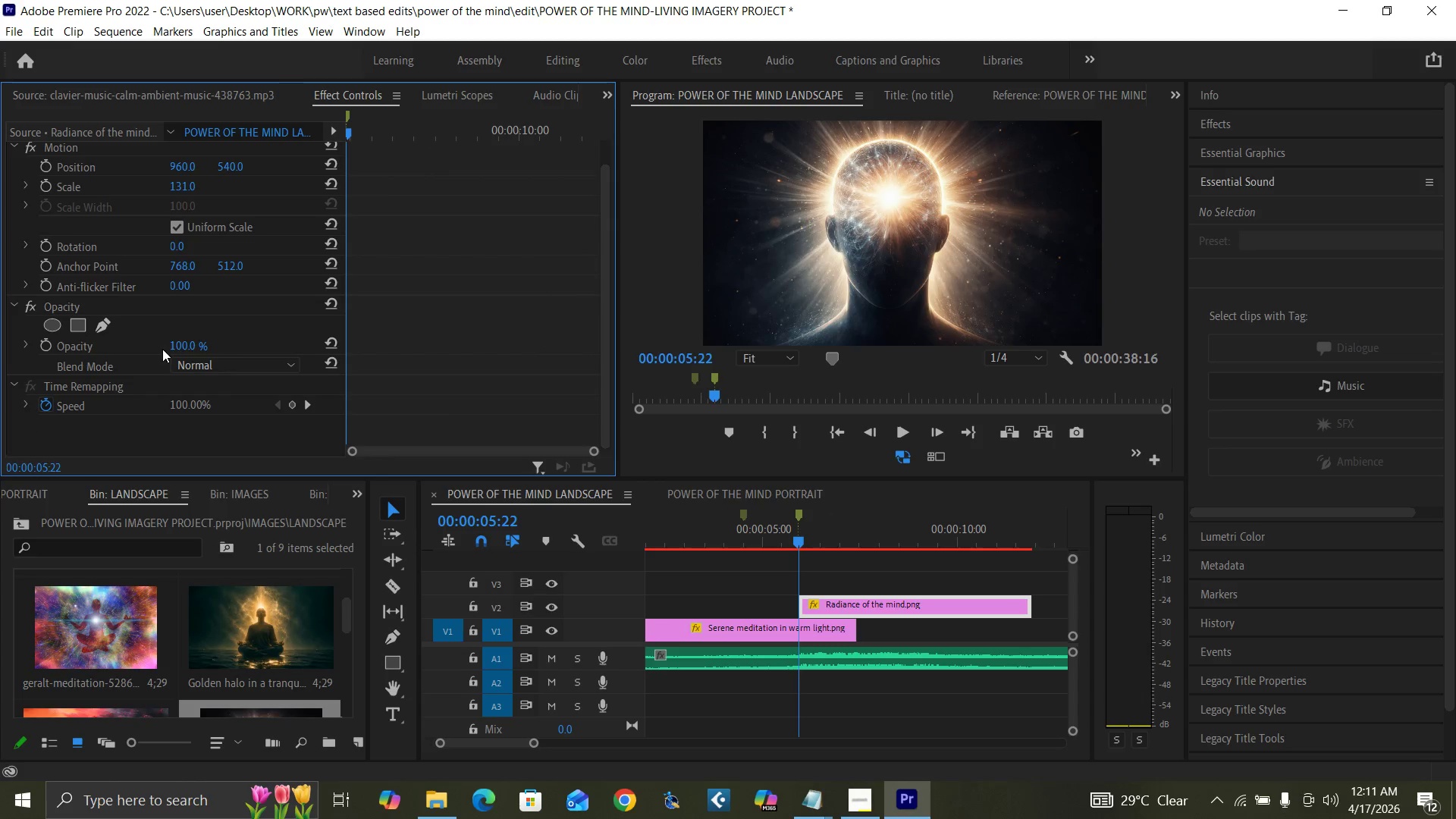 
left_click([177, 341])
 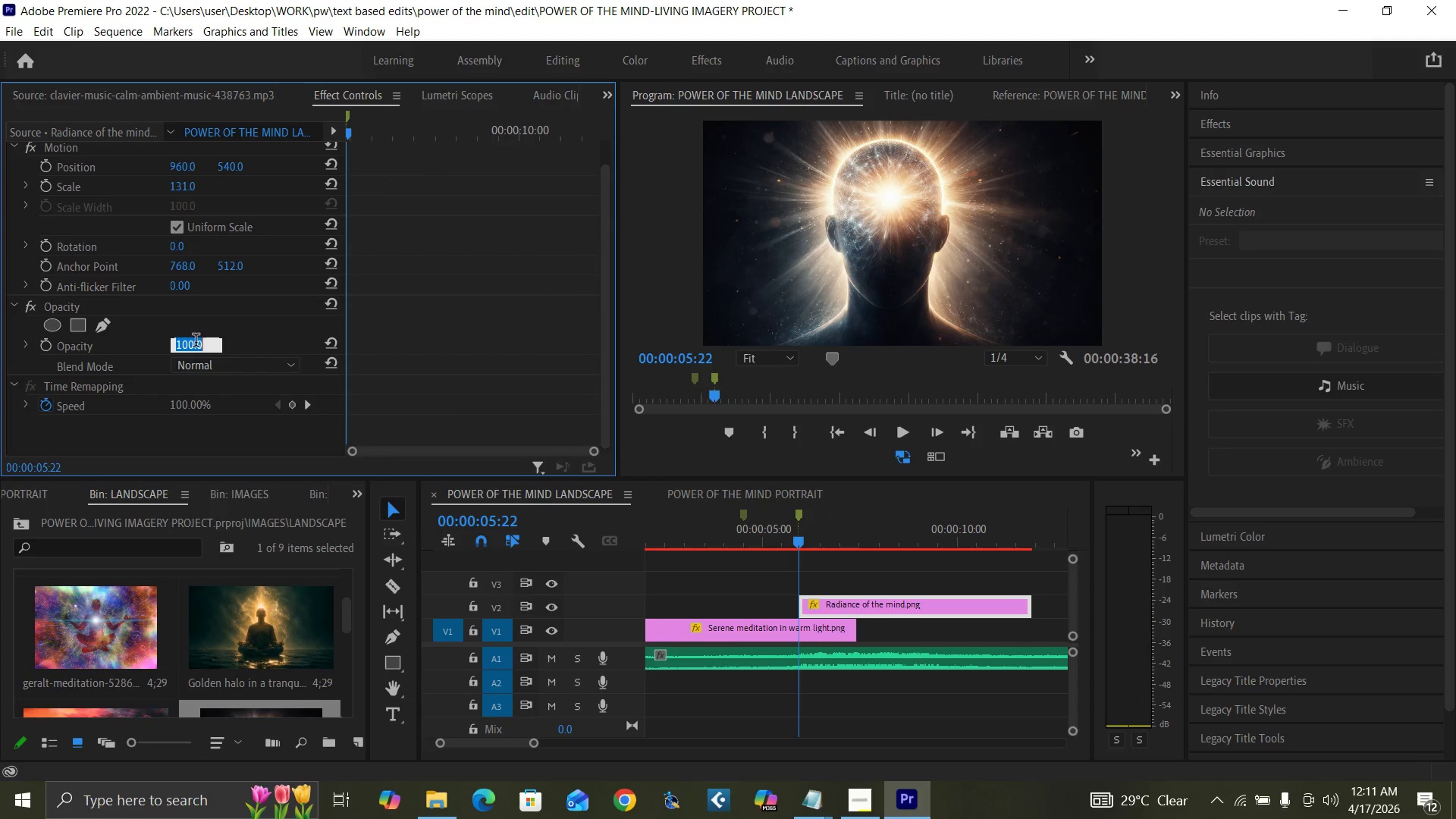 
key(0)
 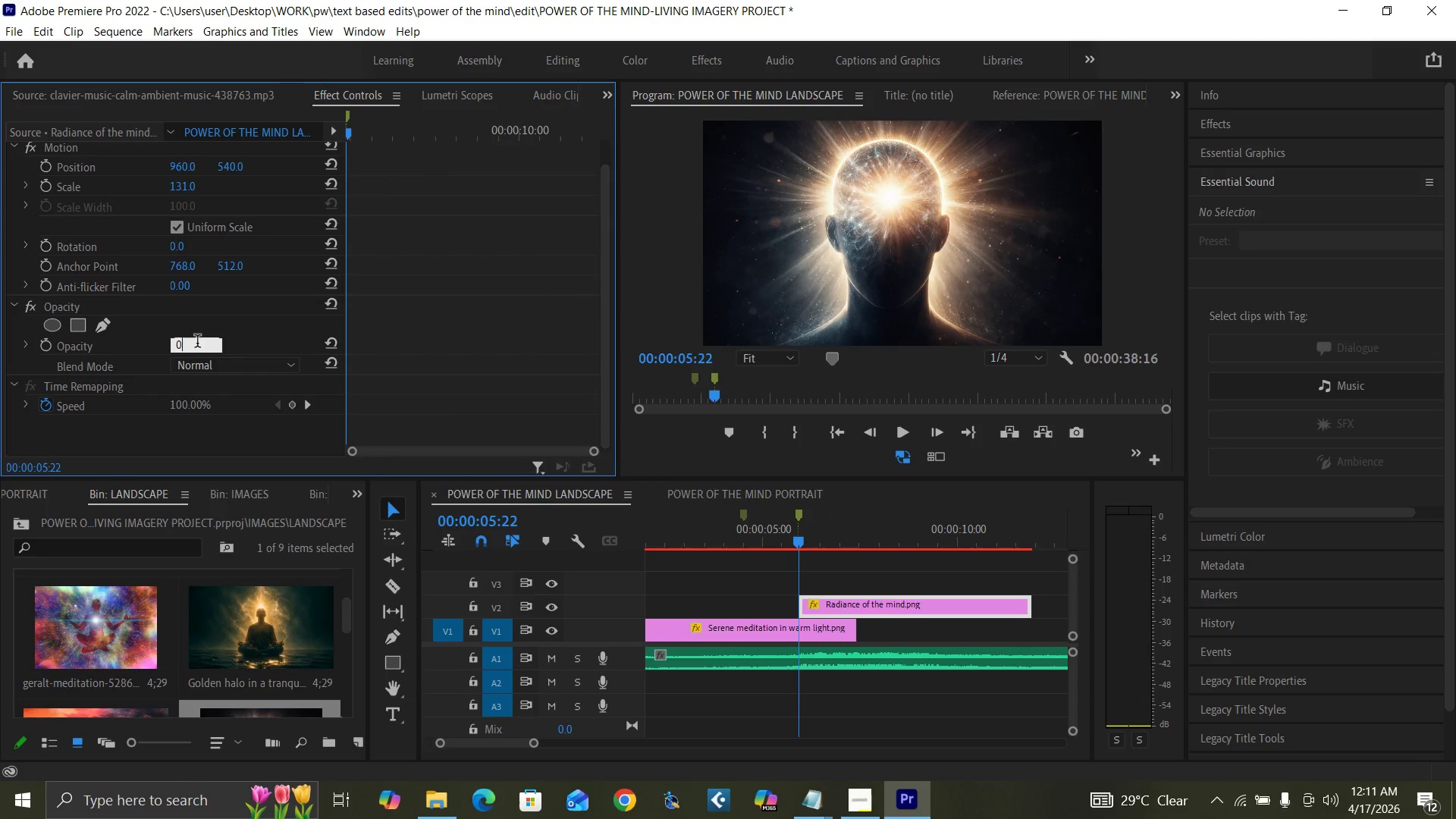 
key(Enter)
 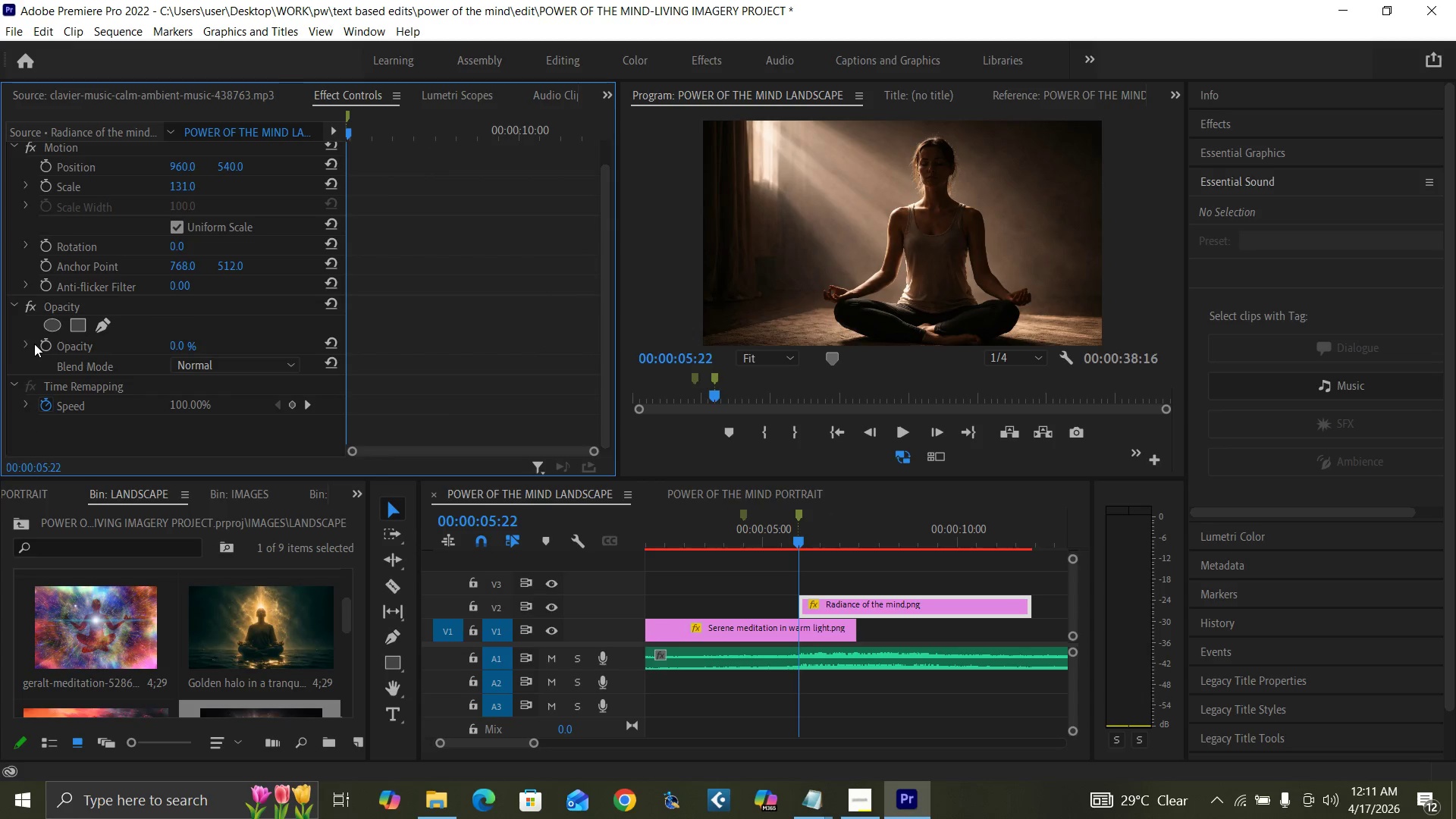 
left_click([51, 347])
 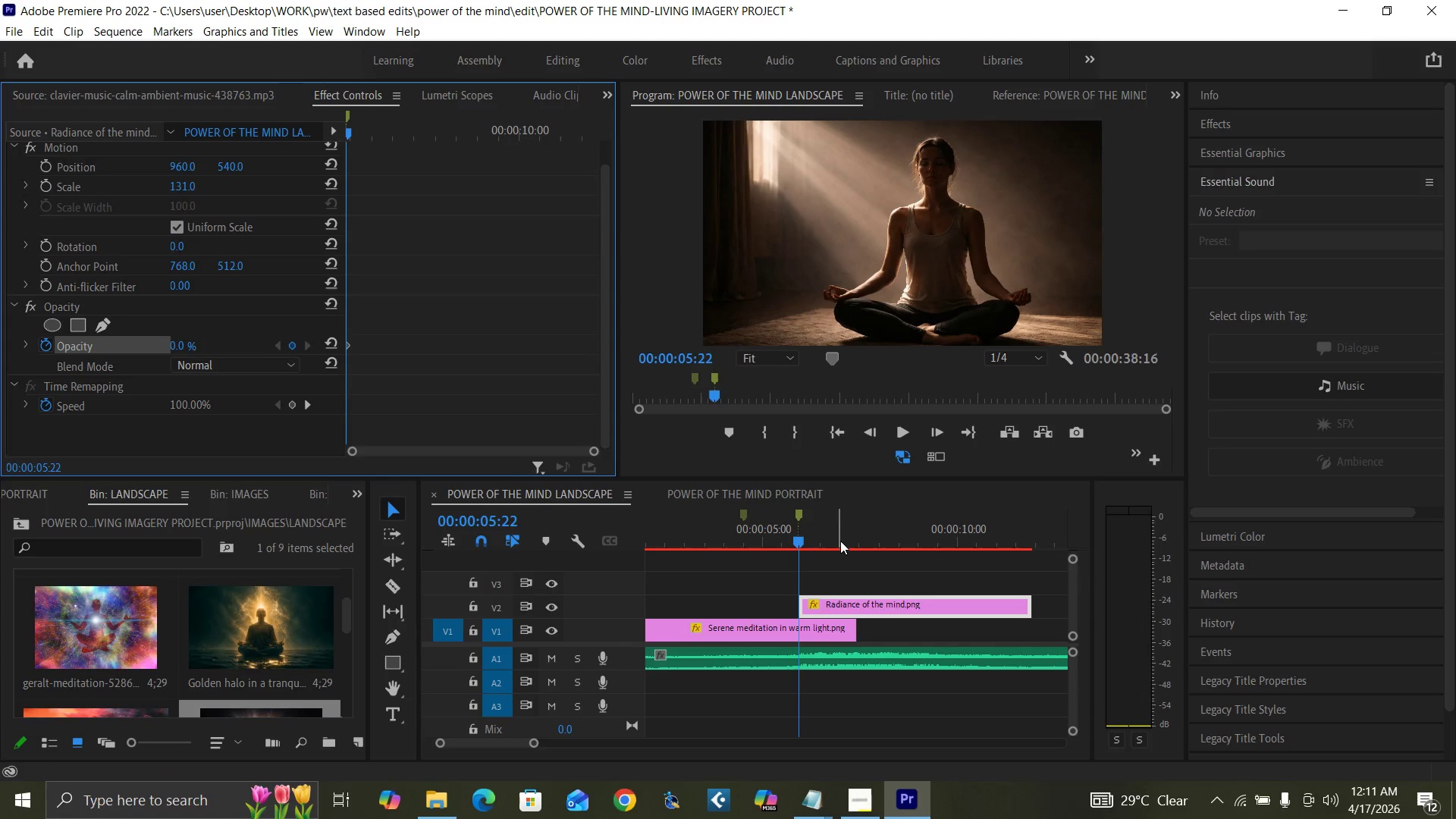 
left_click([849, 541])
 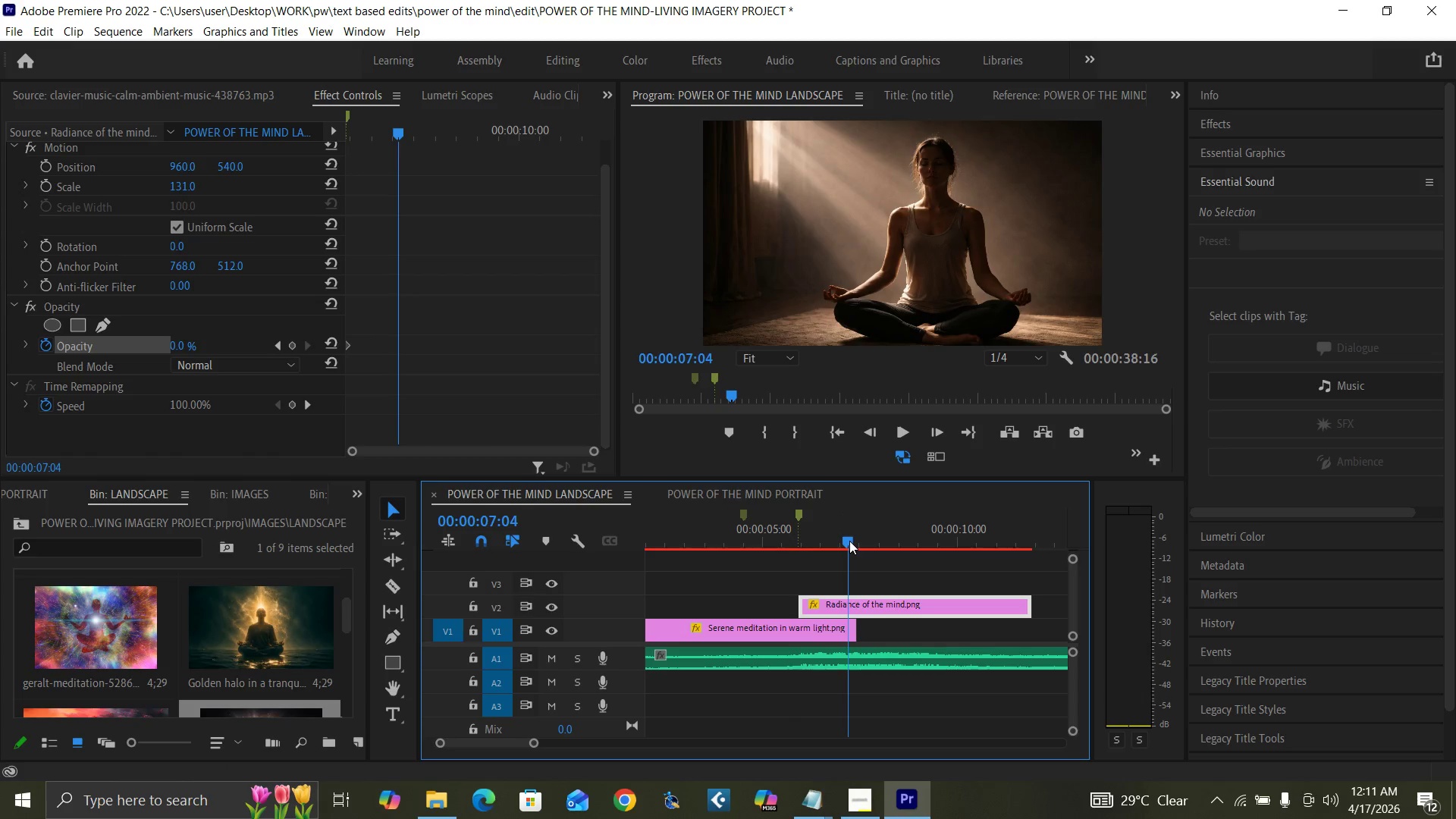 
key(ArrowRight)
 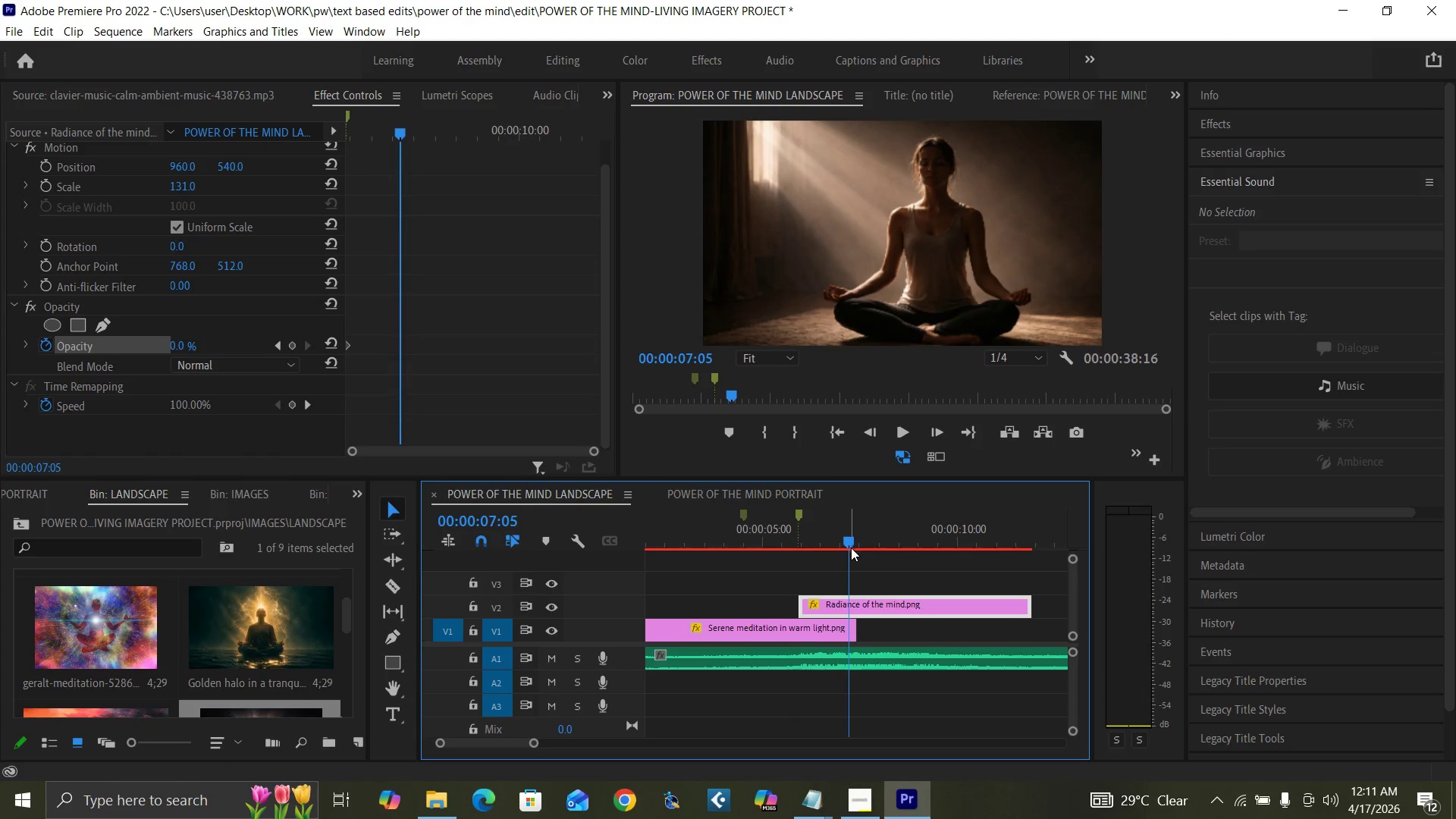 
key(ArrowRight)
 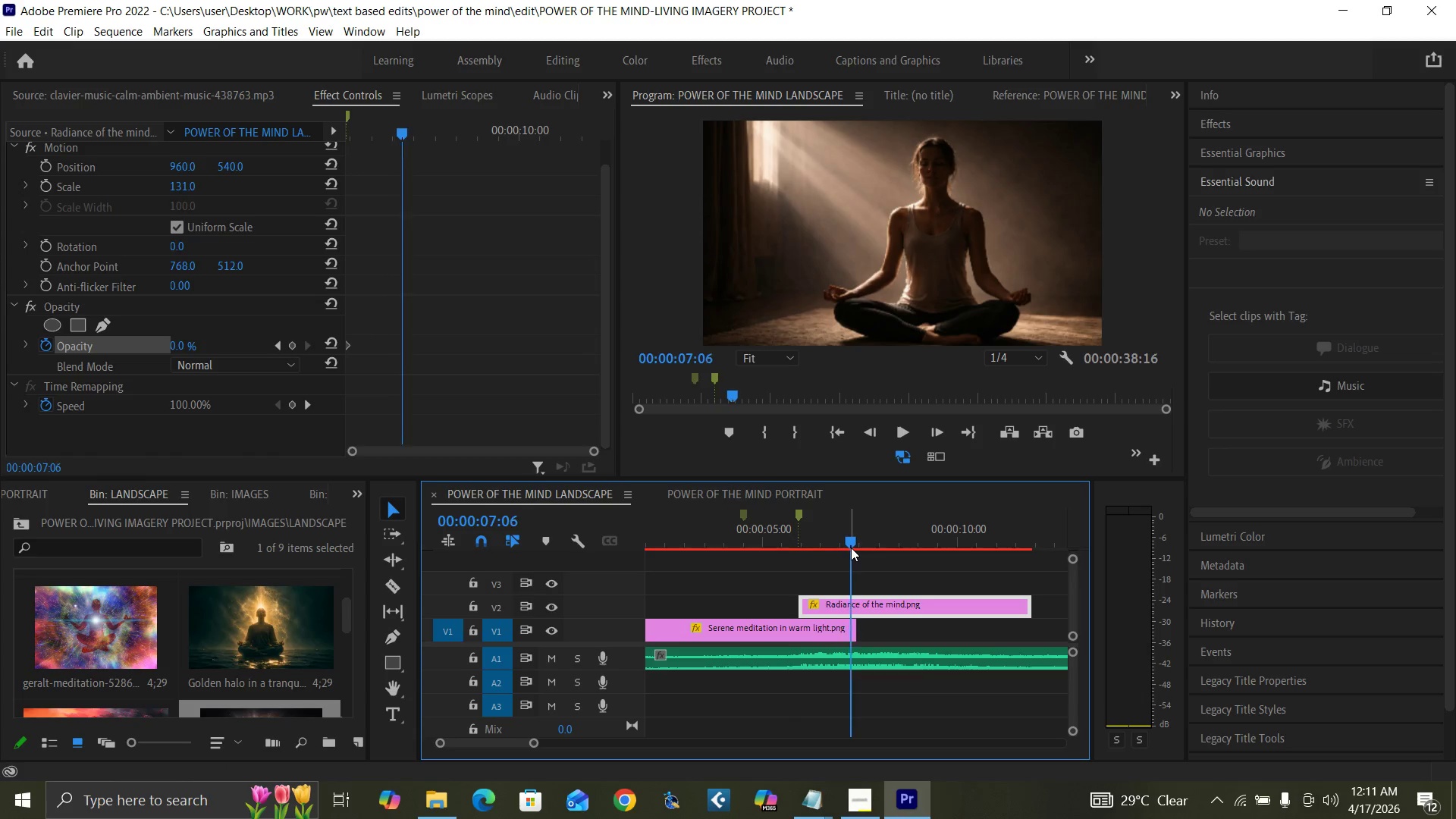 
key(ArrowRight)
 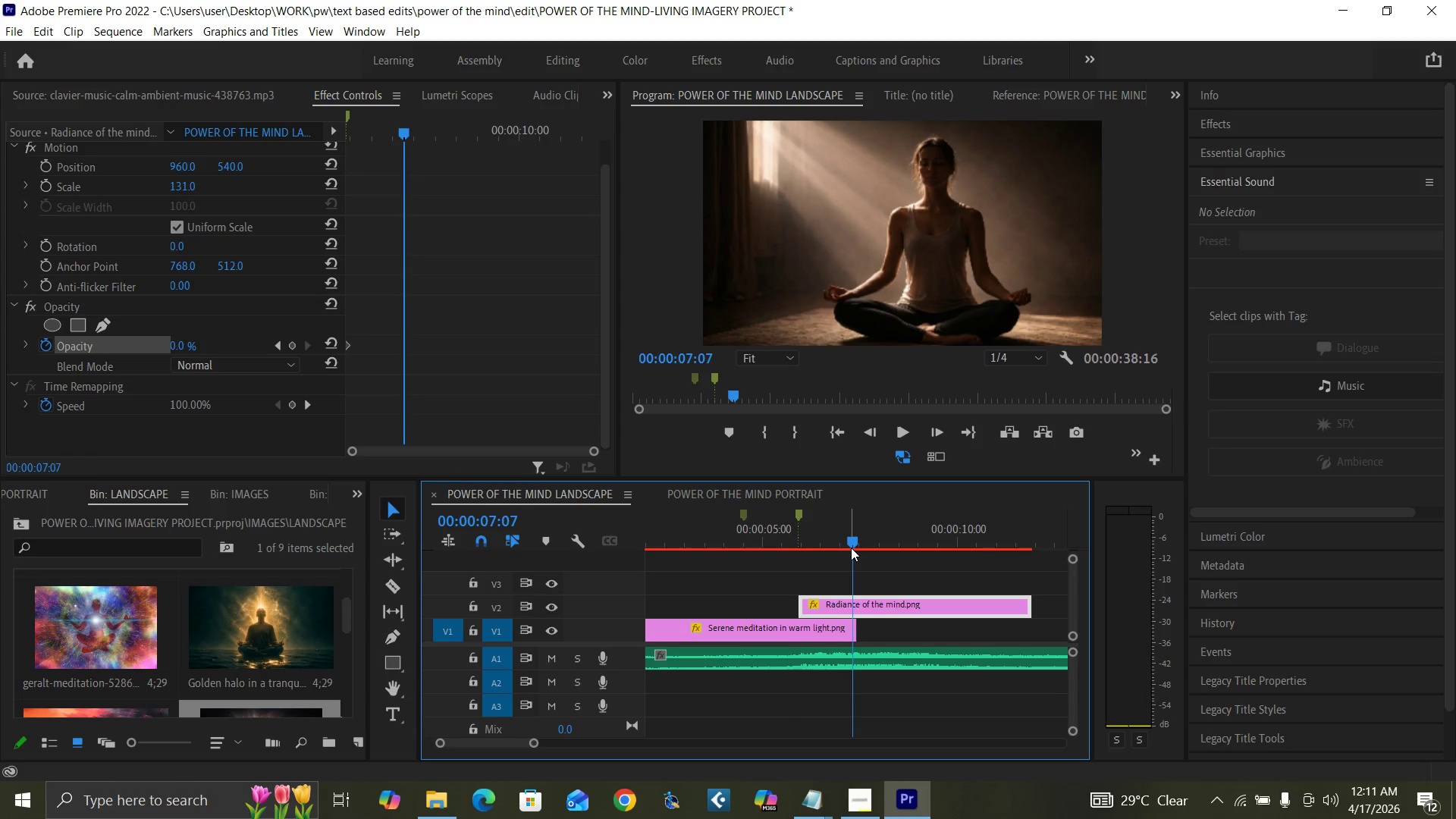 
key(ArrowRight)
 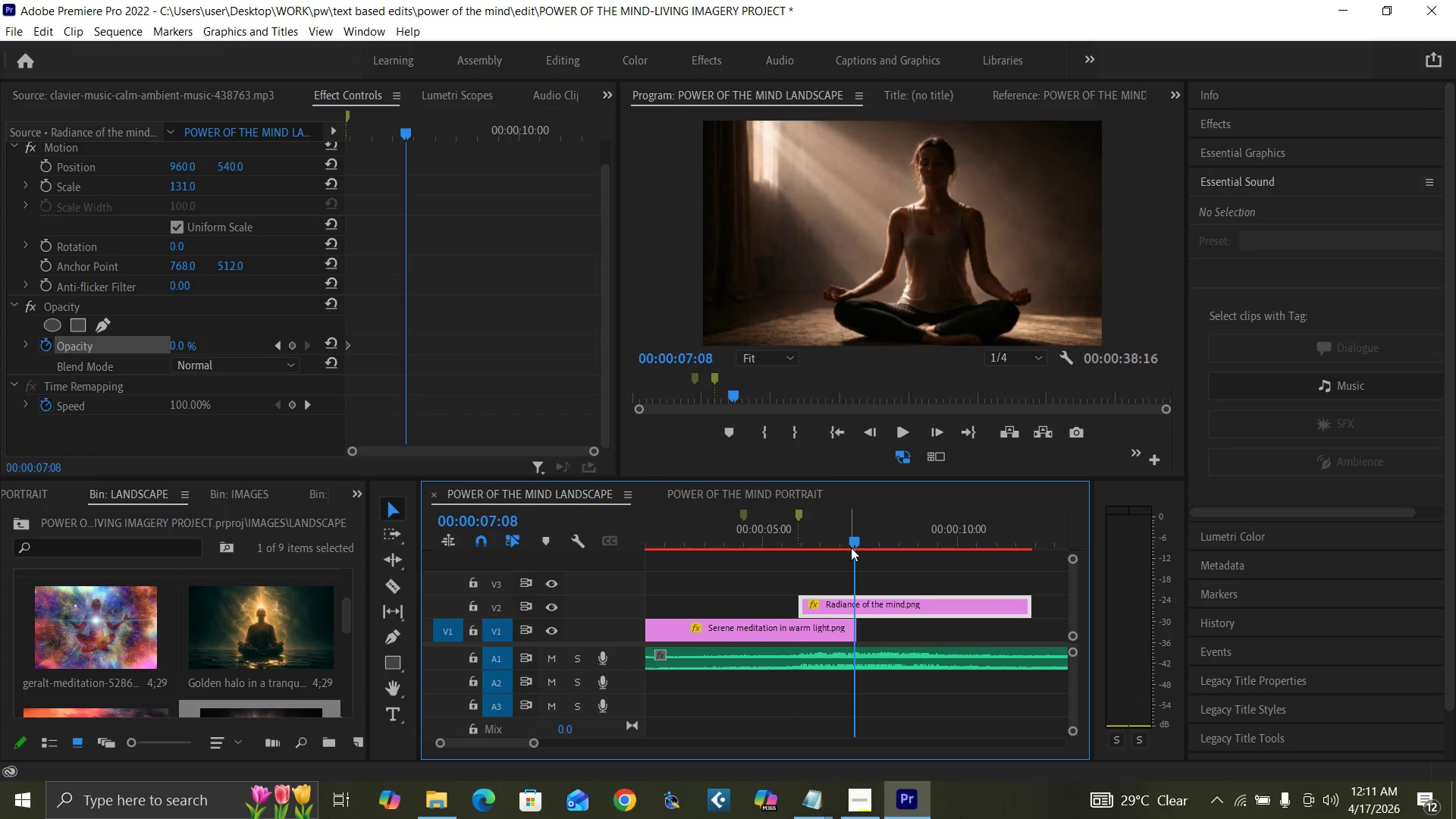 
key(ArrowRight)
 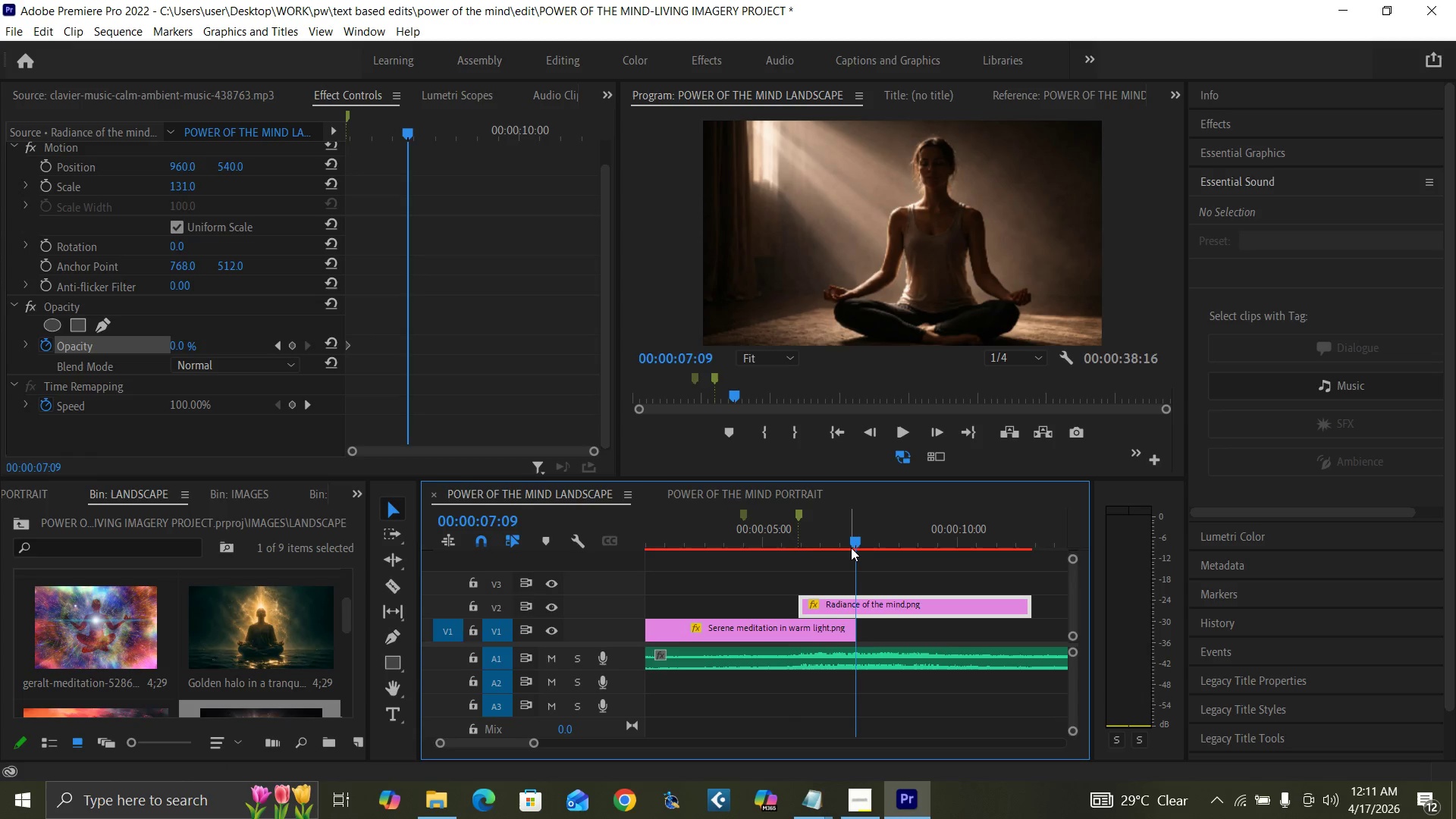 
key(Equal)
 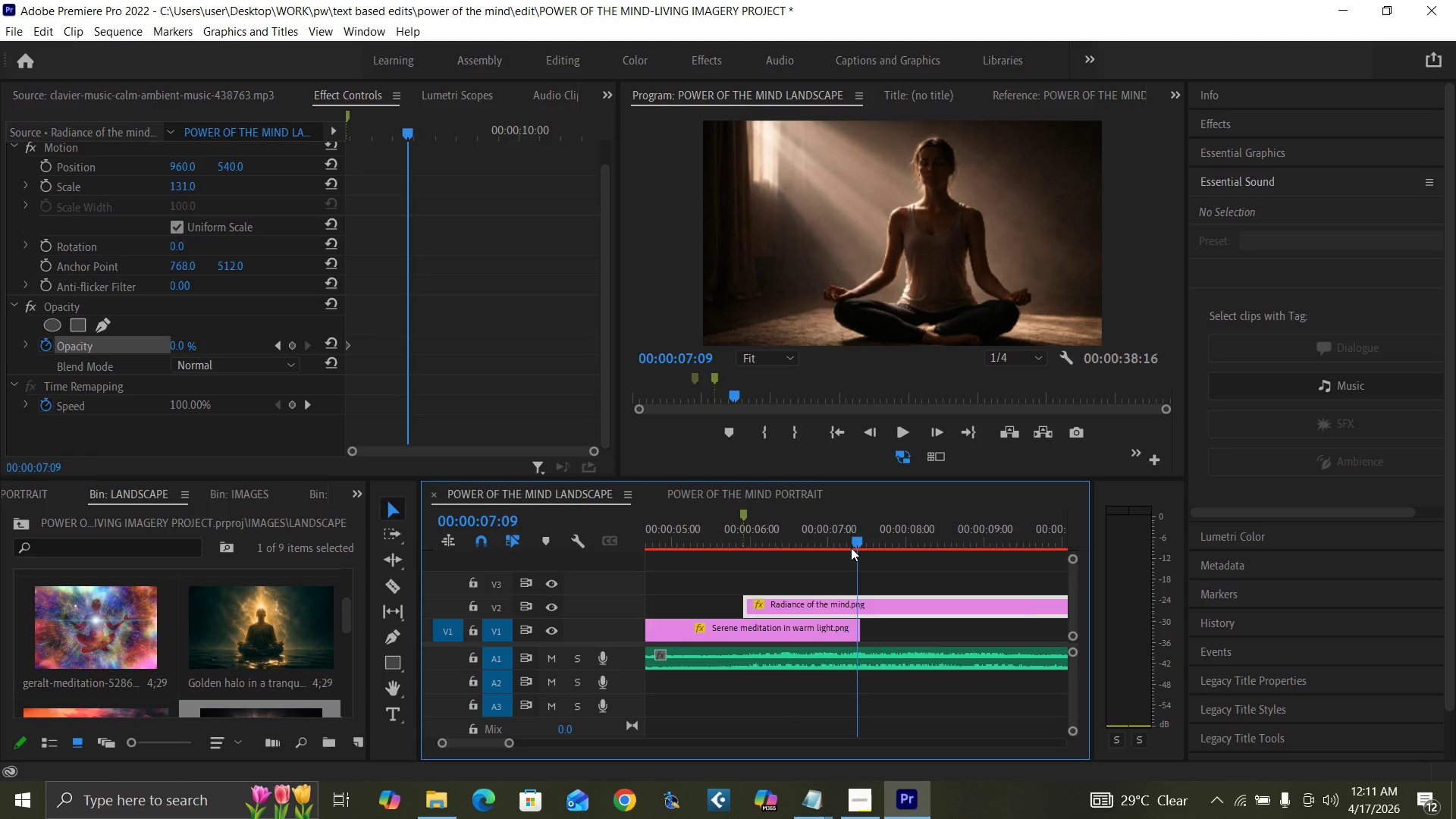 
key(Equal)
 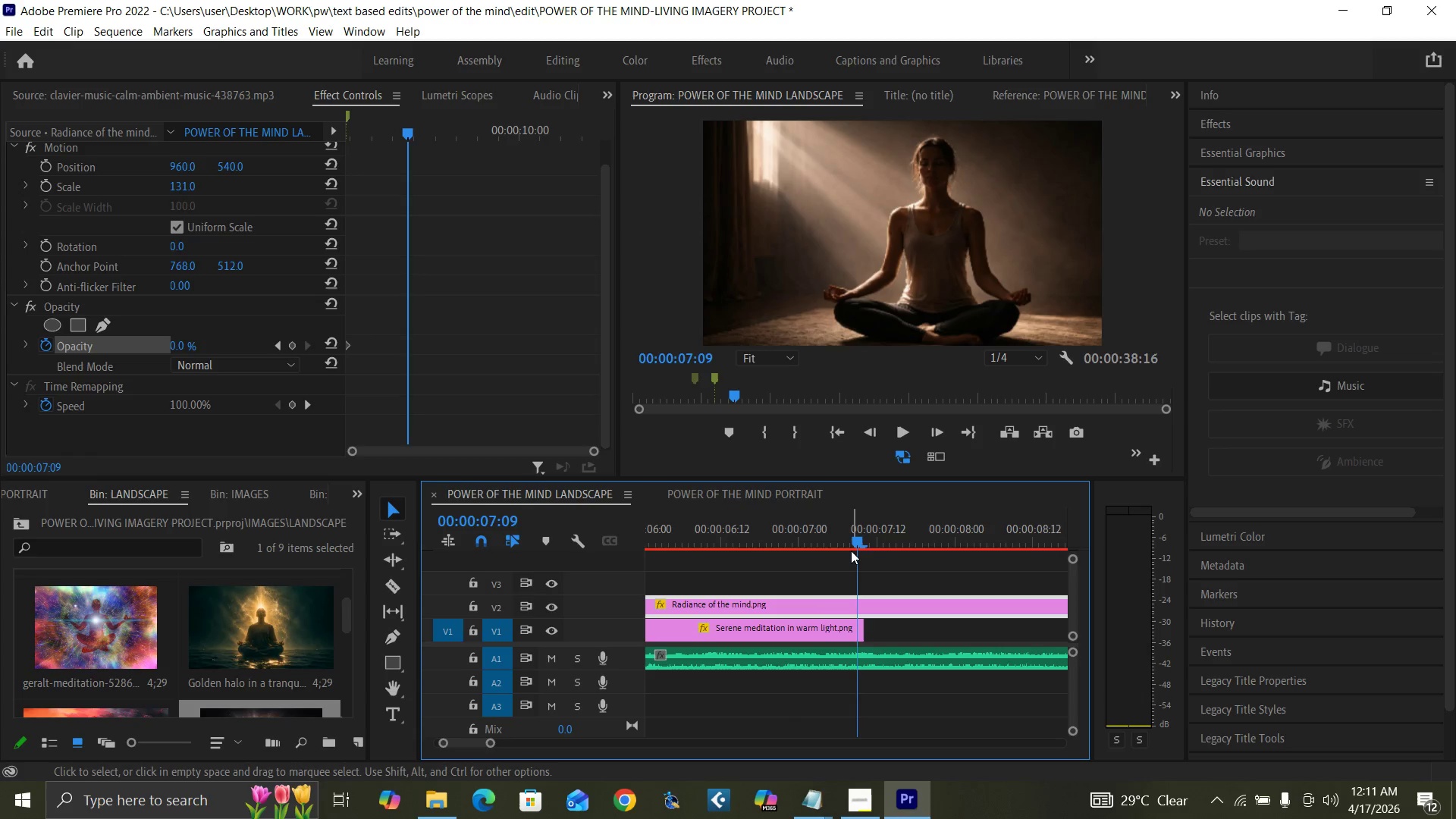 
key(Equal)
 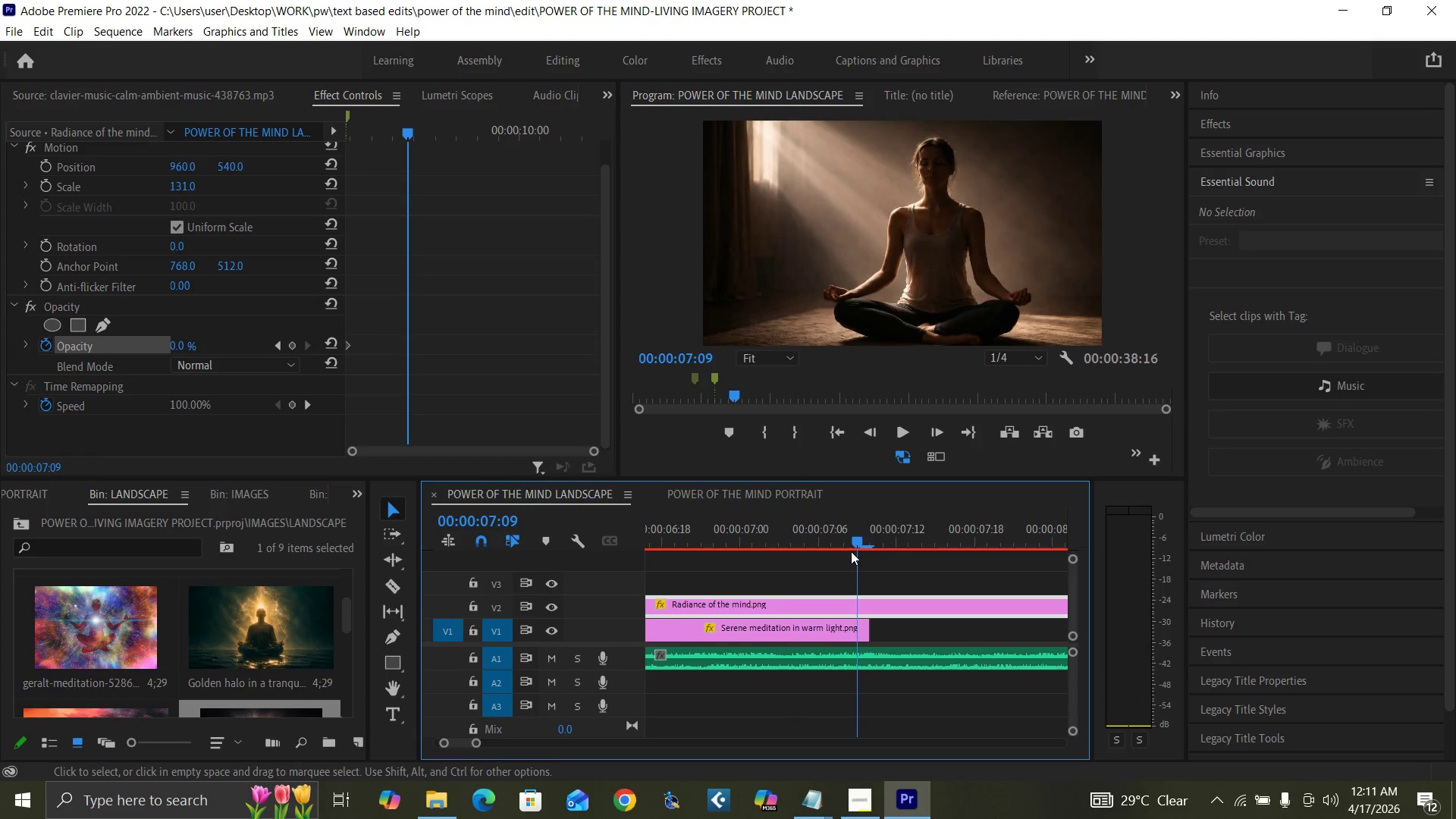 
key(ArrowRight)
 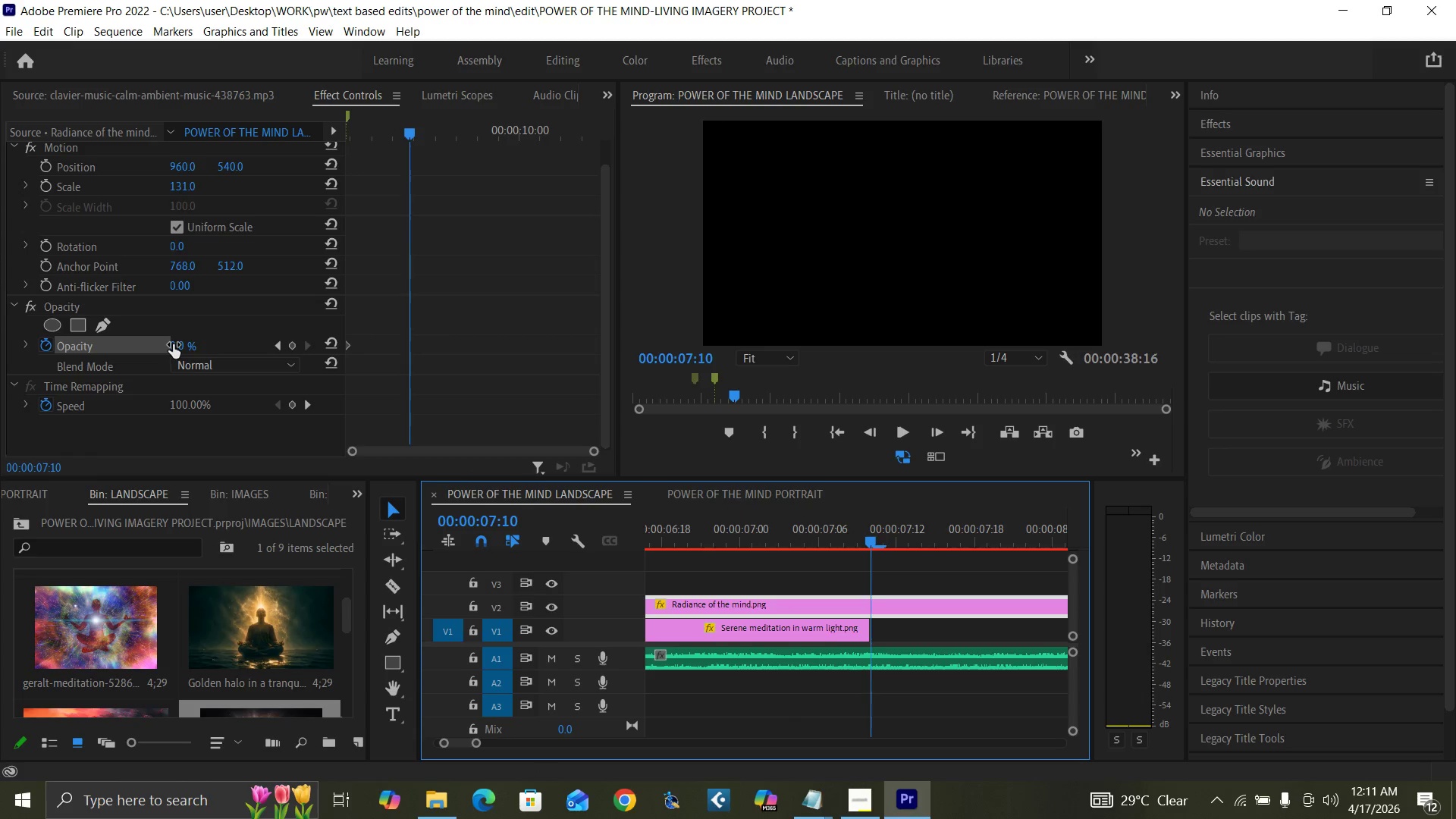 
wait(6.53)
 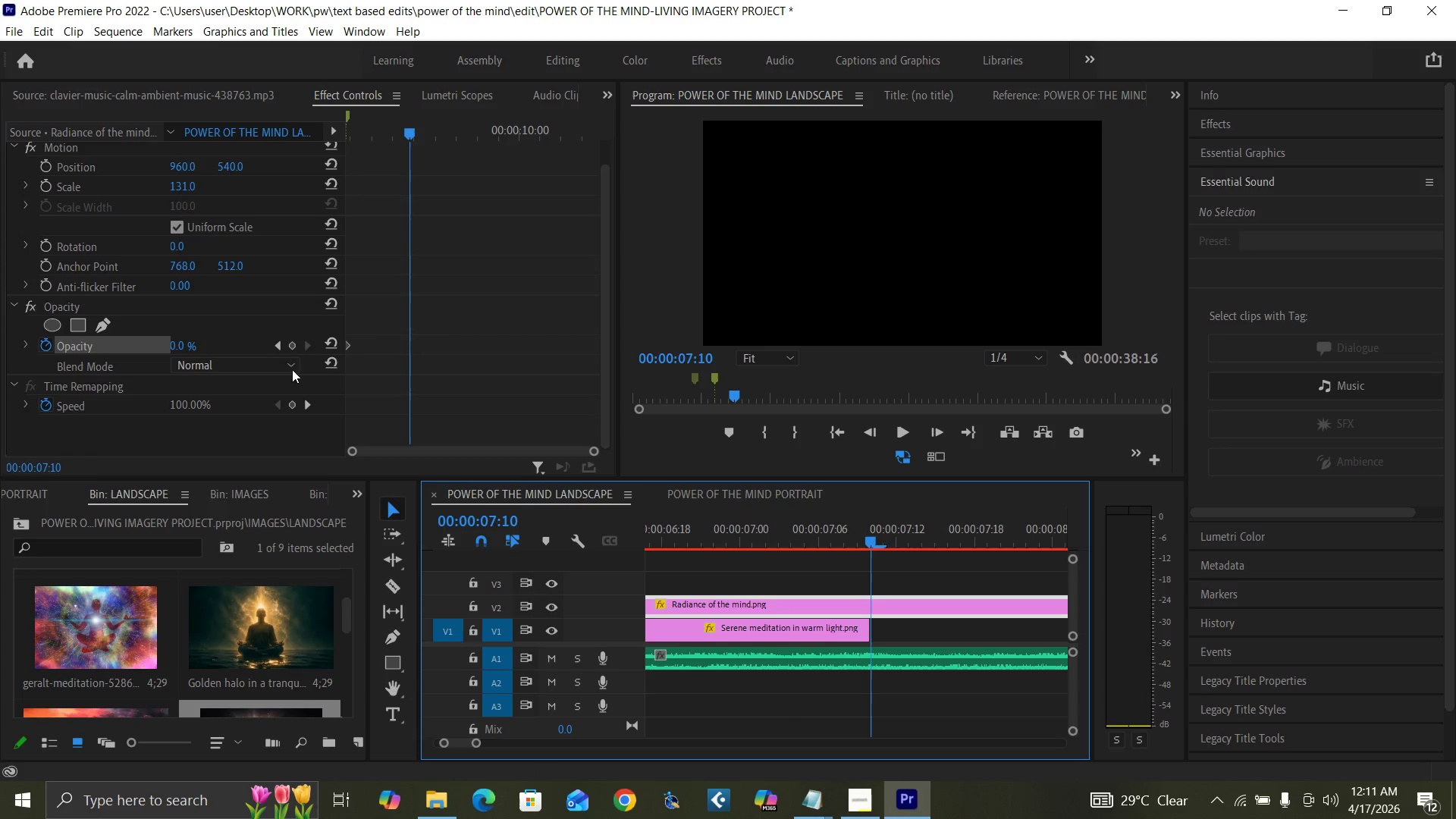 
left_click([332, 342])
 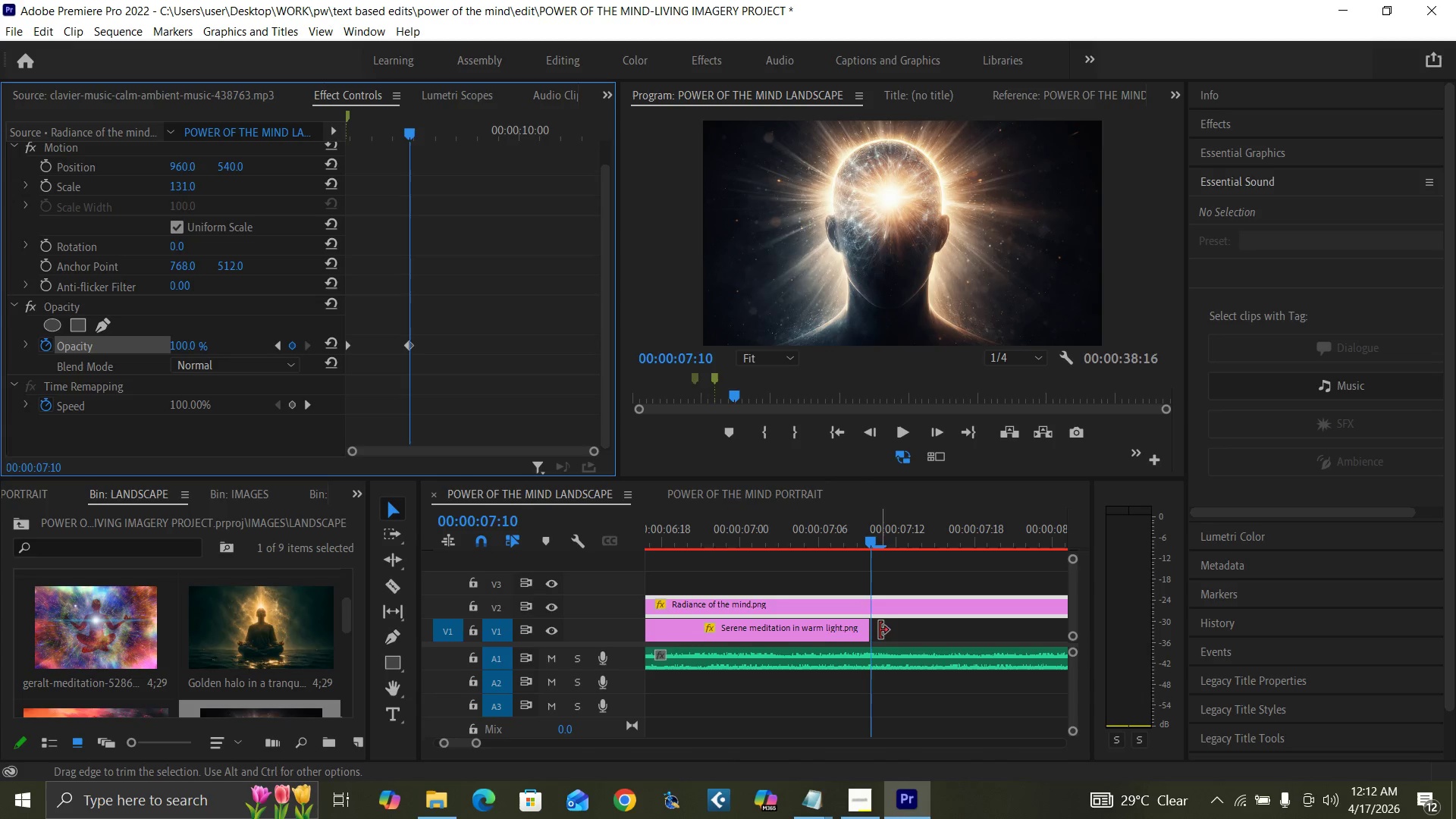 
left_click([825, 633])
 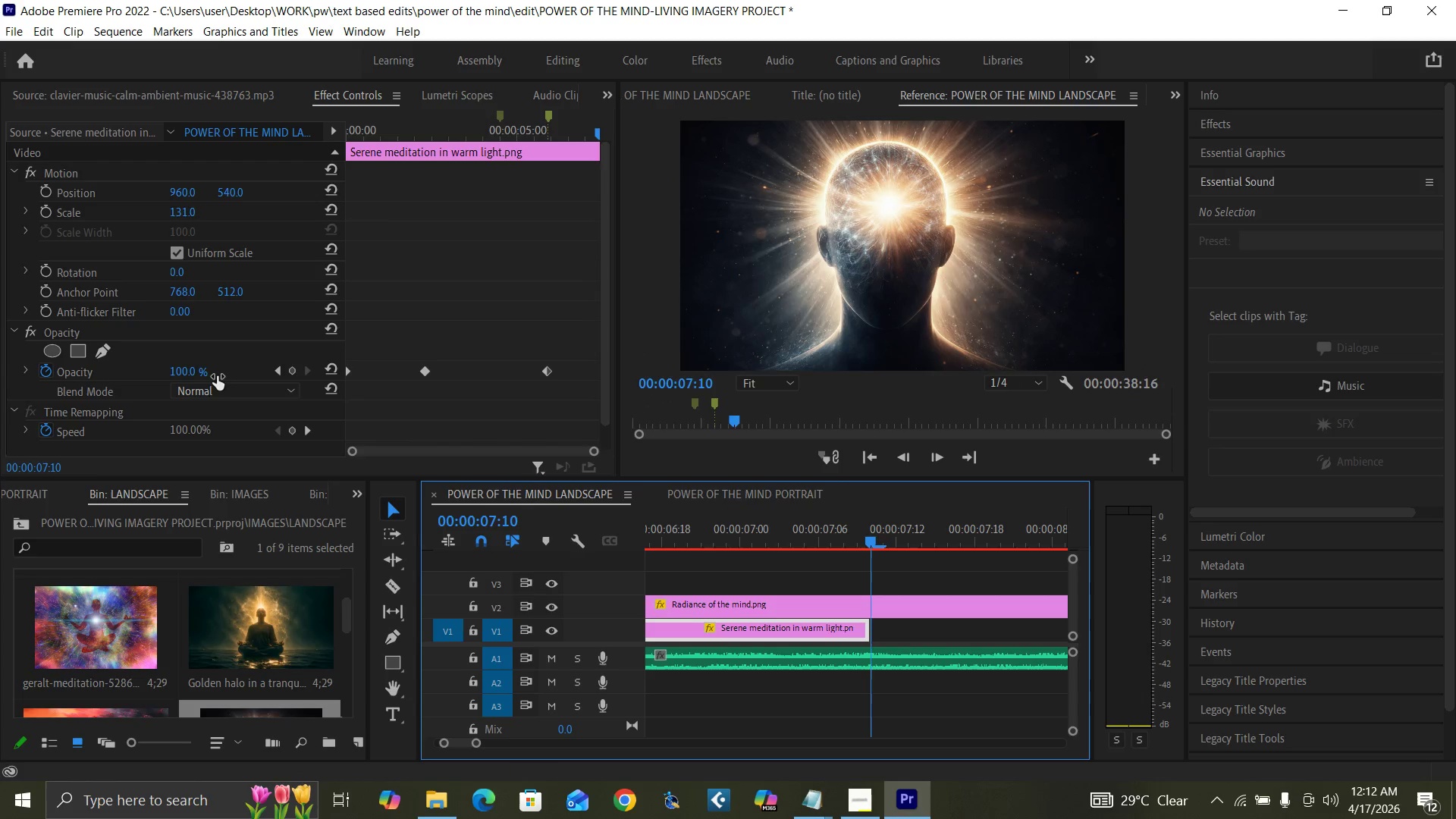 
left_click([189, 371])
 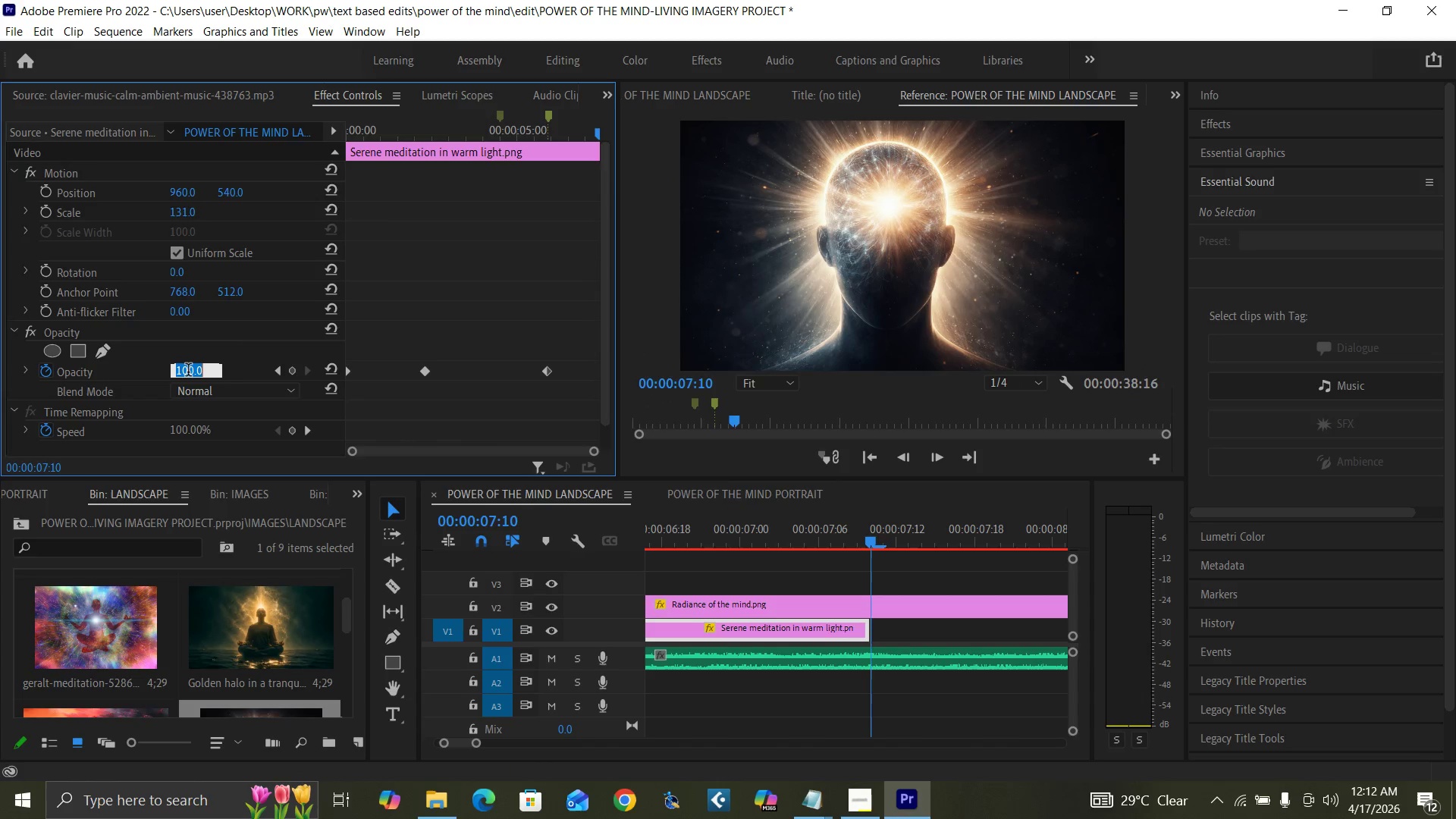 
key(0)
 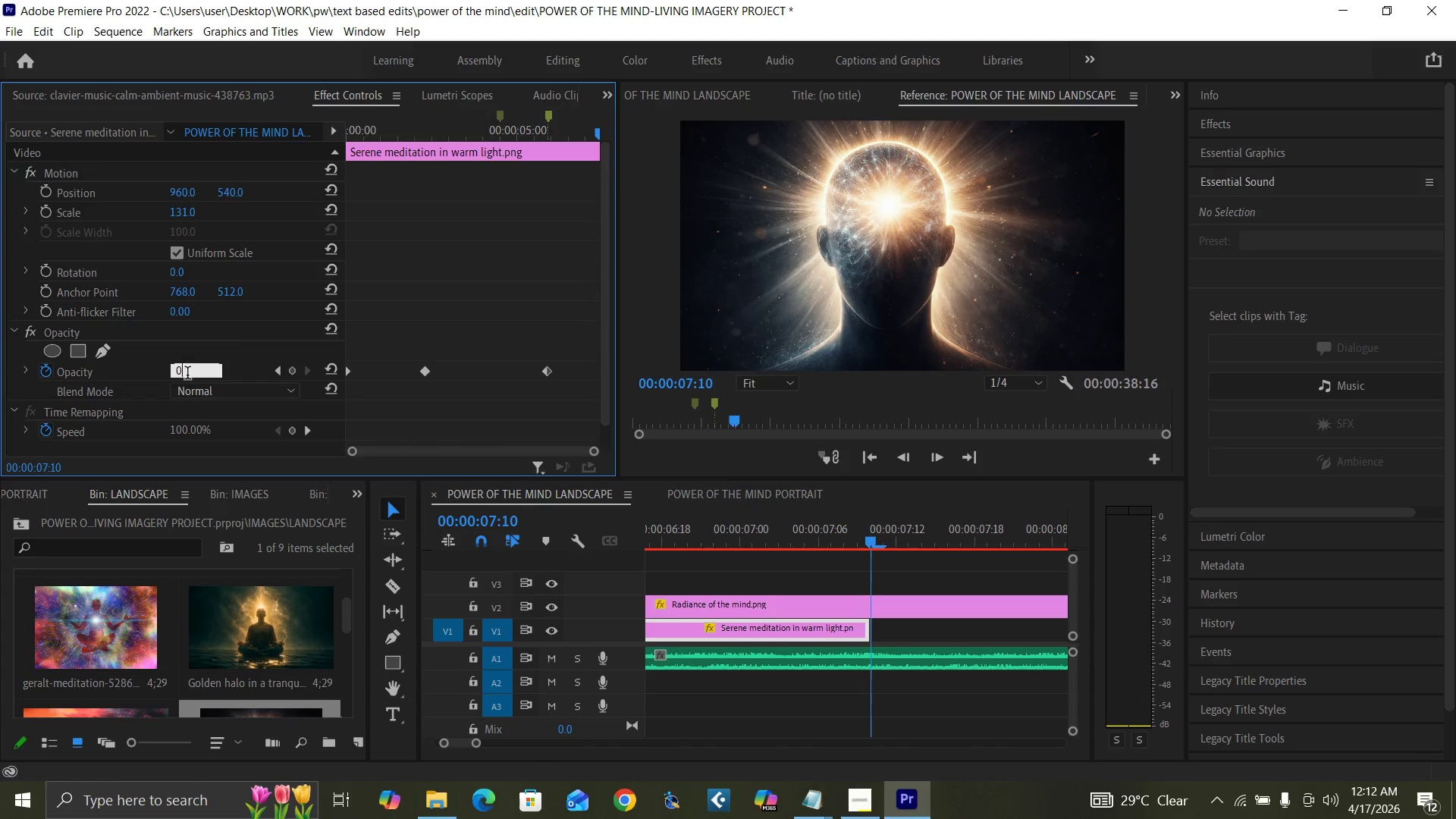 
key(Enter)
 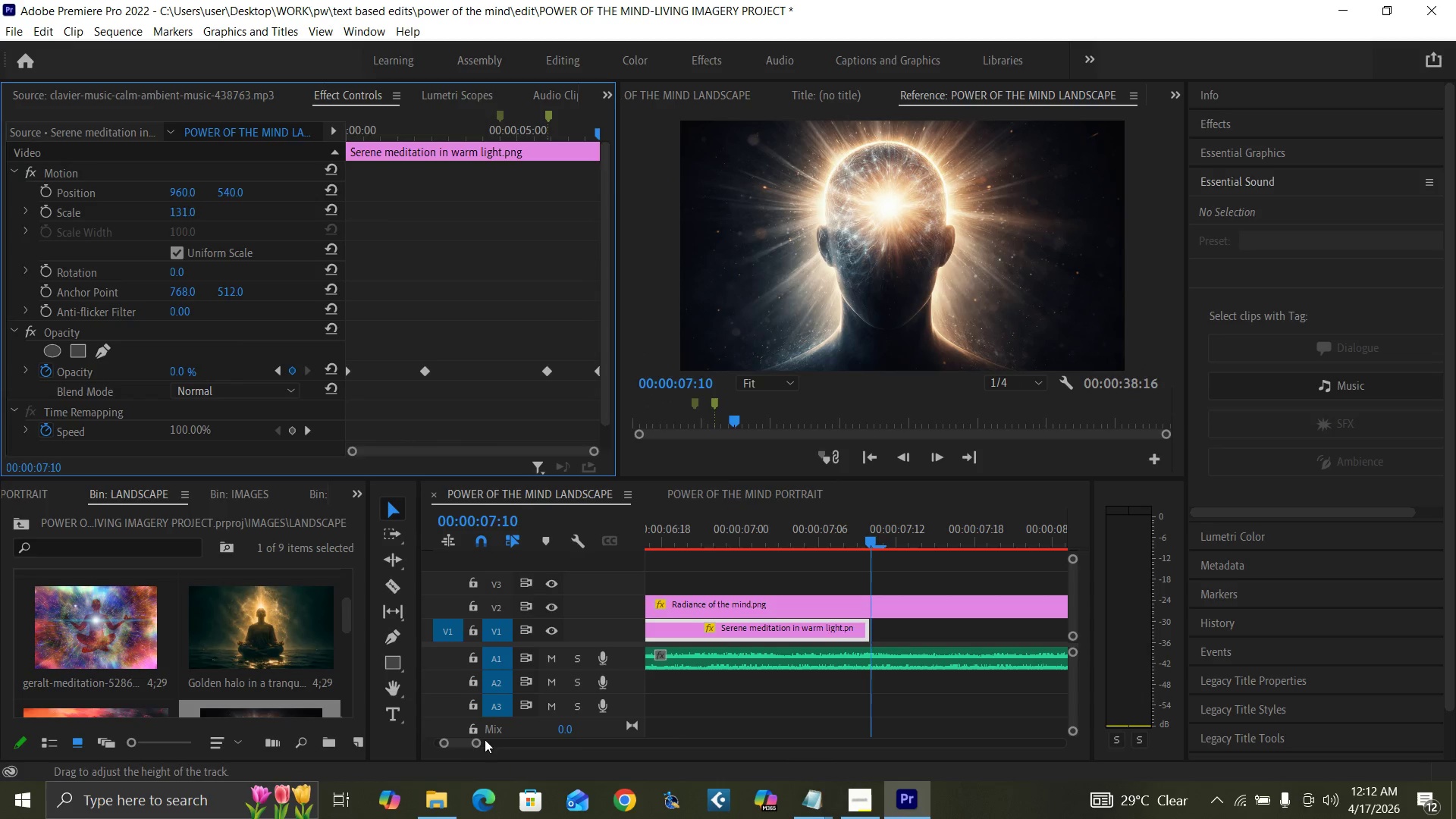 
left_click_drag(start_coordinate=[472, 742], to_coordinate=[542, 763])
 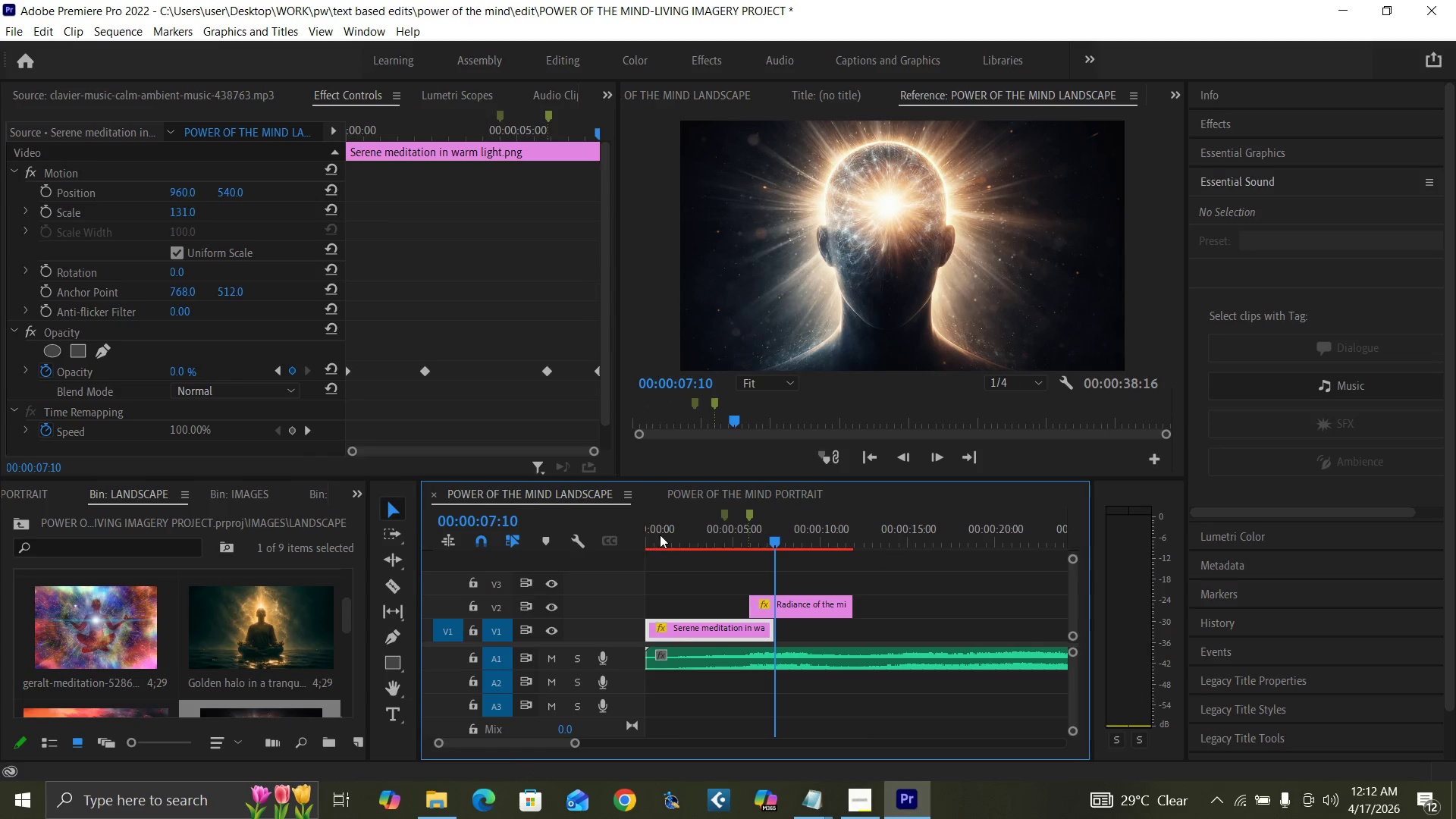 
left_click_drag(start_coordinate=[661, 534], to_coordinate=[616, 563])
 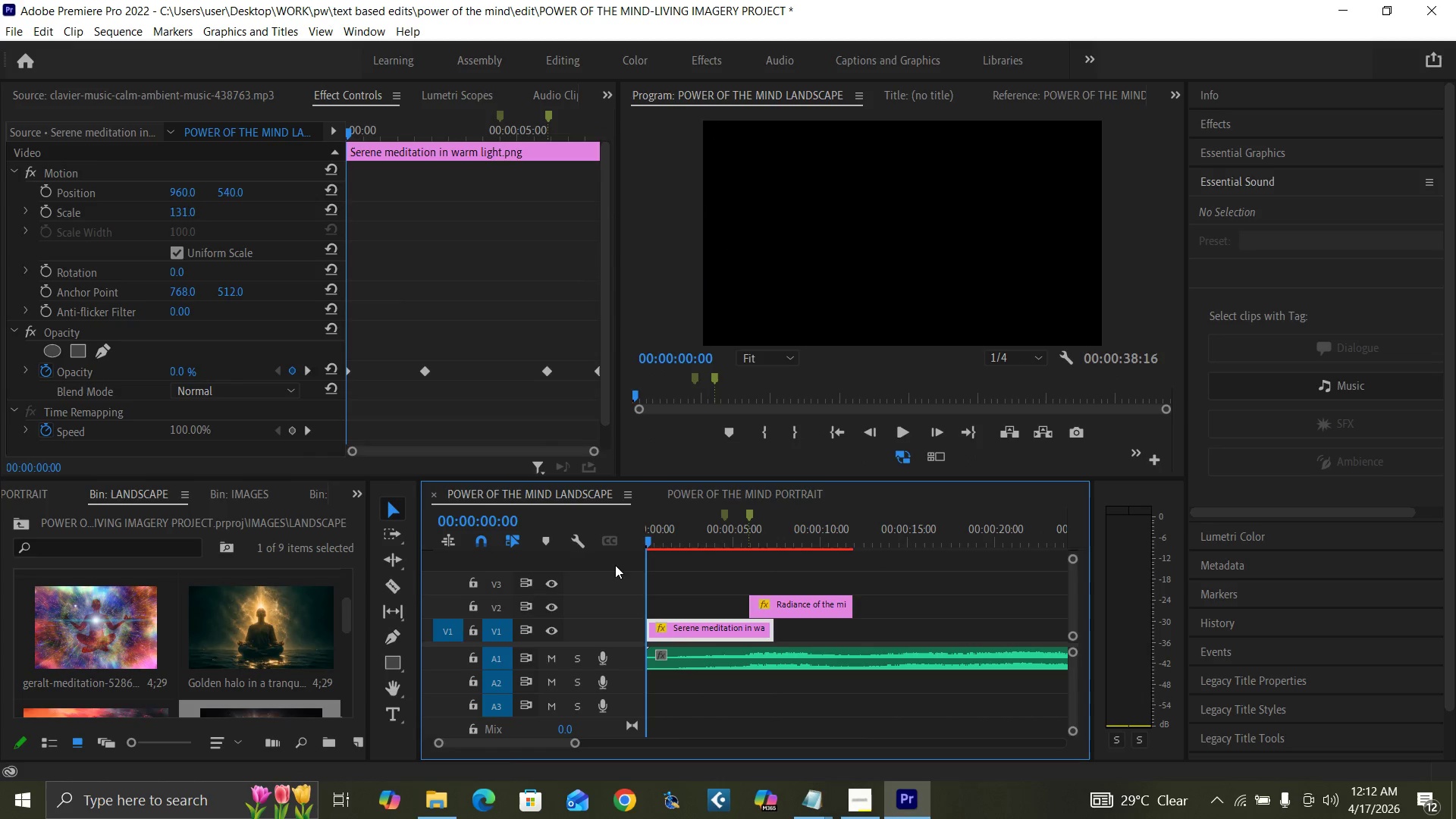 
key(Space)
 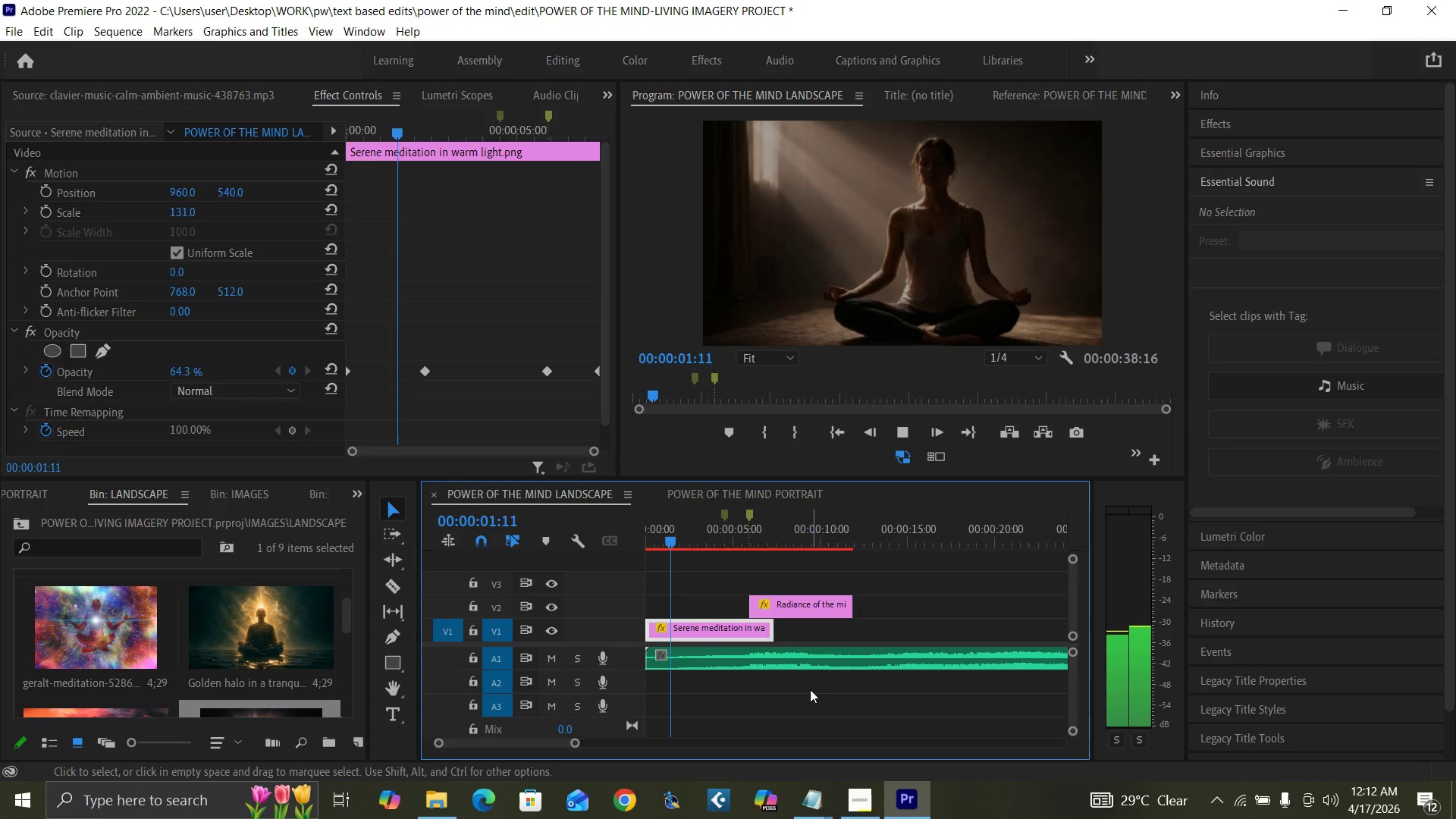 
mouse_move([826, 652])
 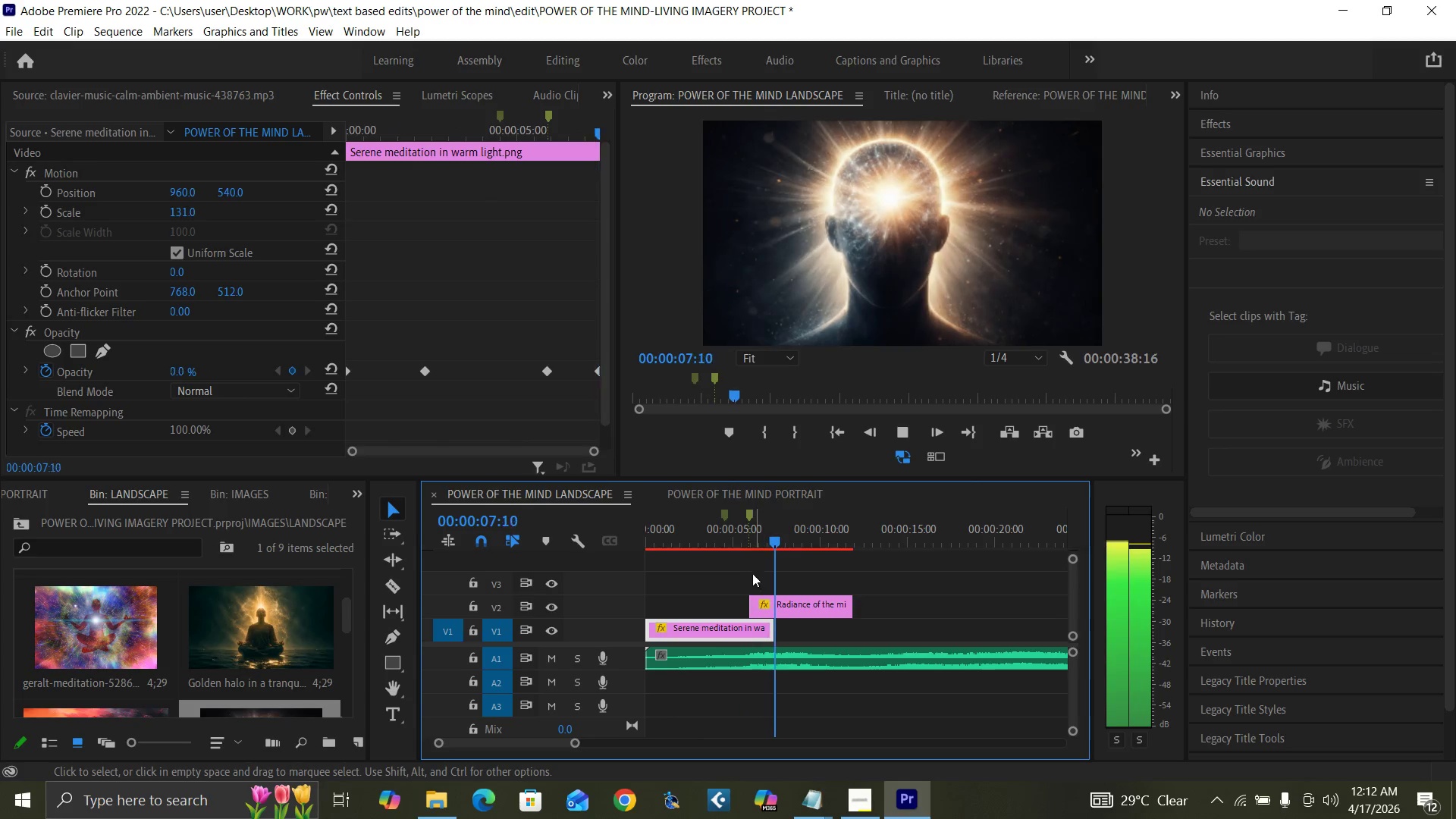 
left_click([729, 530])
 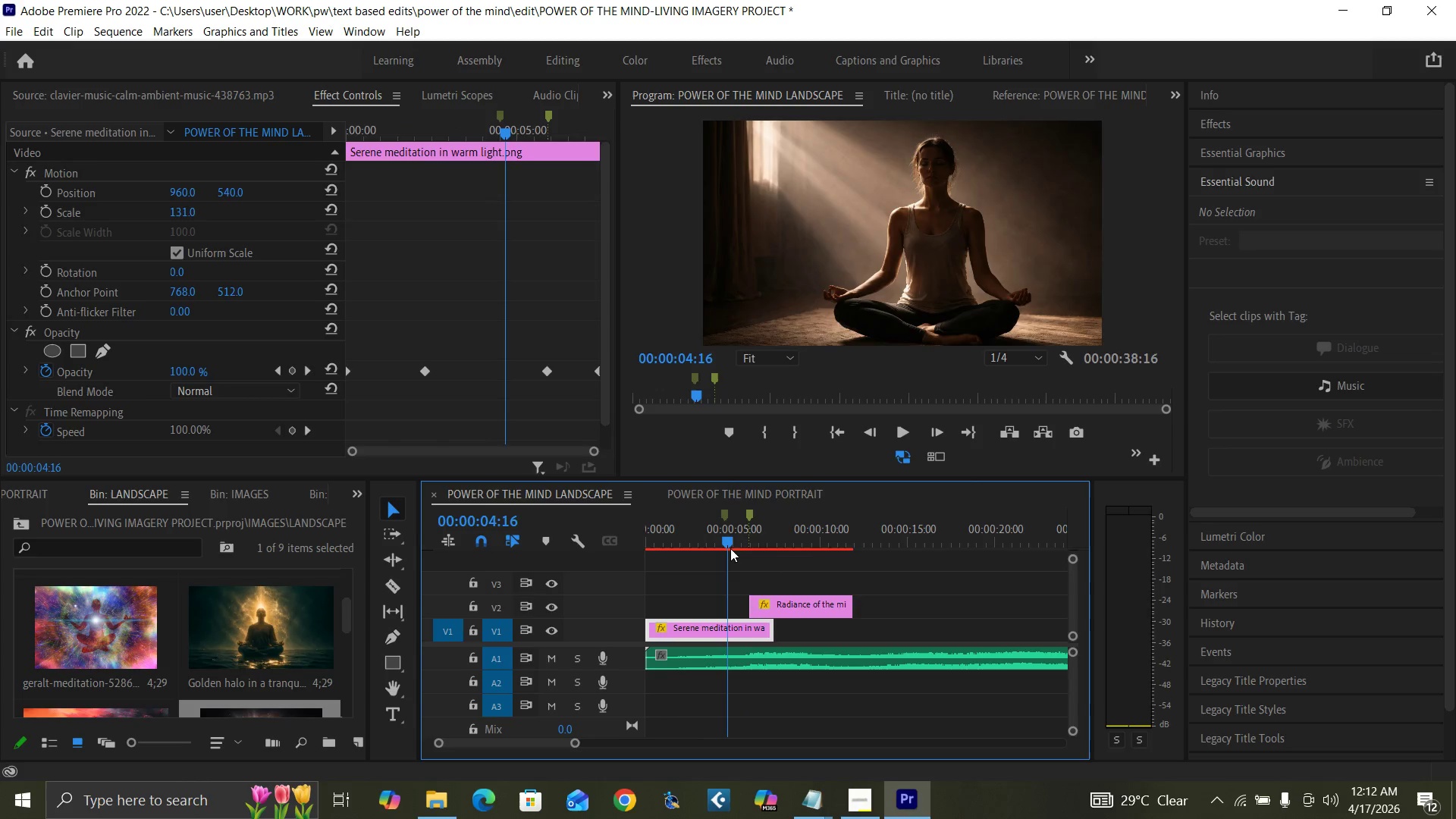 
key(Space)
 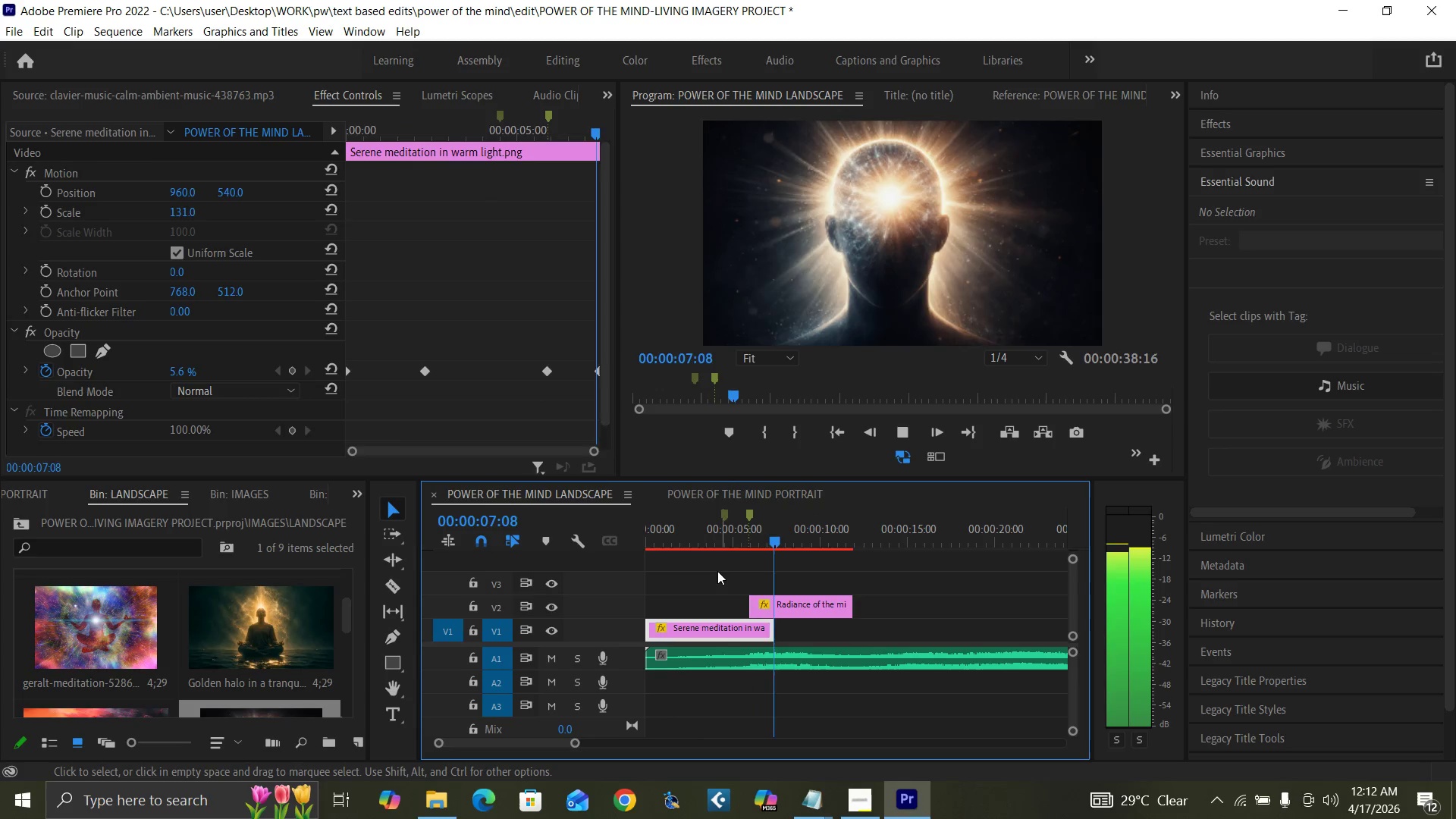 
left_click([733, 537])
 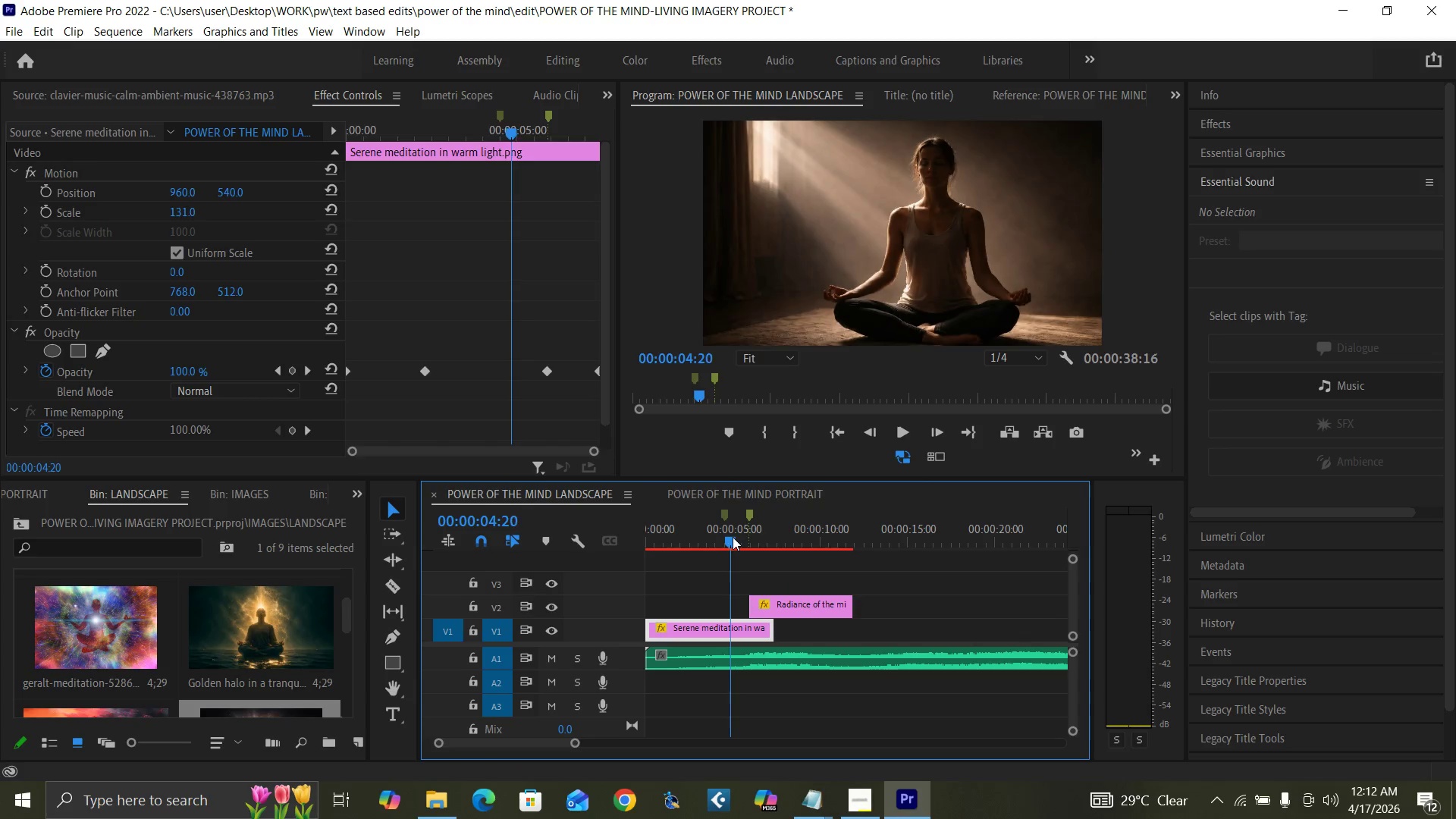 
key(Space)
 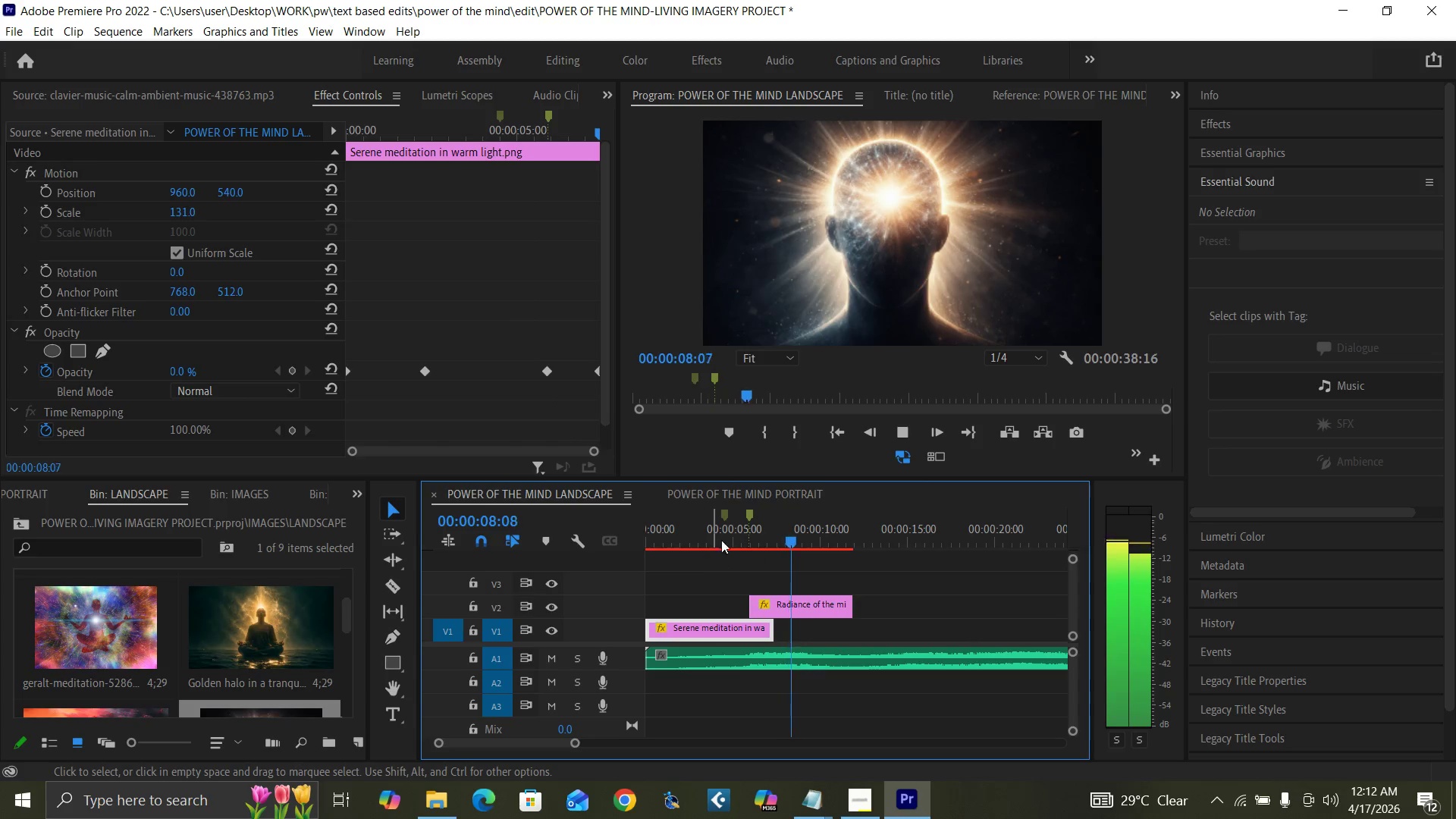 
left_click([717, 534])
 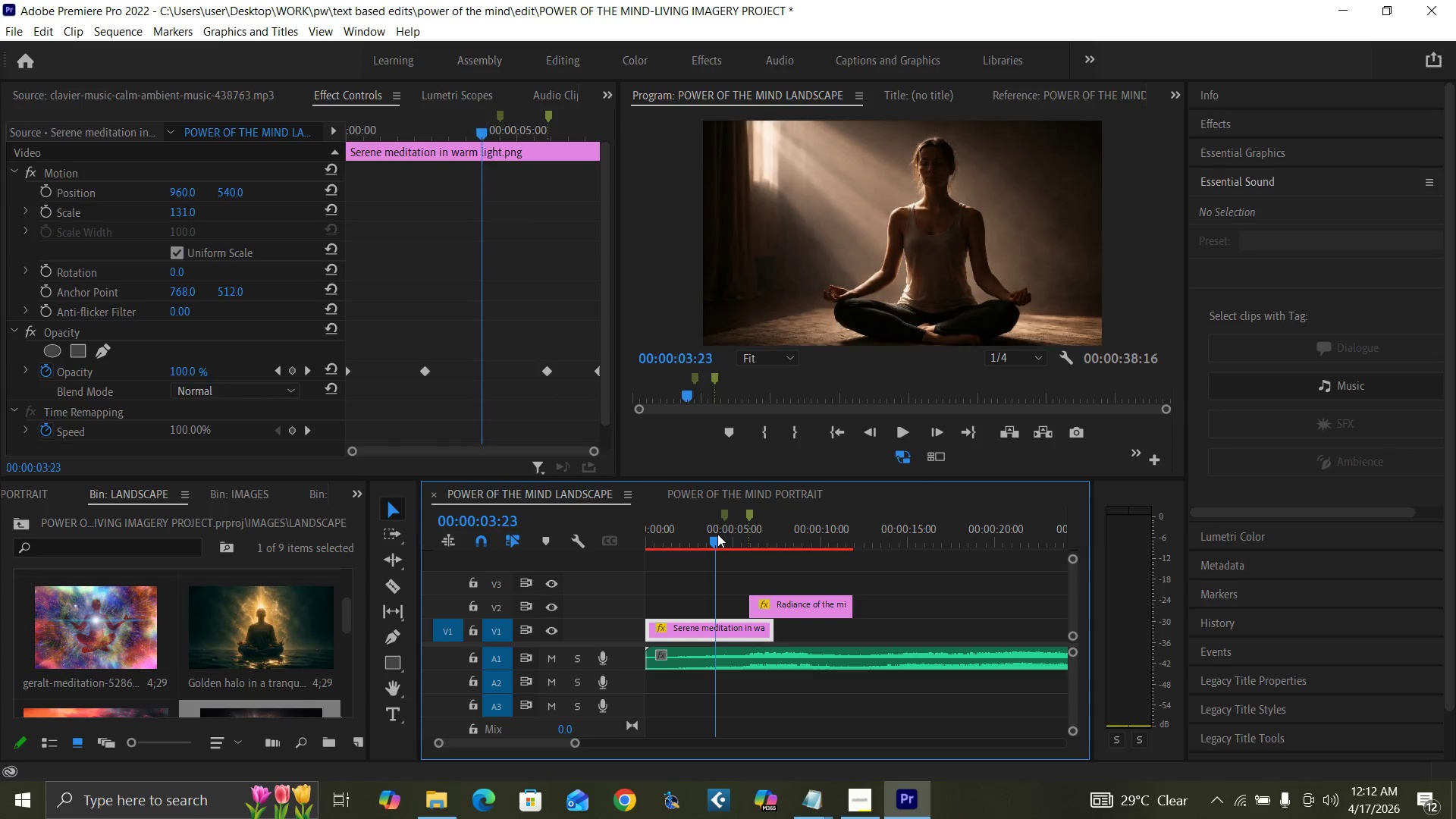 
key(Space)
 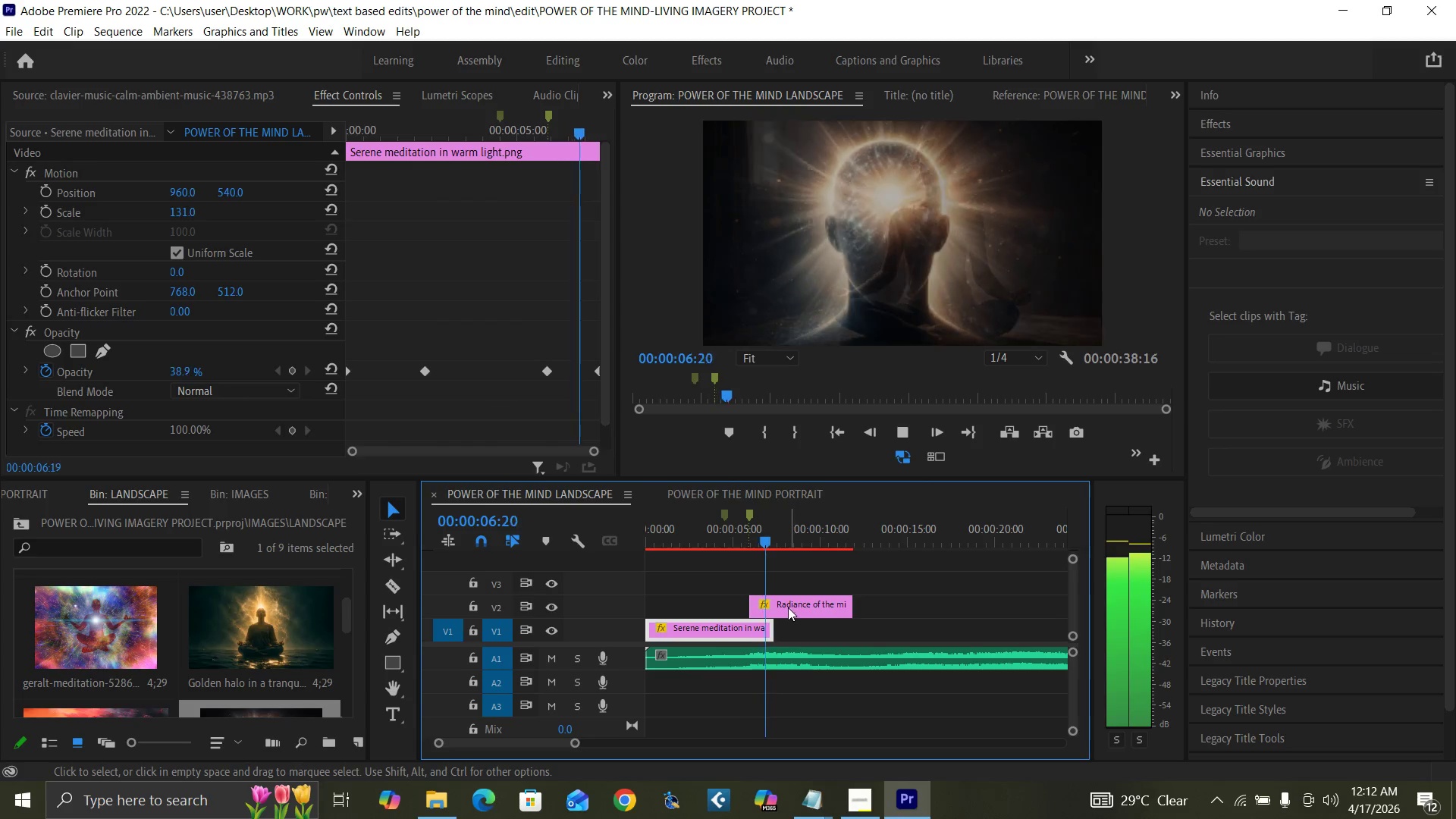 
key(Space)
 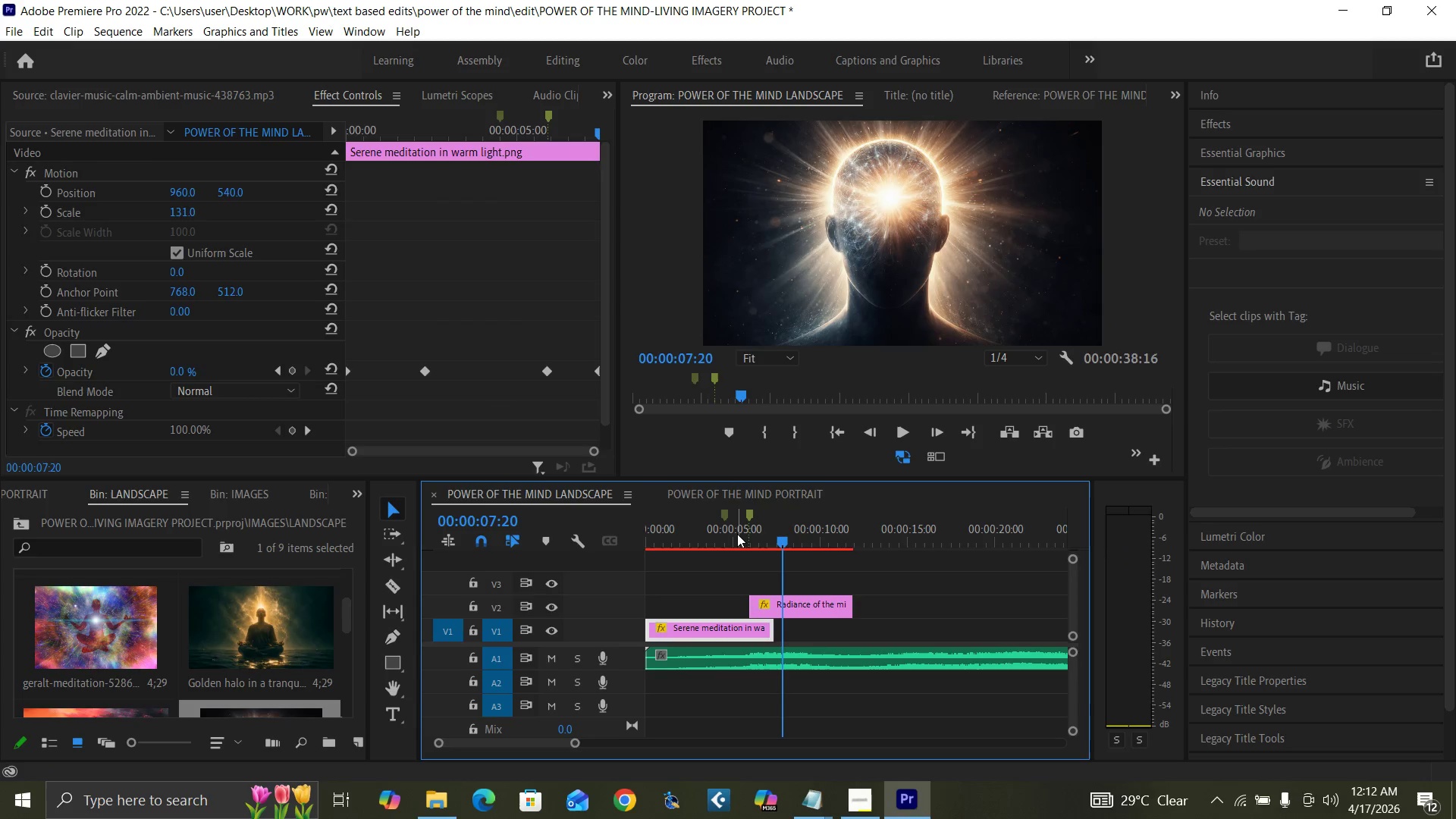 
left_click([737, 535])
 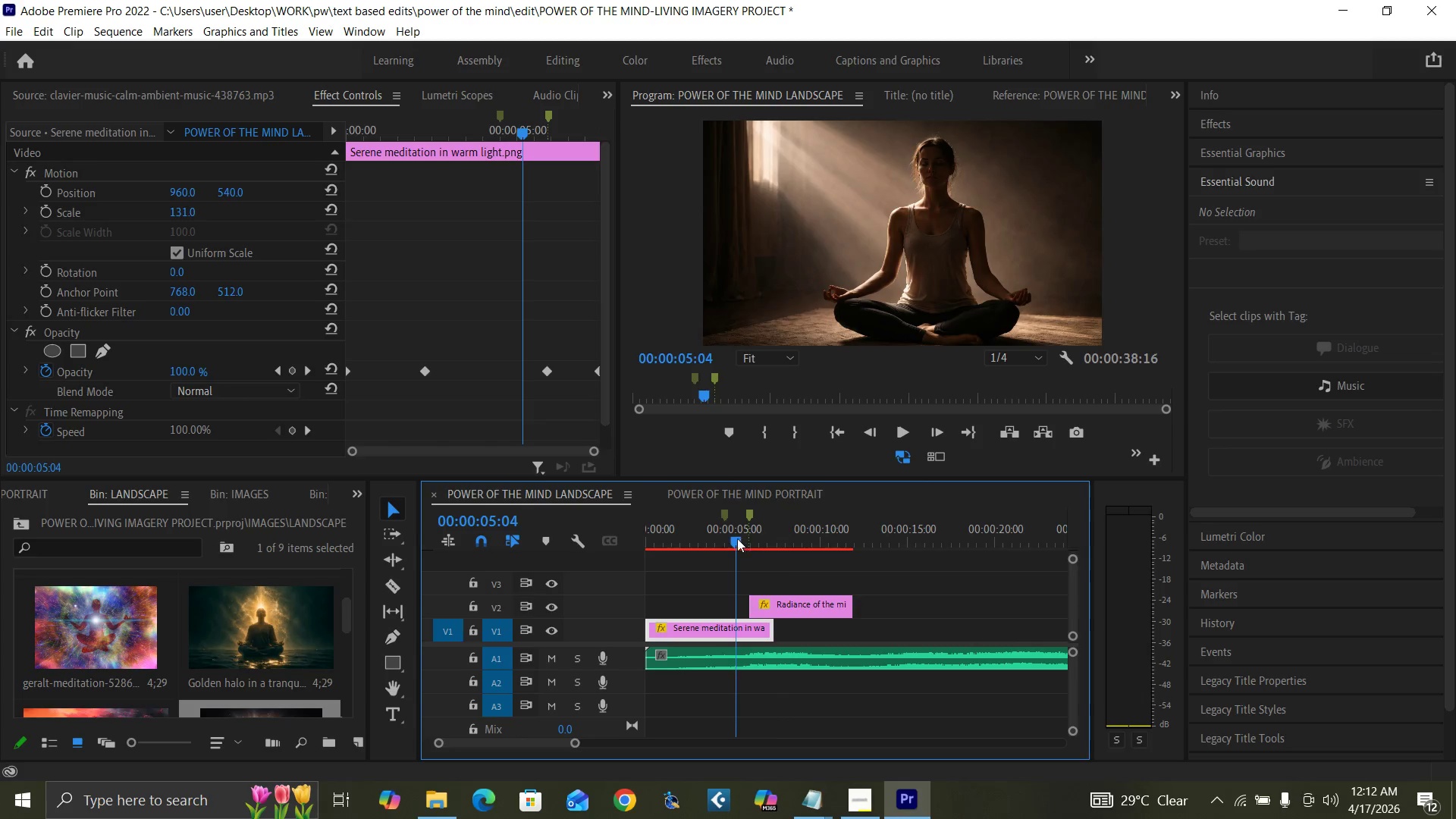 
key(Space)
 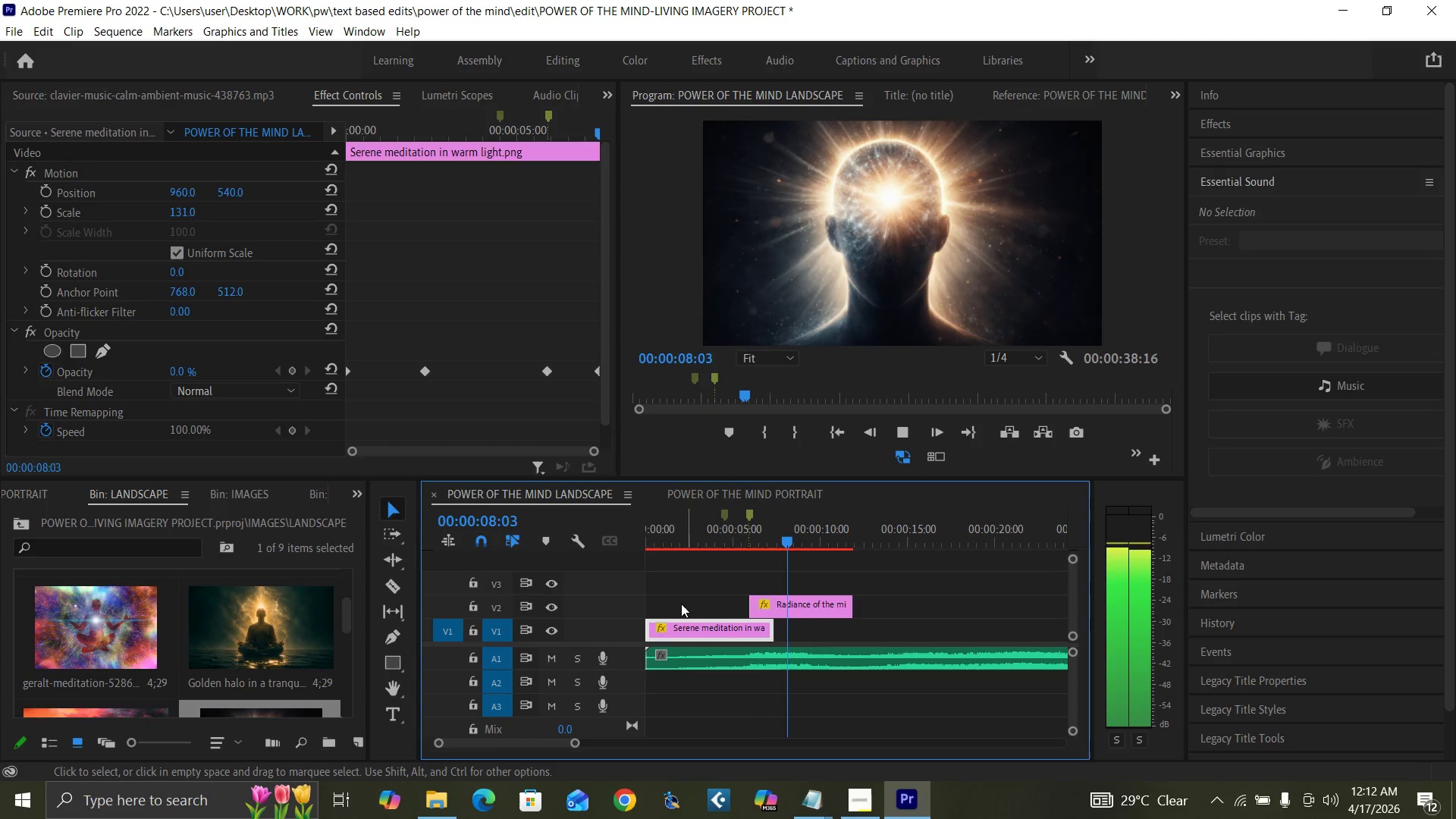 
left_click([717, 539])
 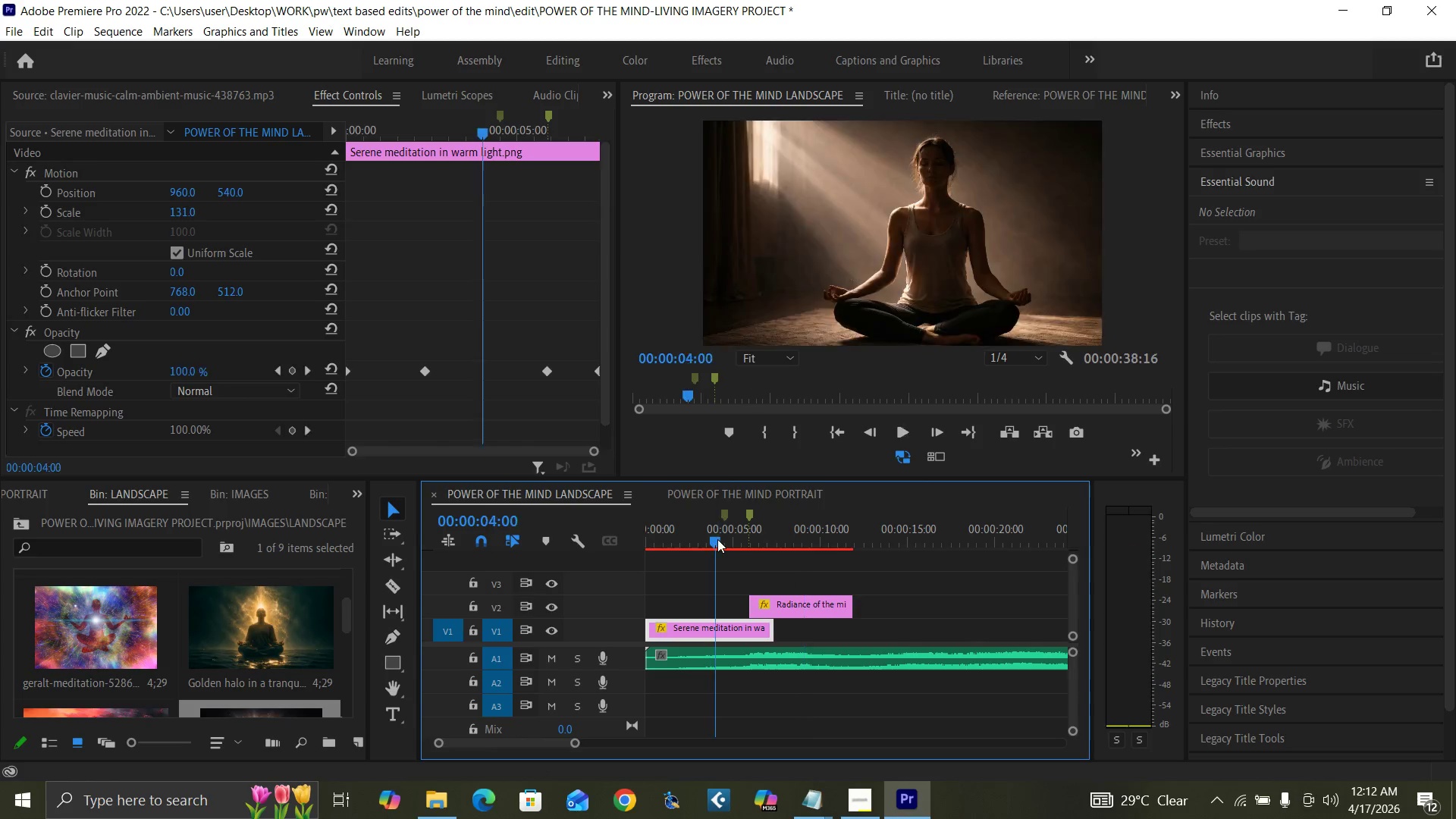 
key(Space)
 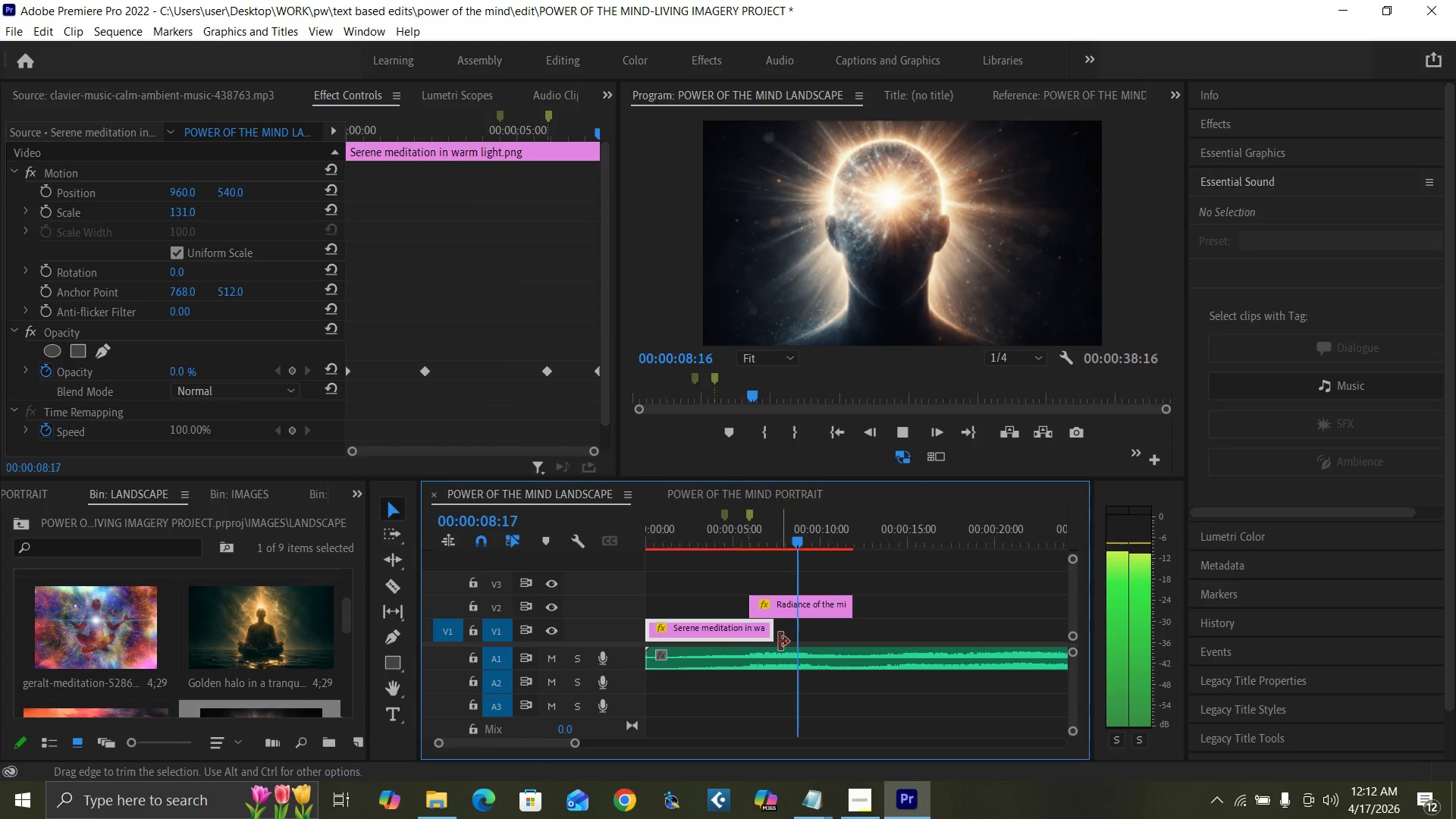 
wait(6.52)
 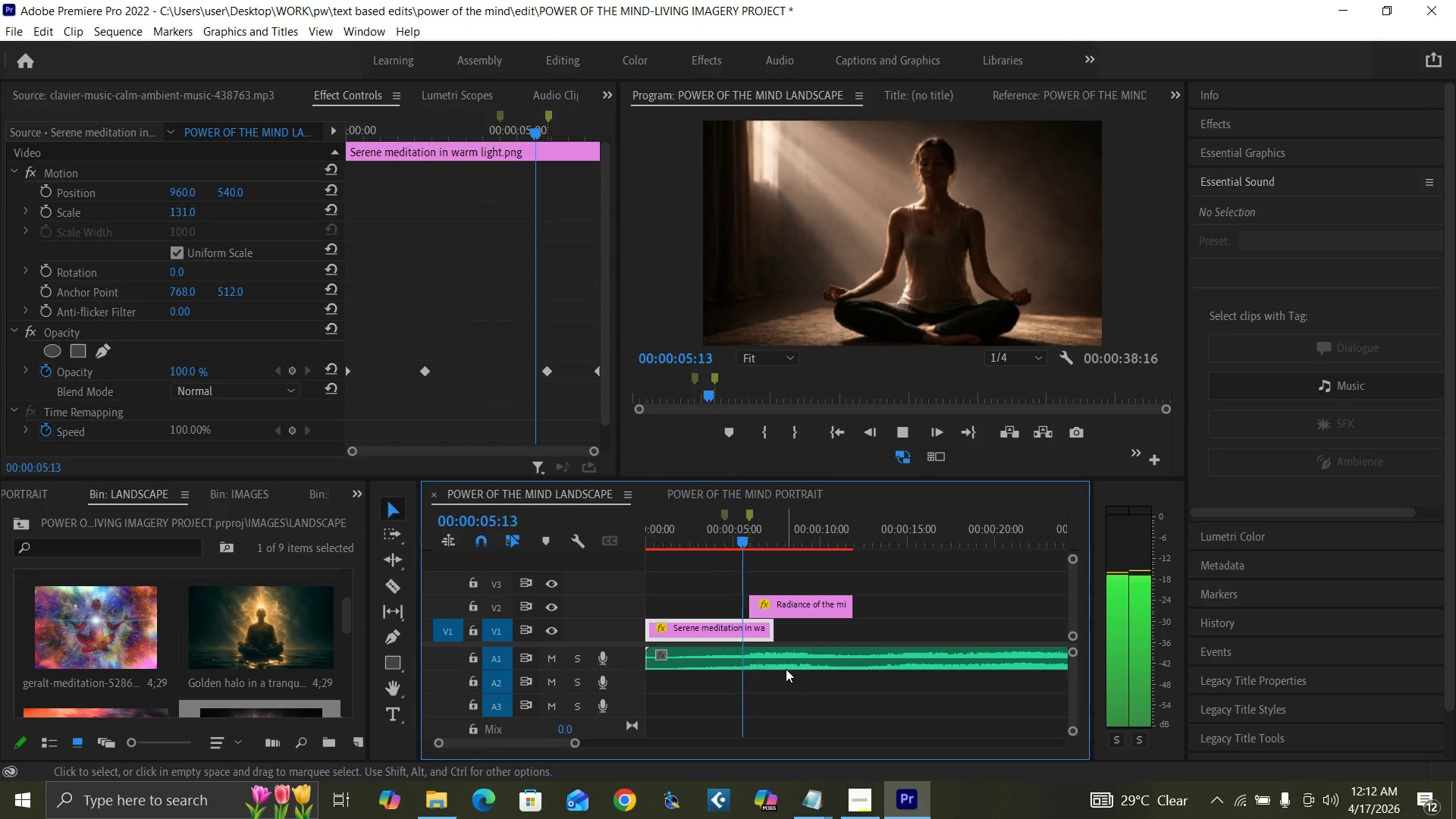 
key(Space)
 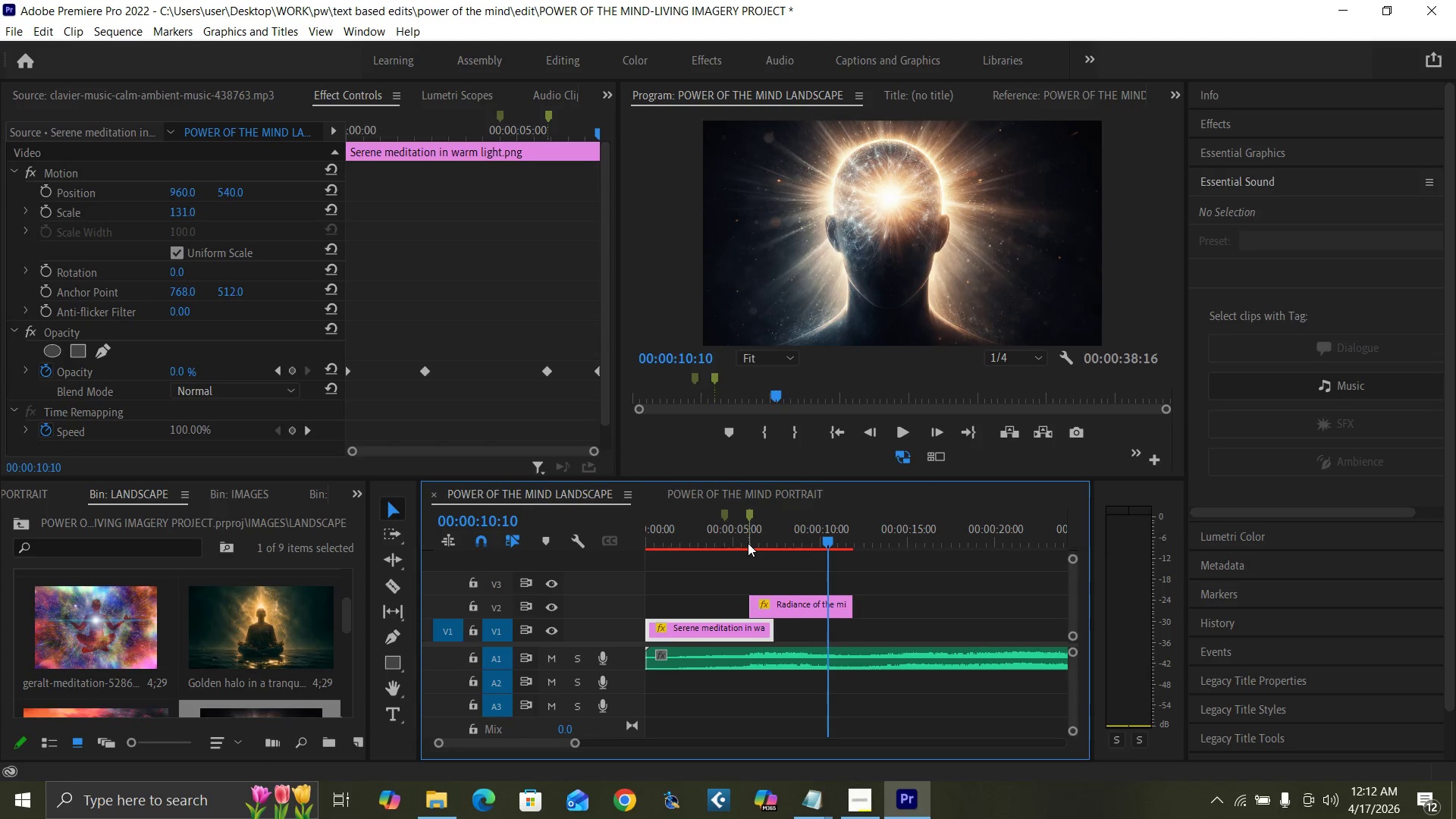 
left_click([748, 543])
 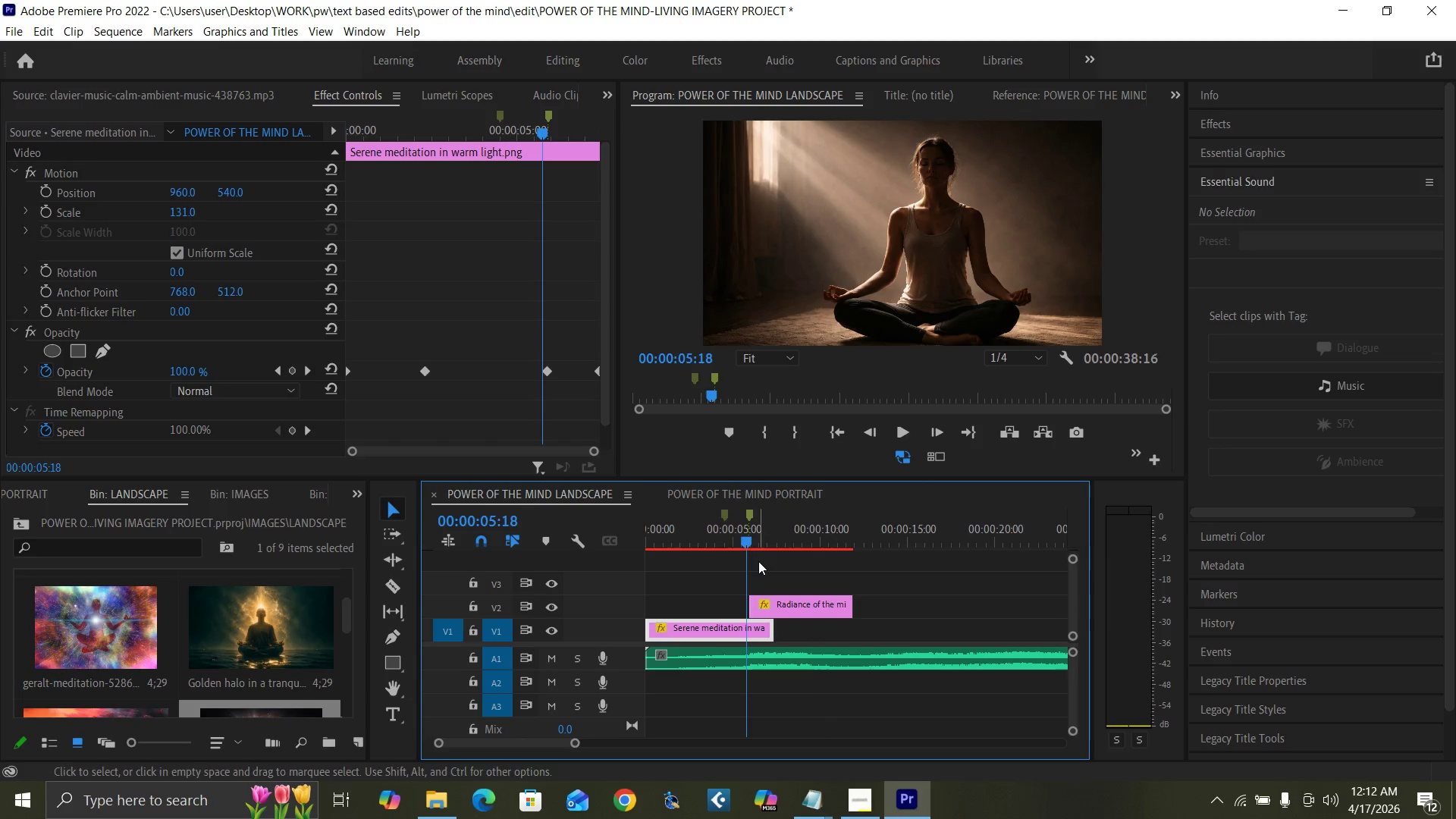 
key(ArrowRight)
 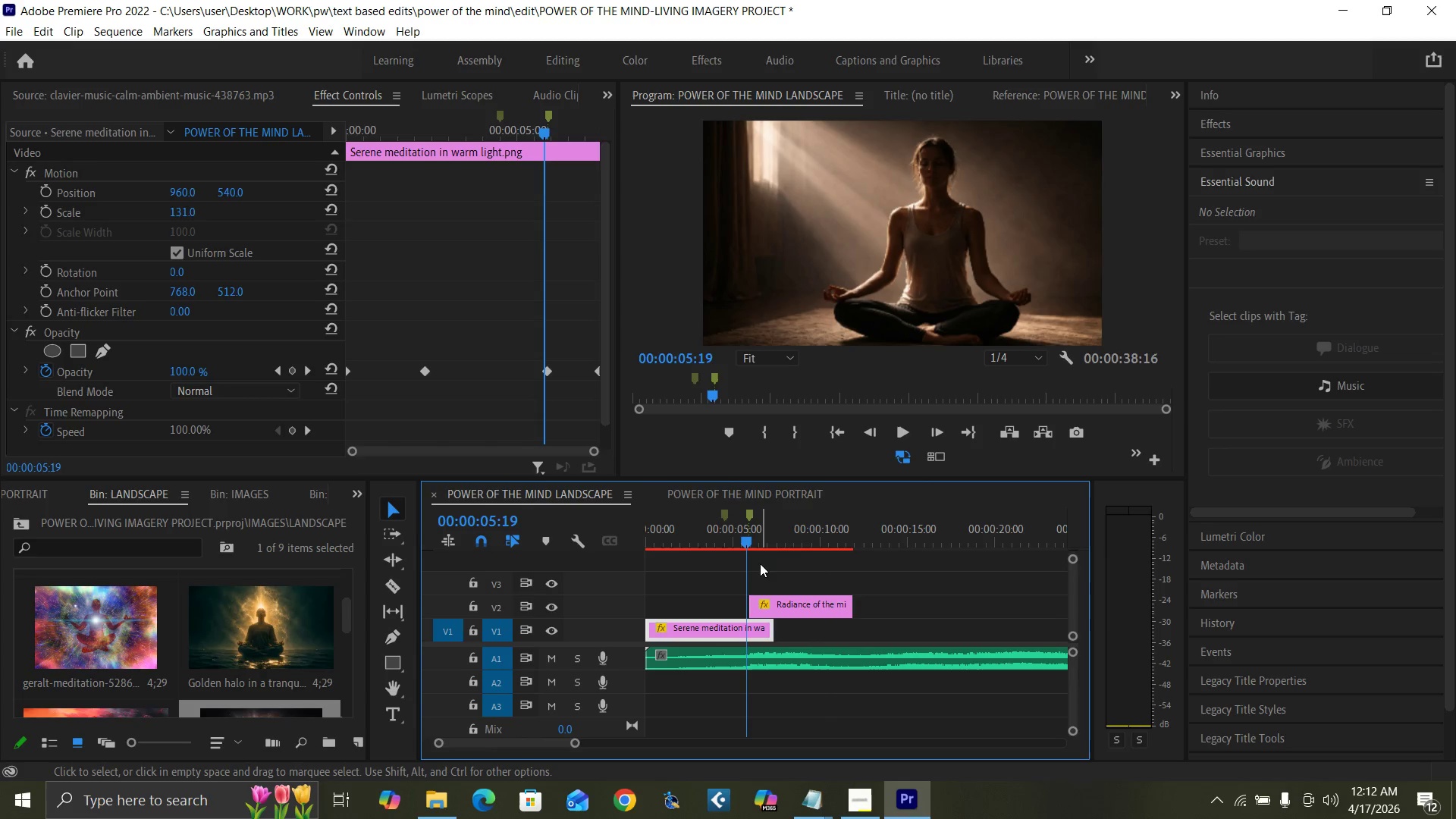 
key(ArrowRight)
 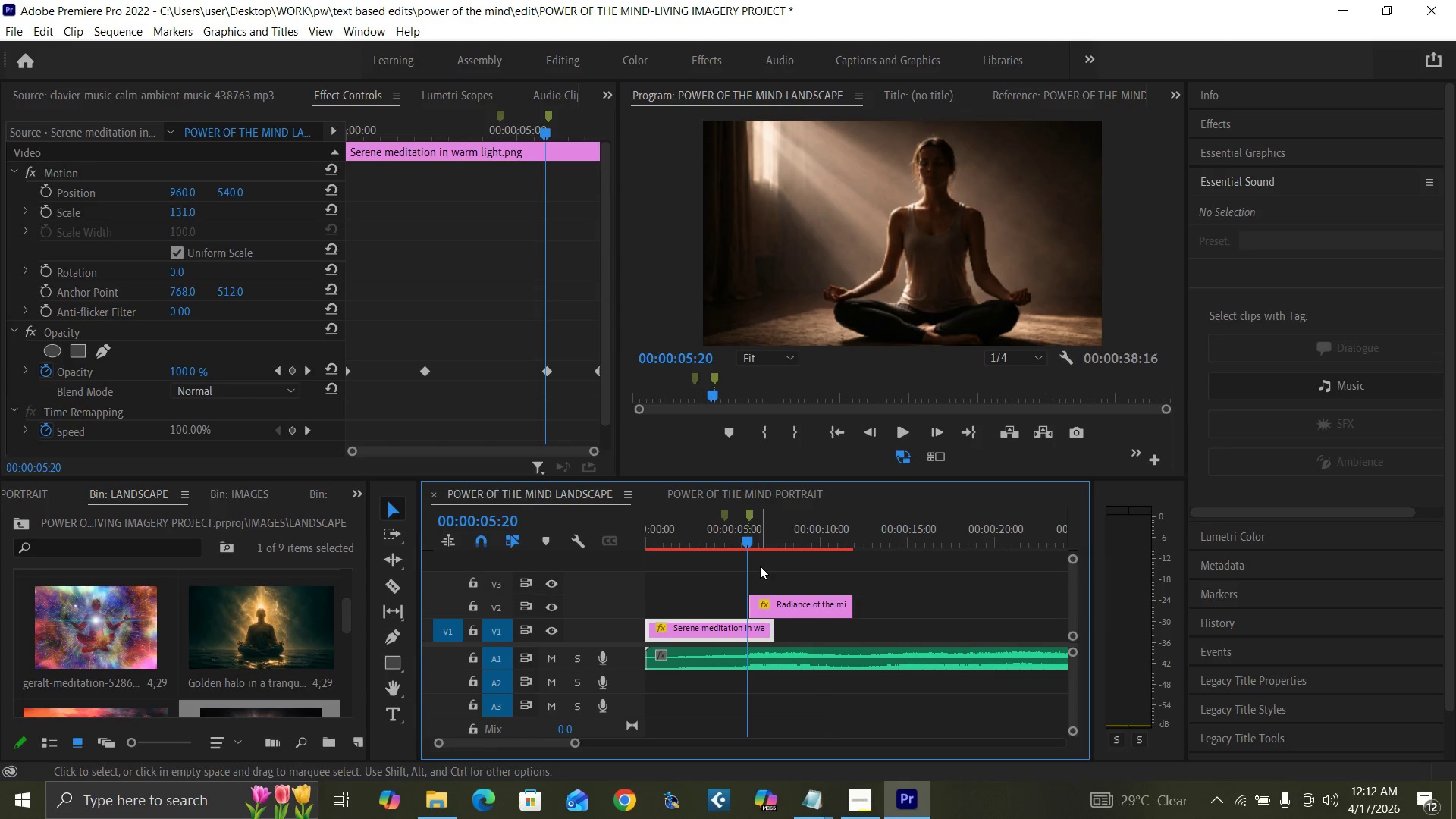 
key(ArrowRight)
 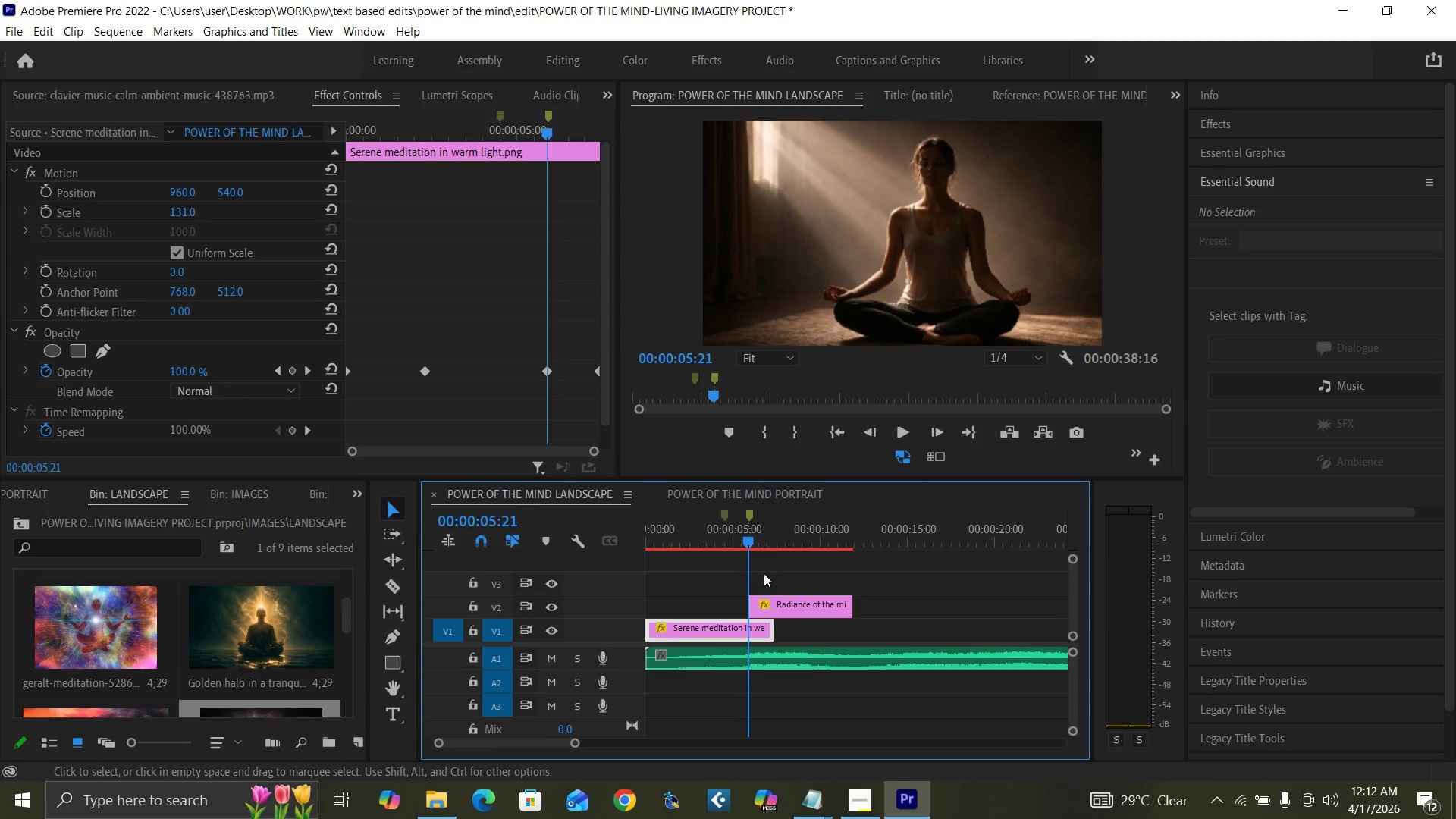 
key(ArrowRight)
 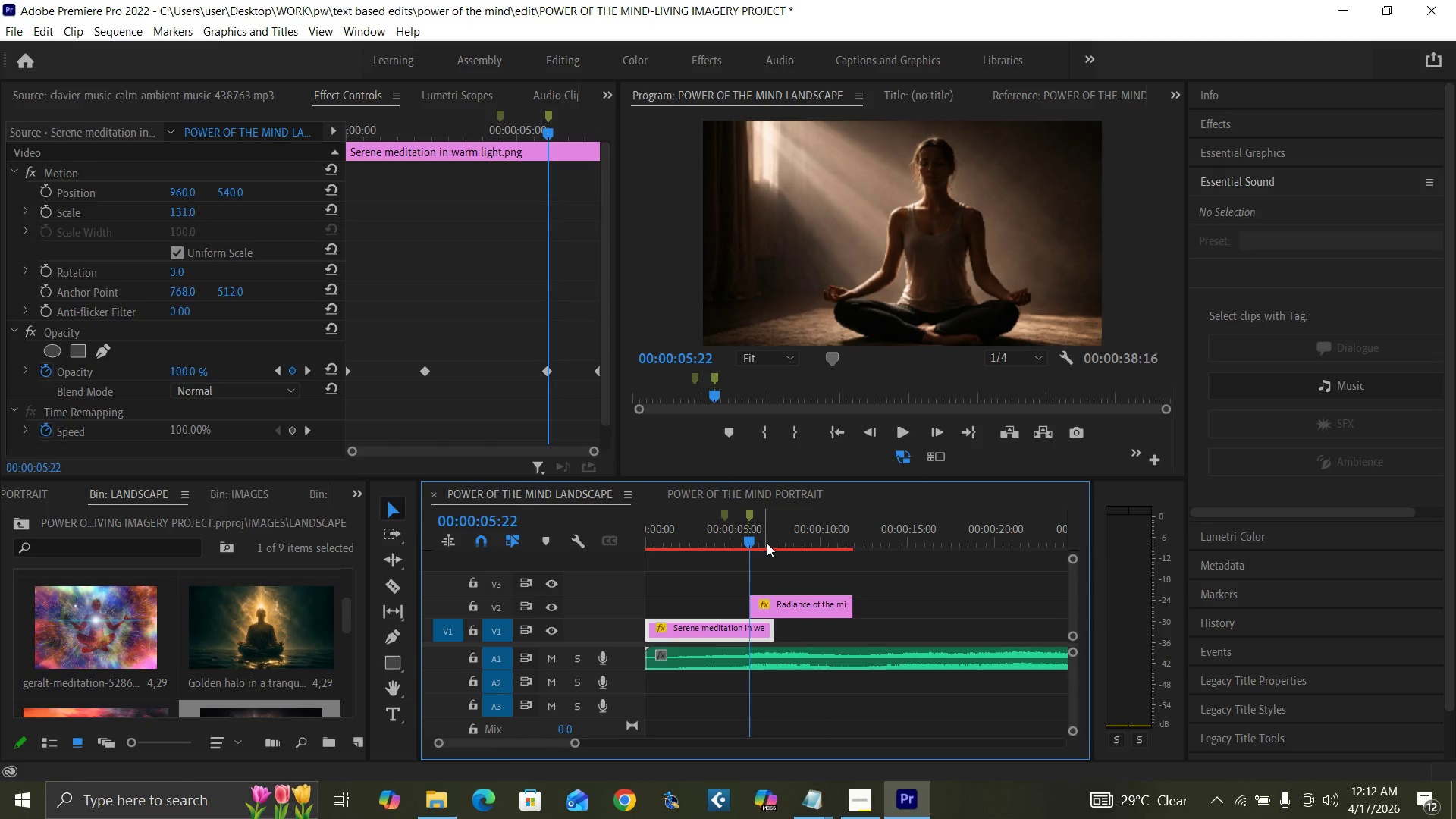 
left_click([772, 543])
 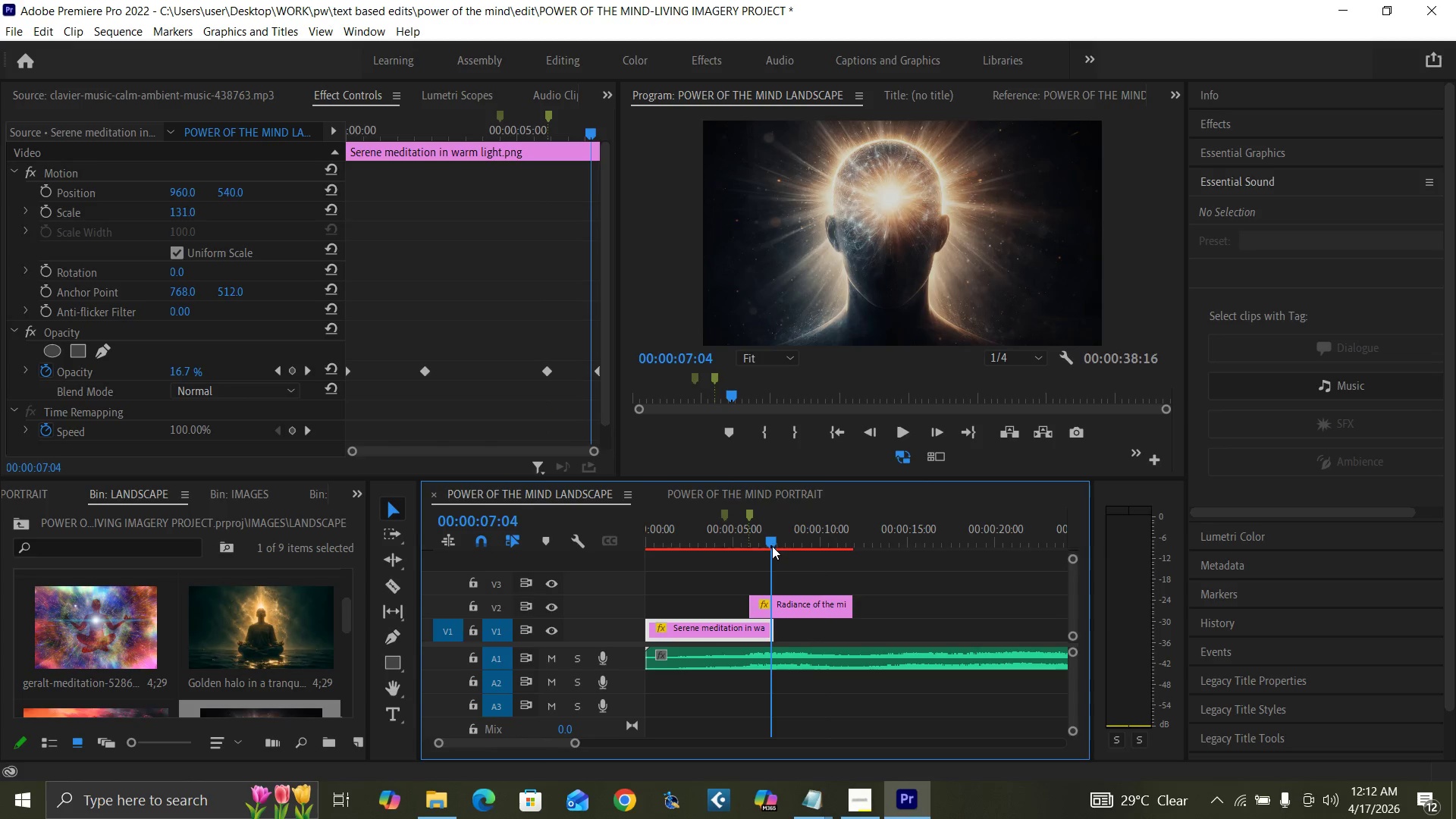 
key(Equal)
 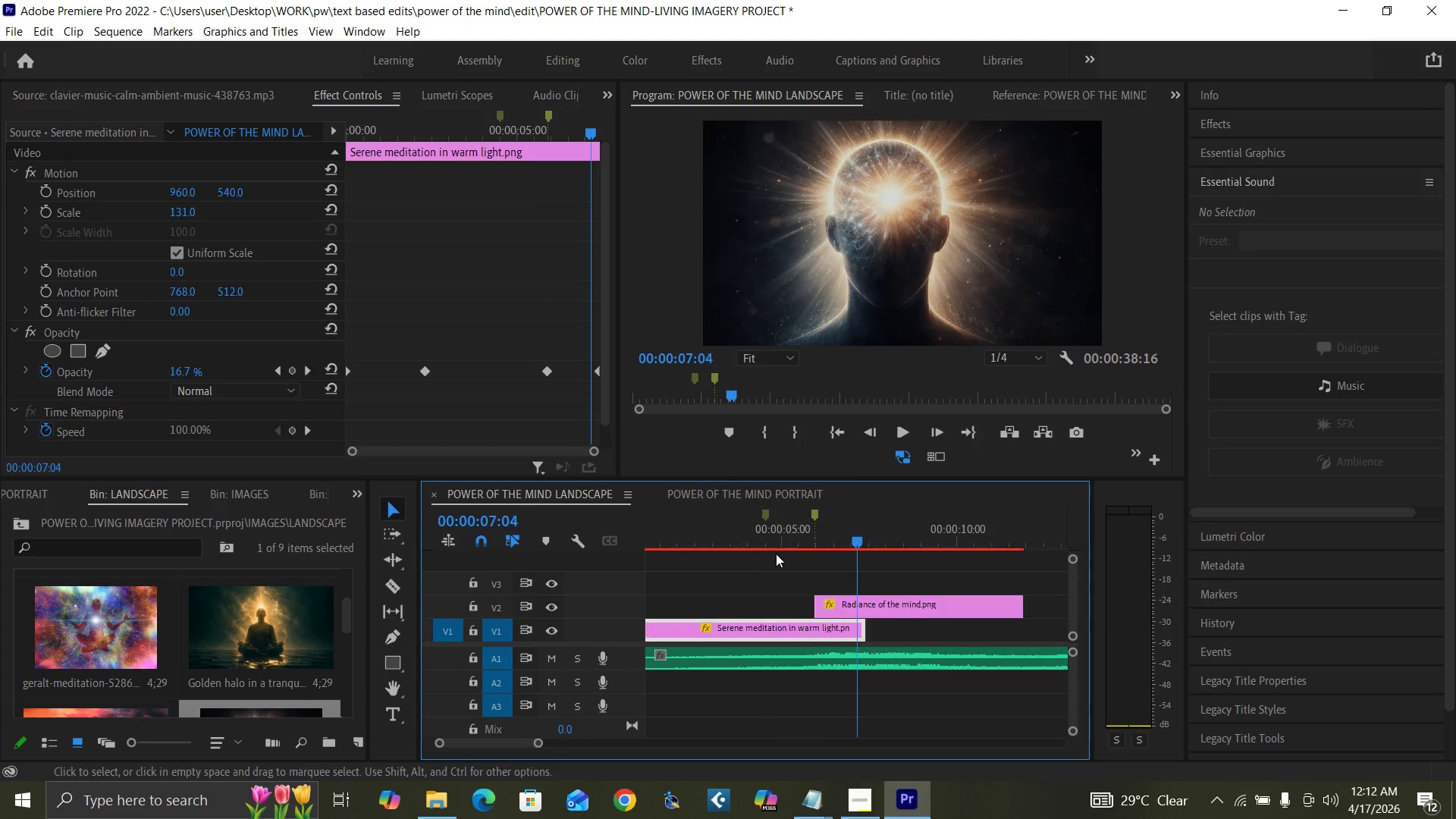 
key(Equal)
 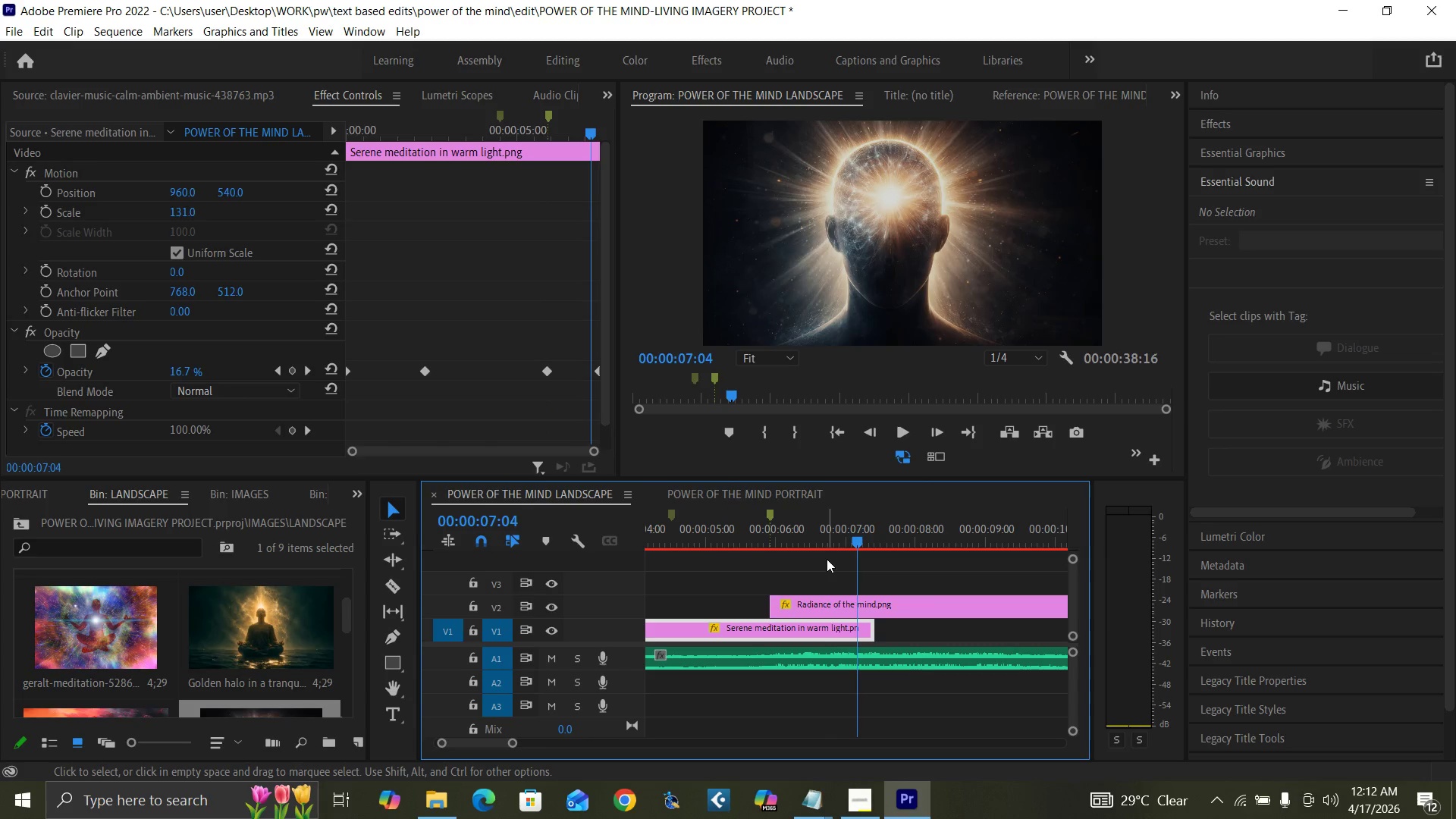 
key(ArrowRight)
 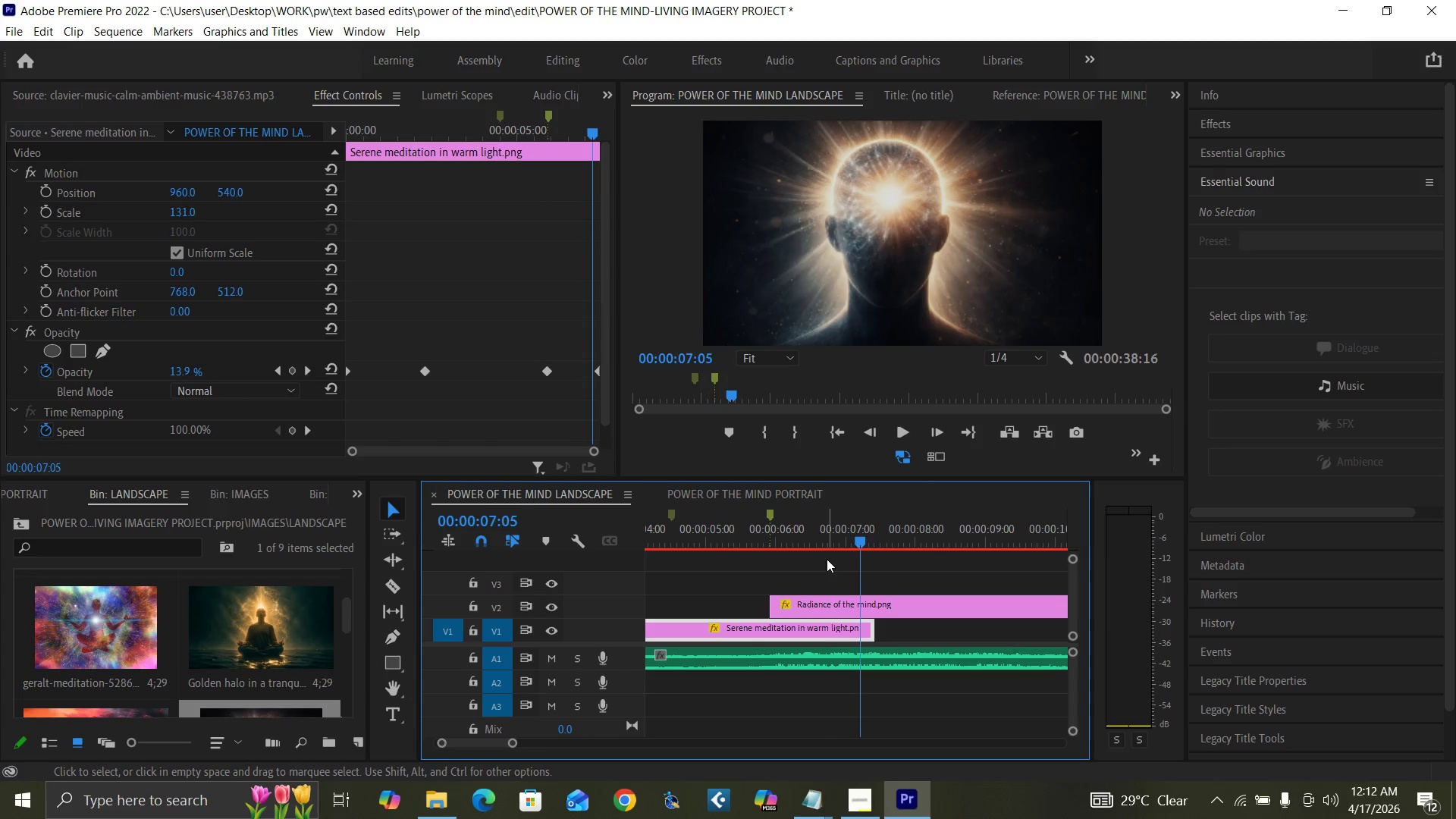 
key(ArrowRight)
 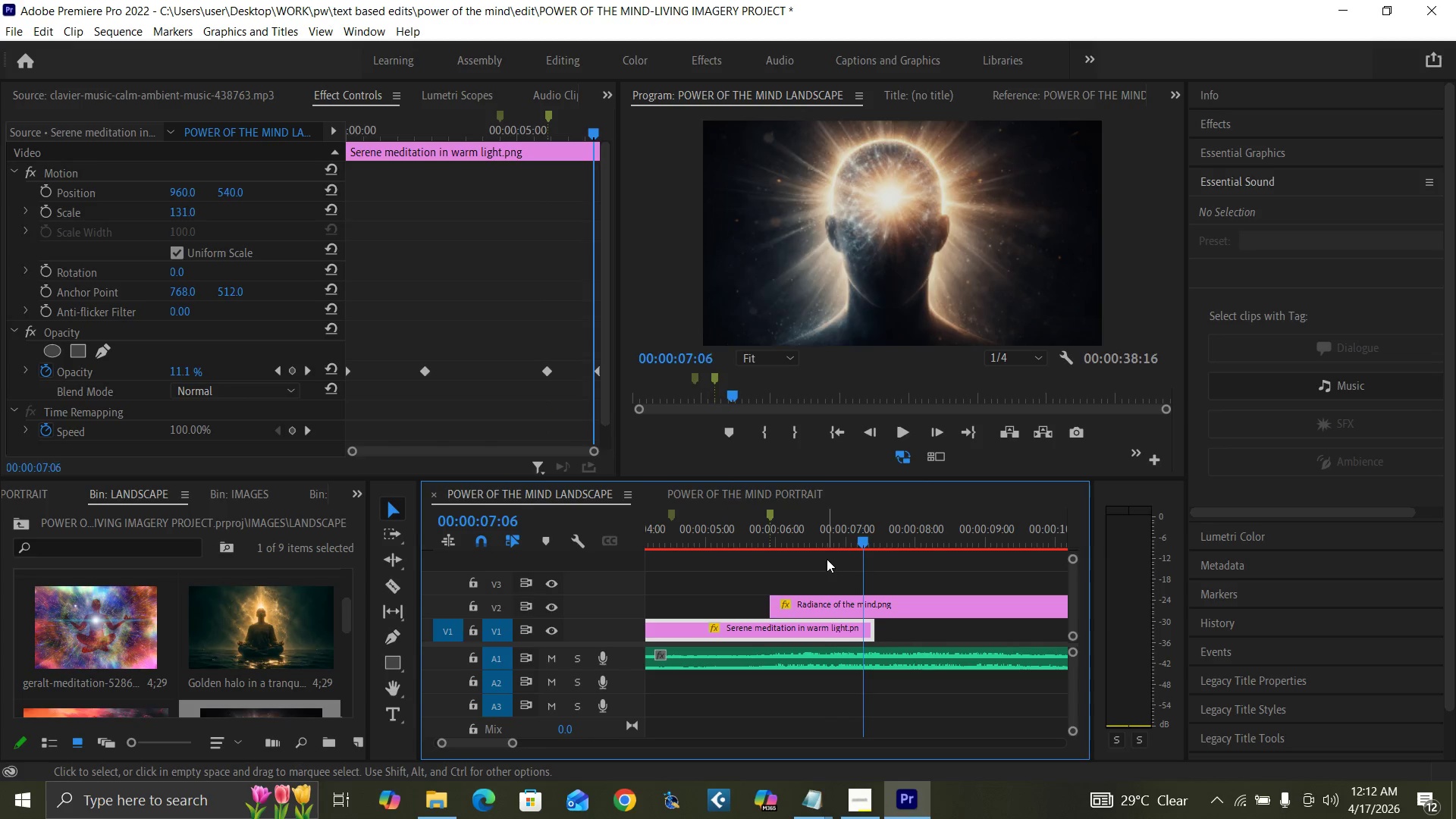 
key(ArrowRight)
 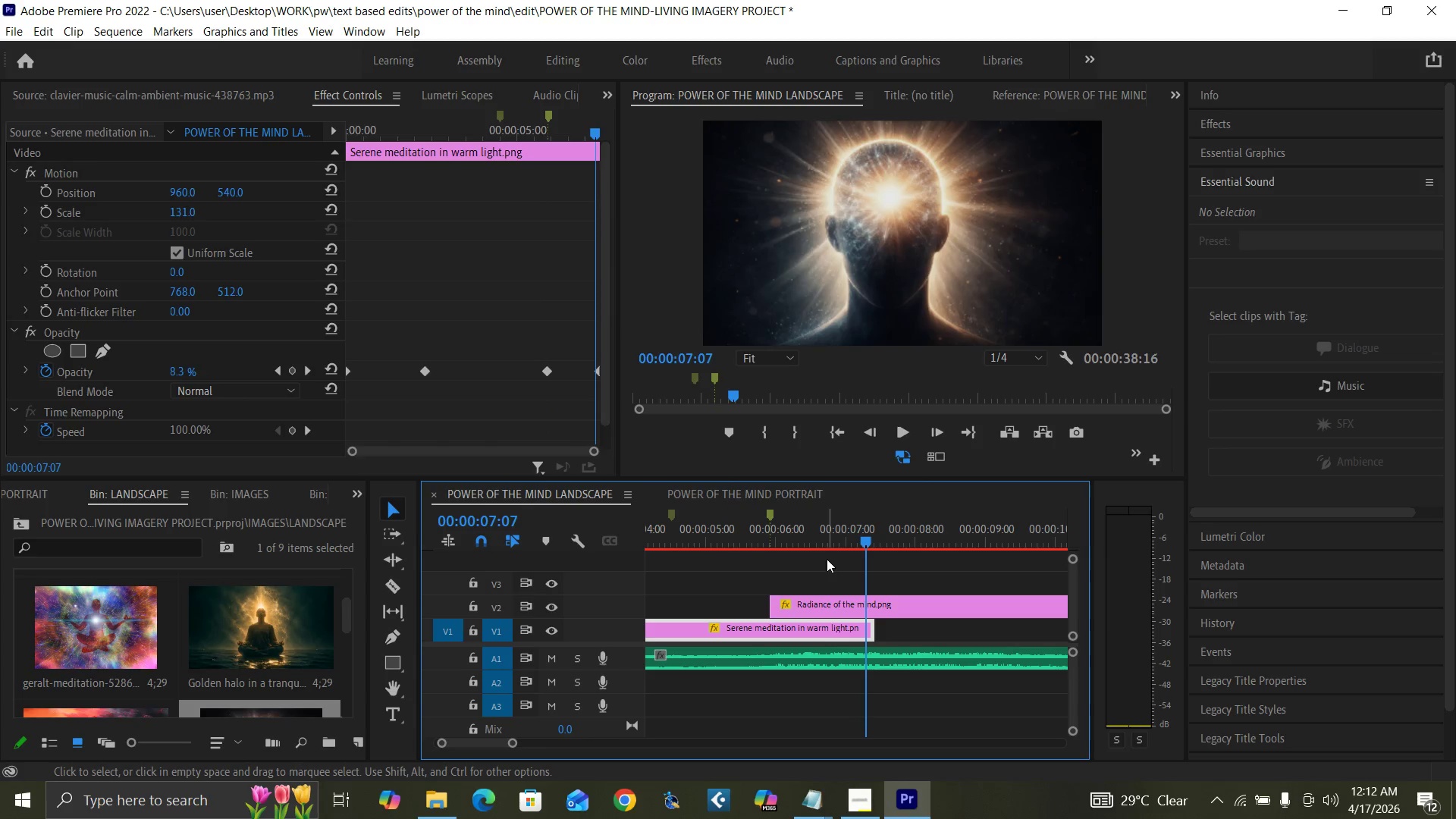 
key(ArrowRight)
 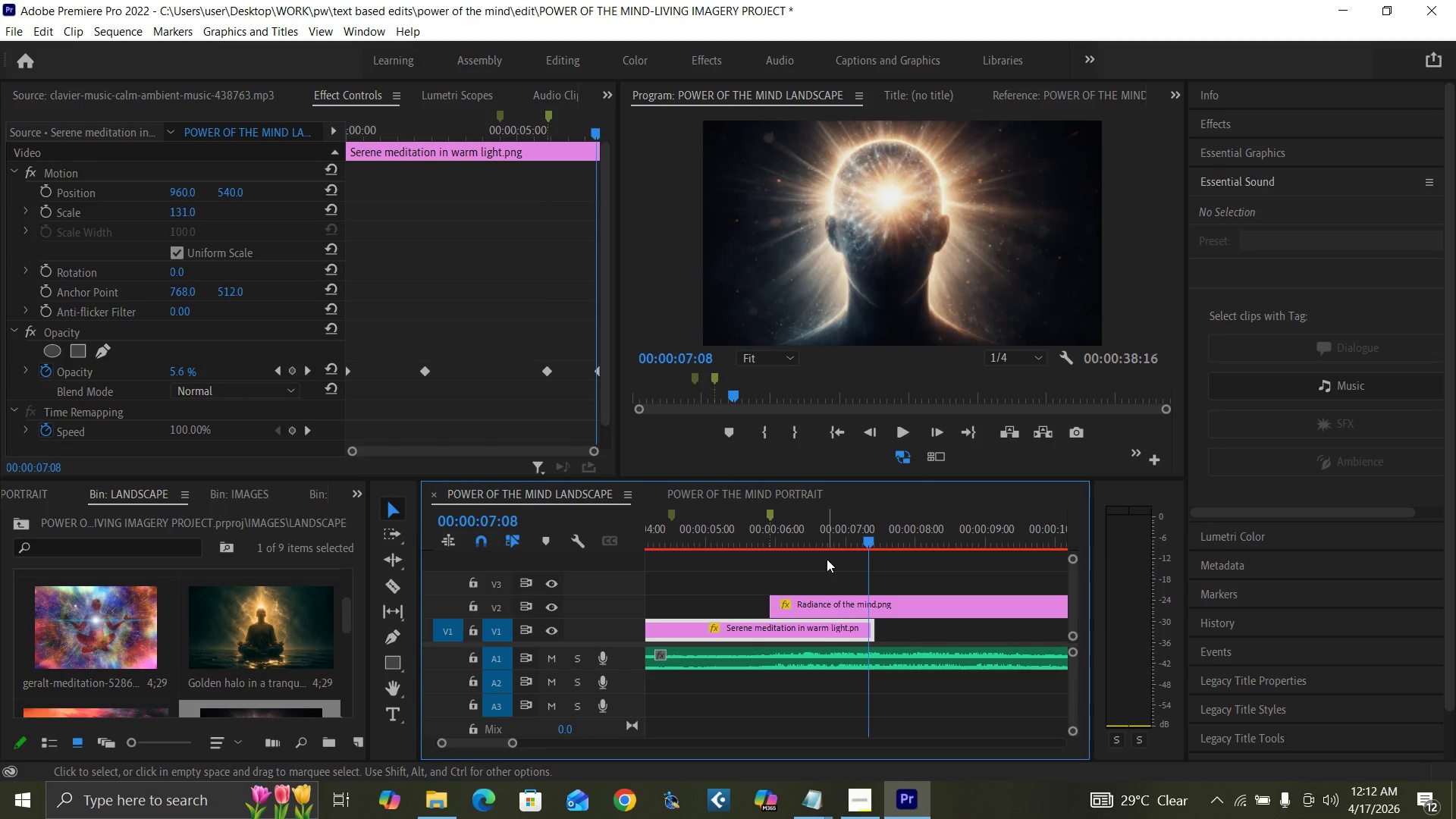 
key(ArrowRight)
 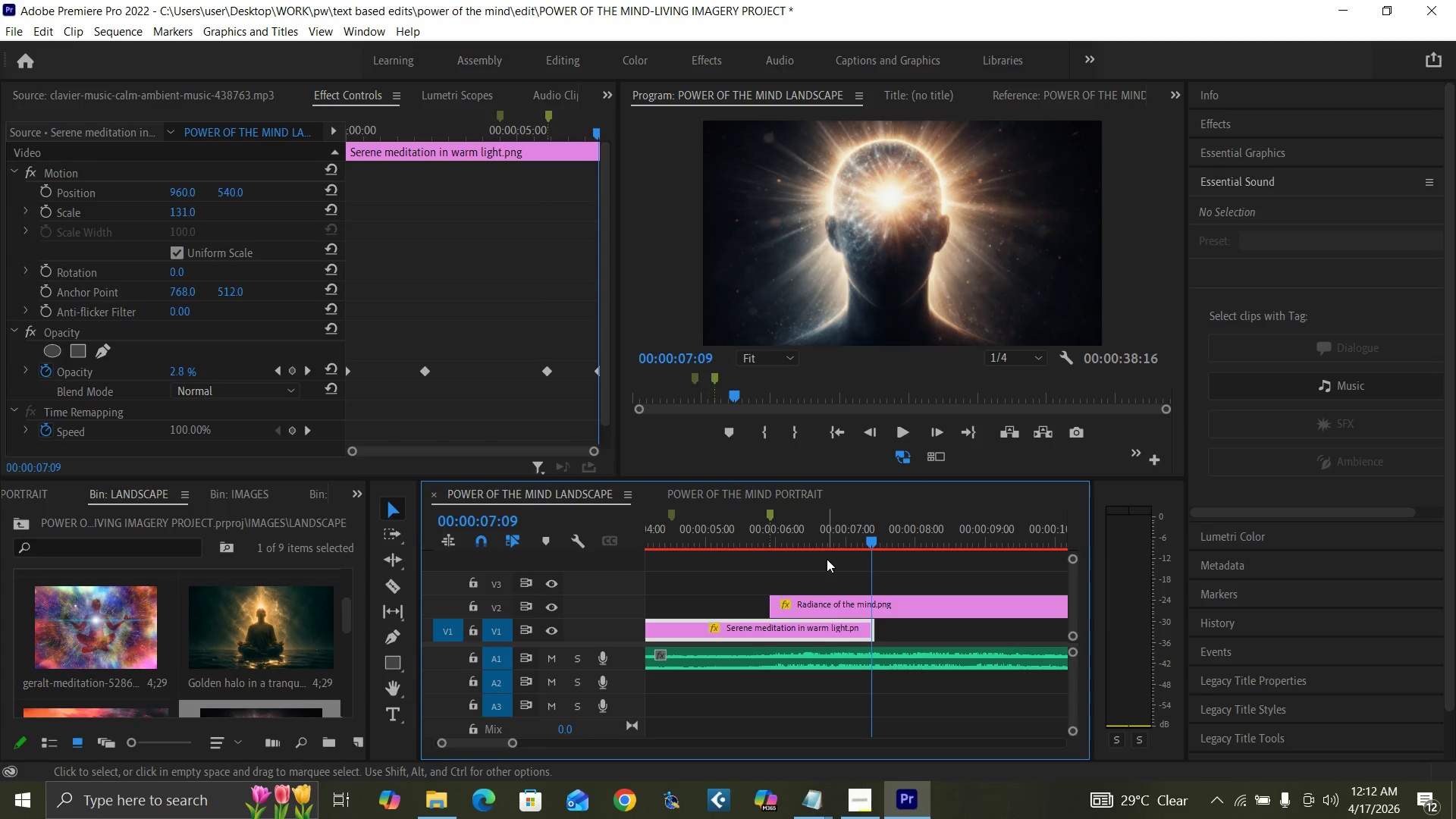 
key(ArrowRight)
 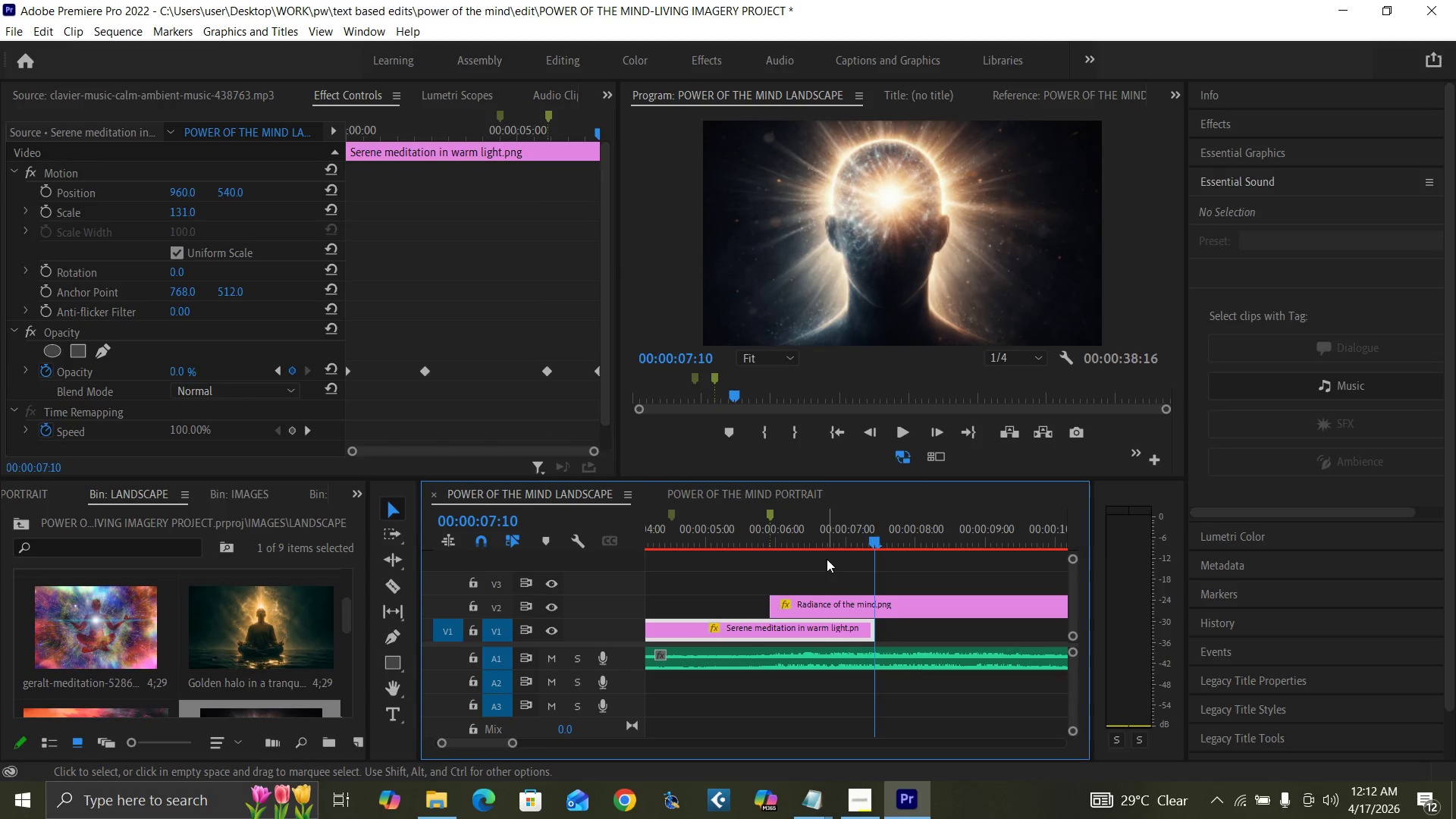 
key(ArrowRight)
 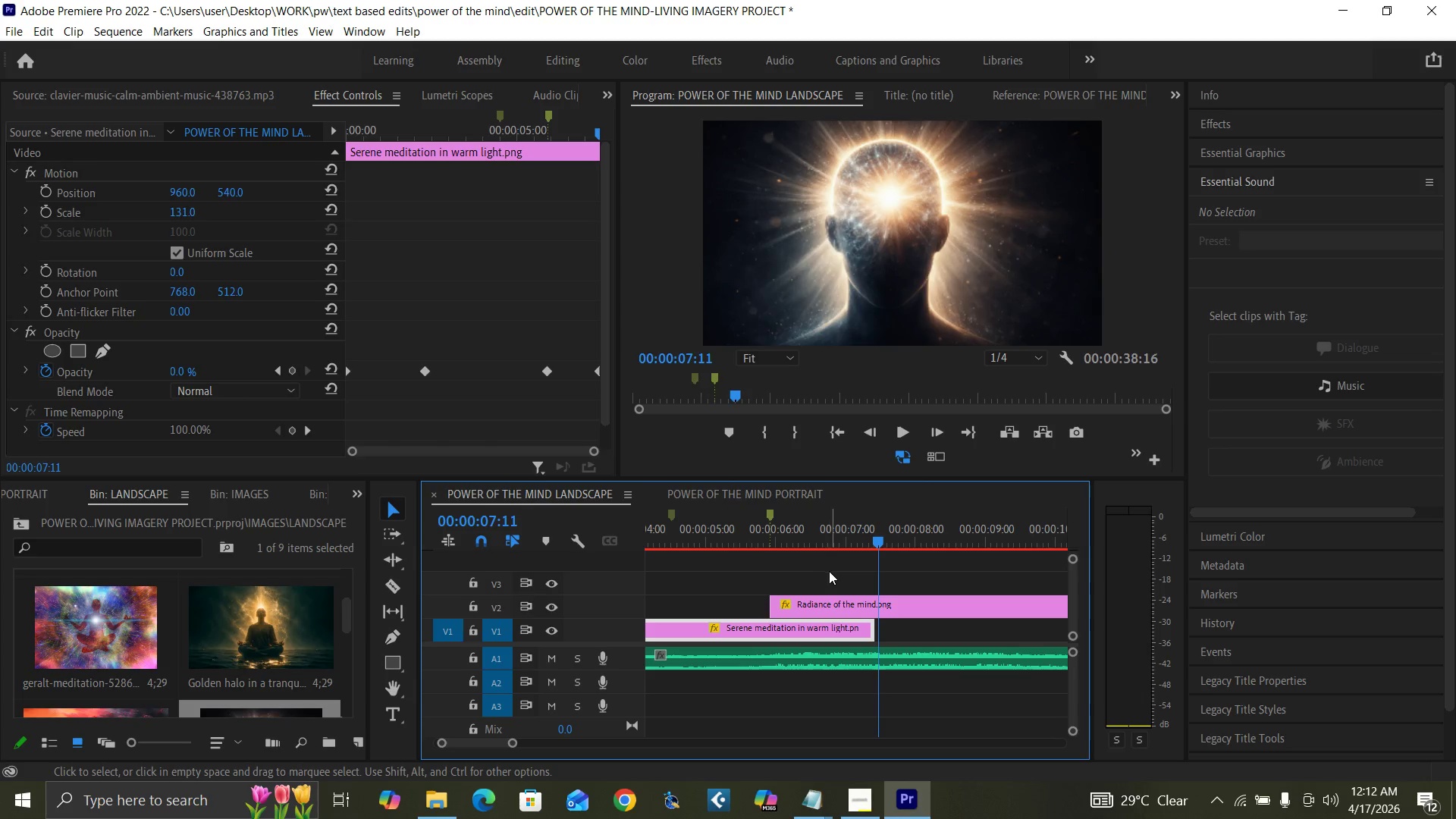 
key(ArrowRight)
 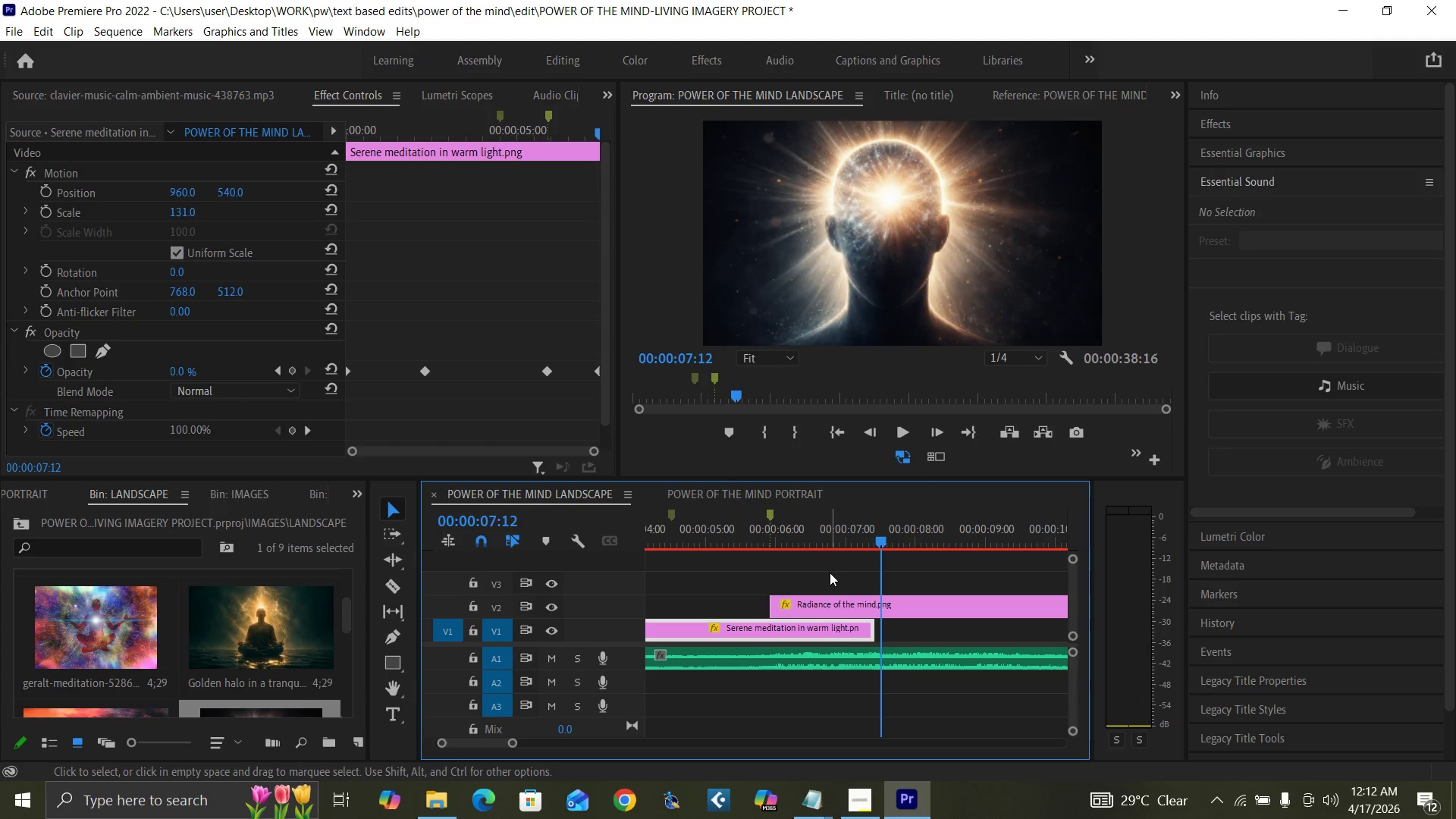 
key(ArrowRight)
 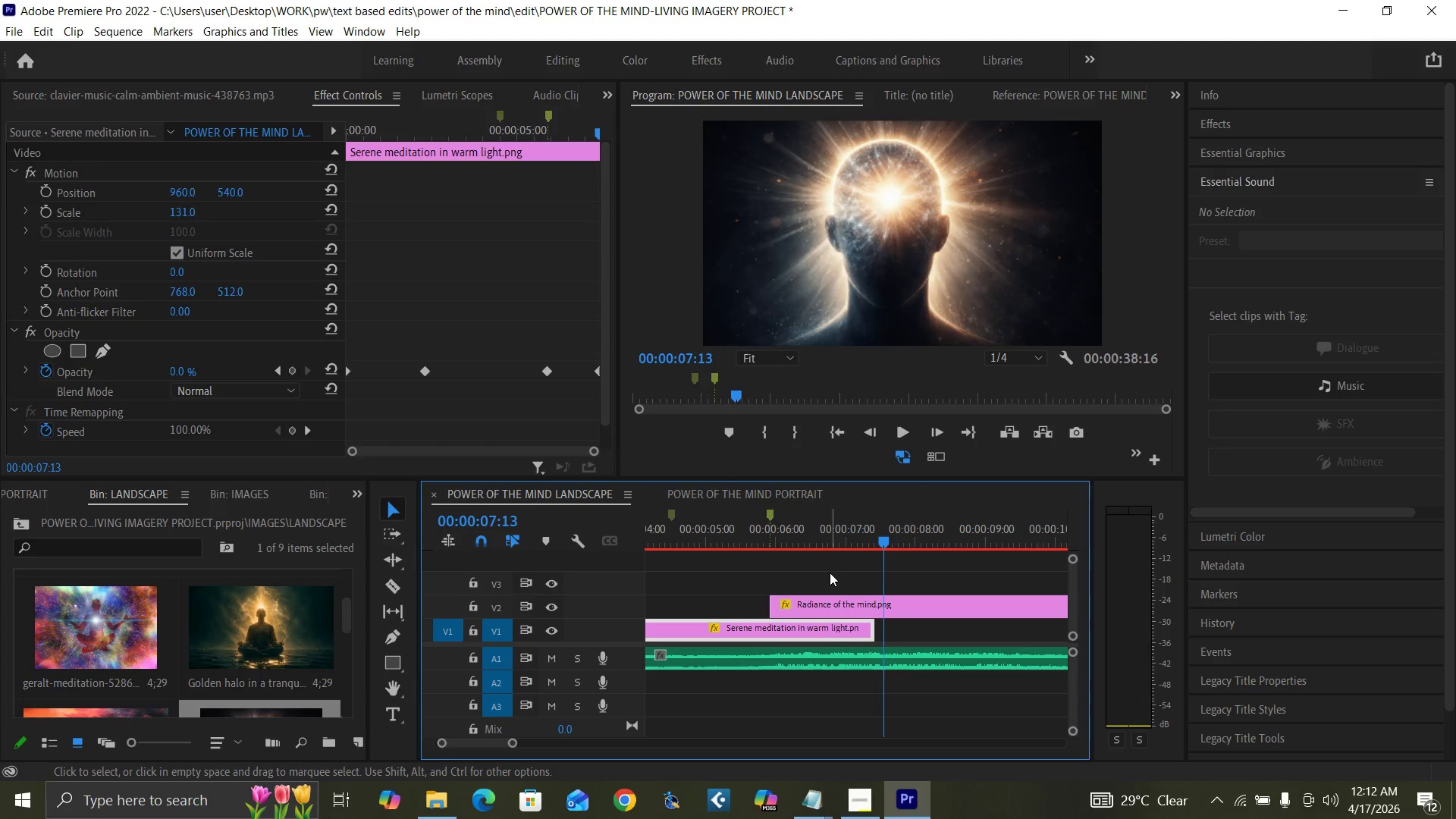 
key(ArrowRight)
 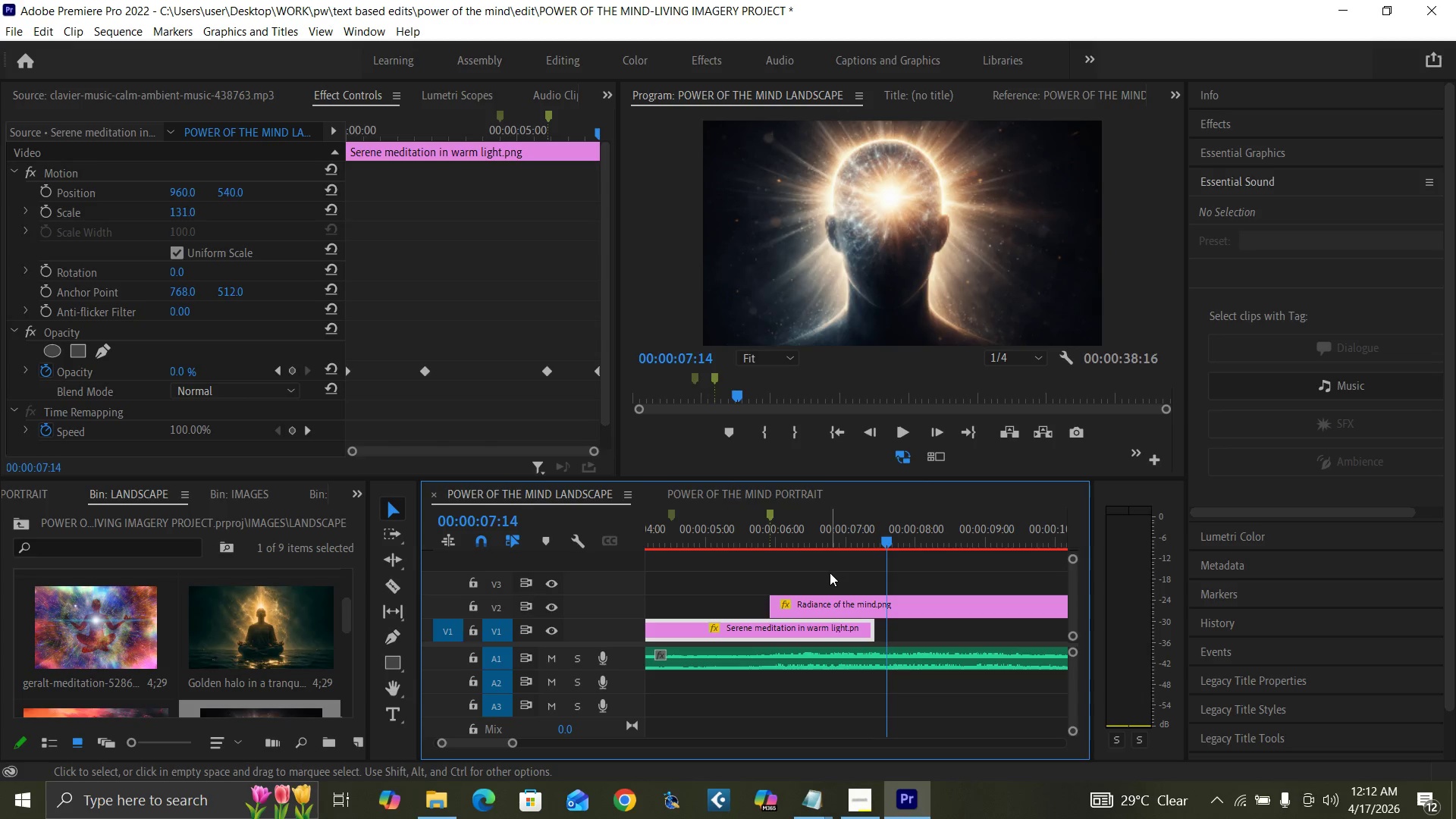 
key(ArrowLeft)
 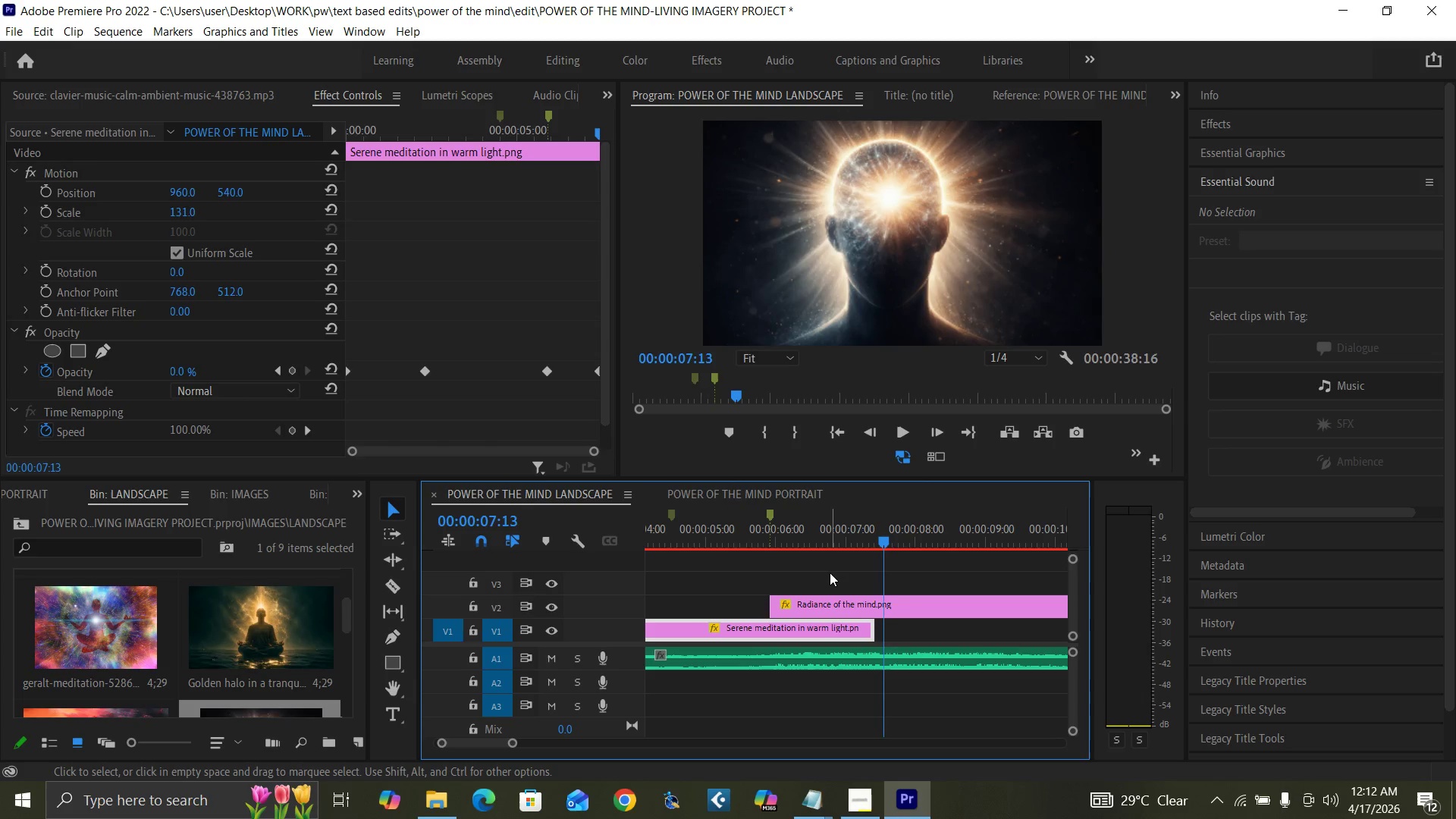 
key(ArrowLeft)
 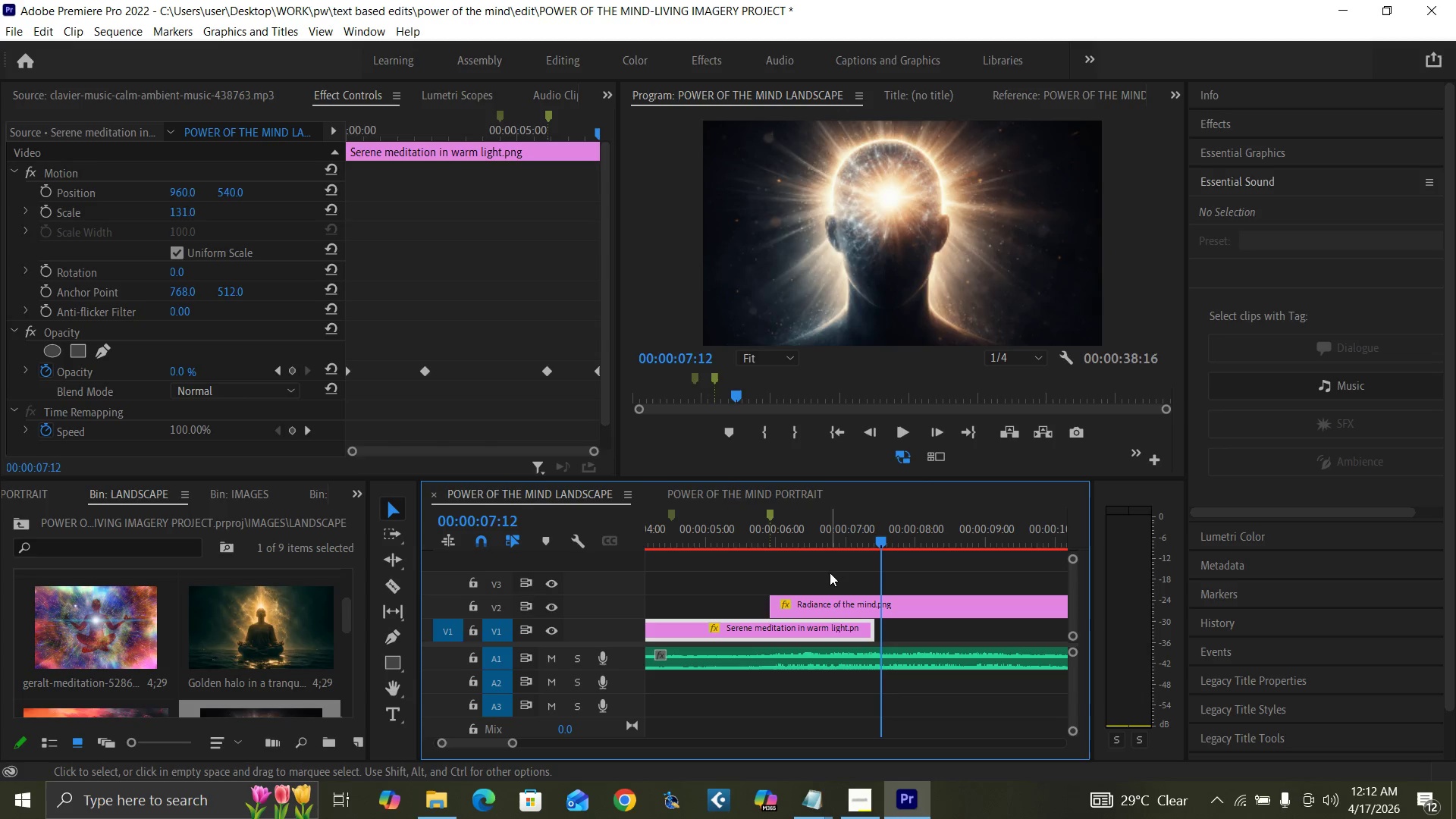 
key(ArrowLeft)
 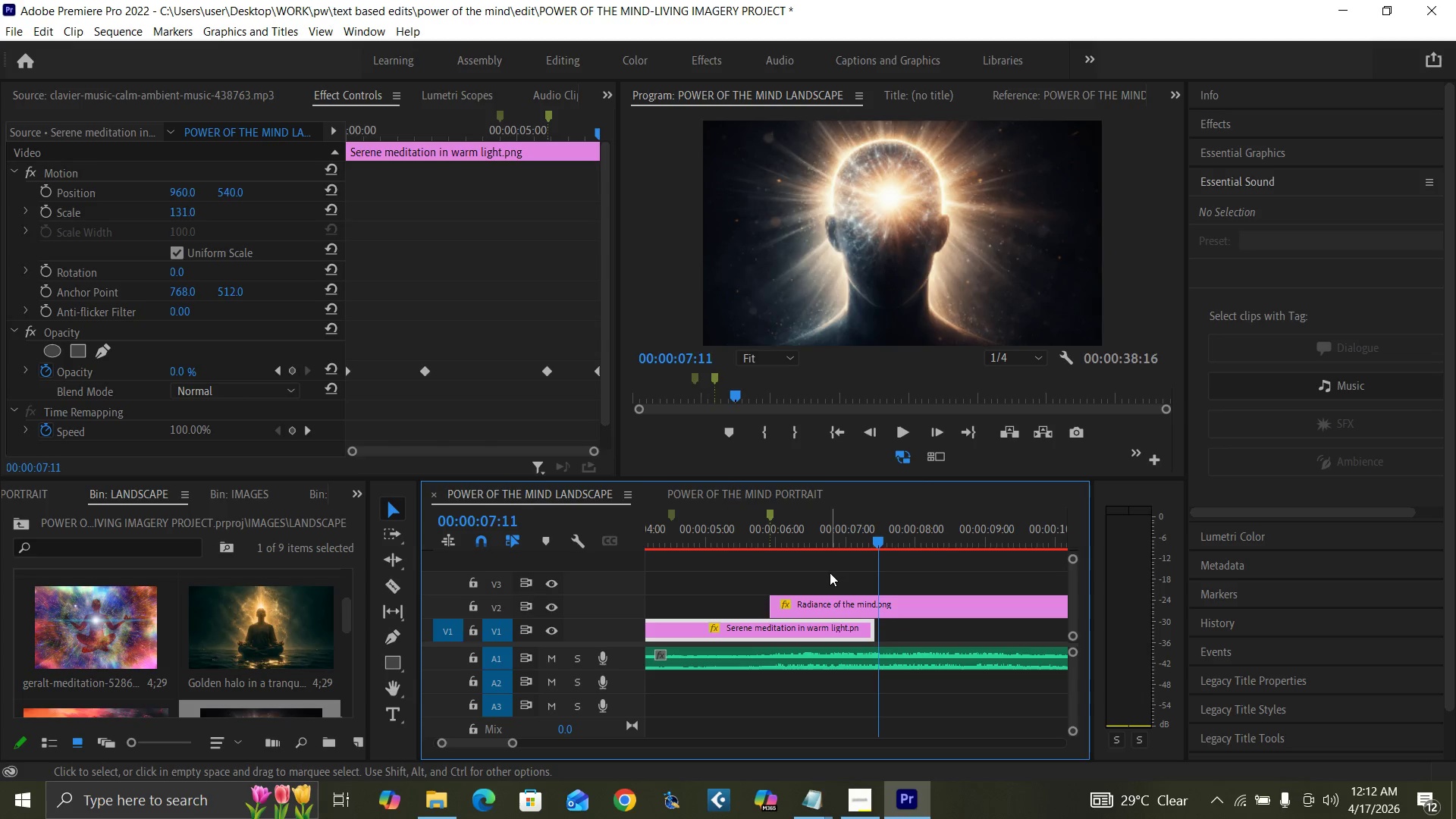 
key(ArrowLeft)
 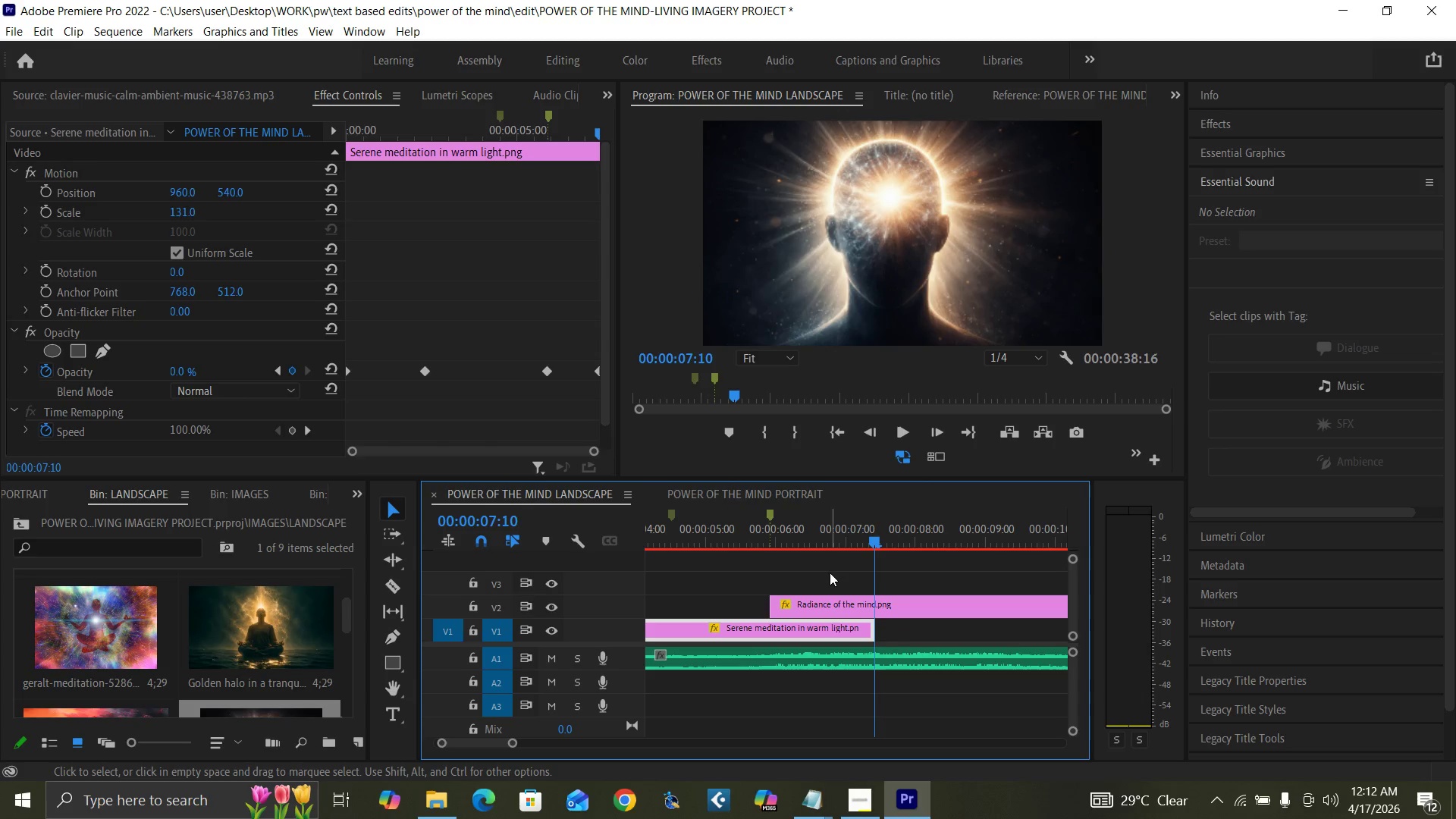 
key(Equal)
 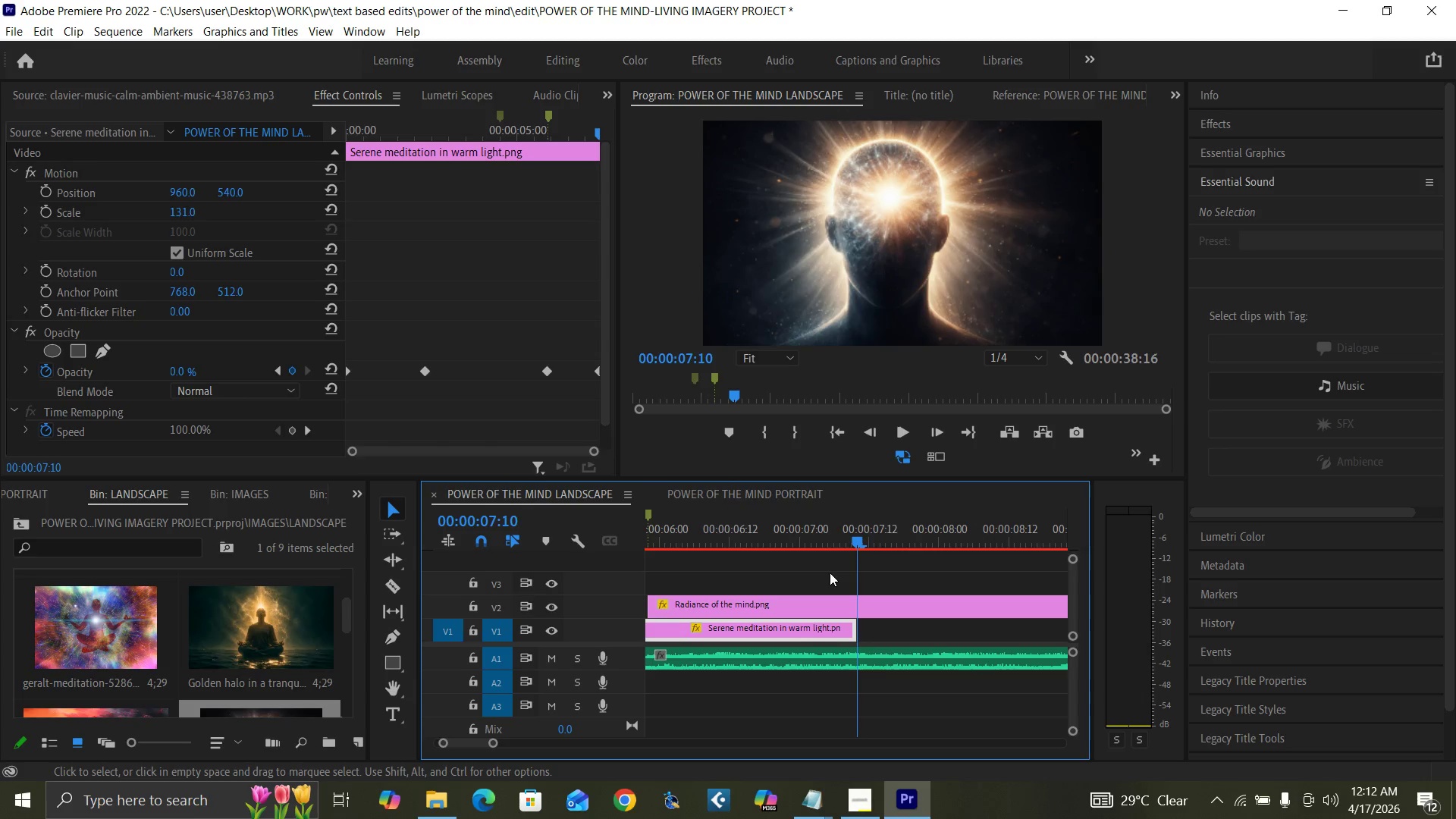 
key(Equal)
 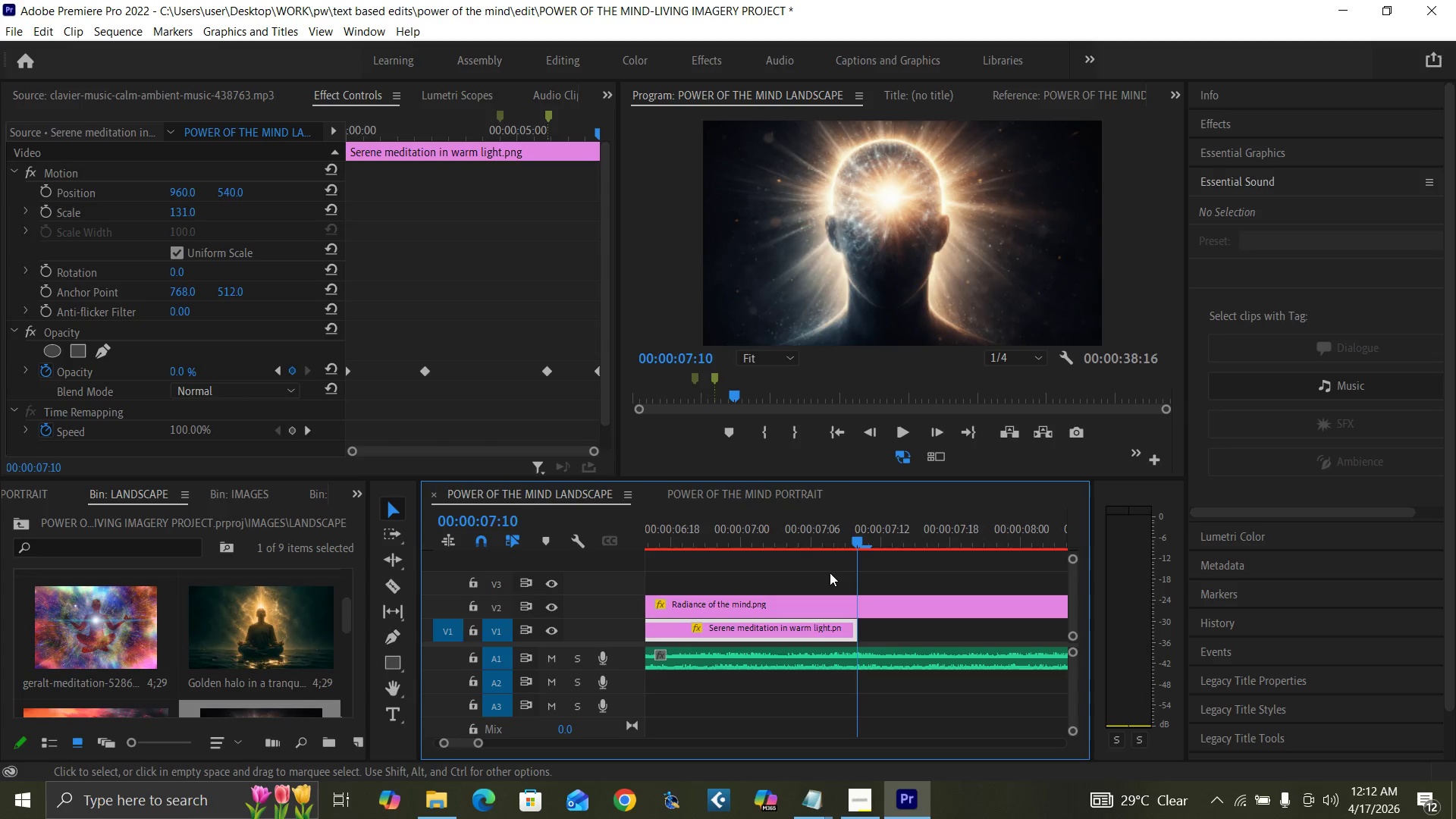 
key(Equal)
 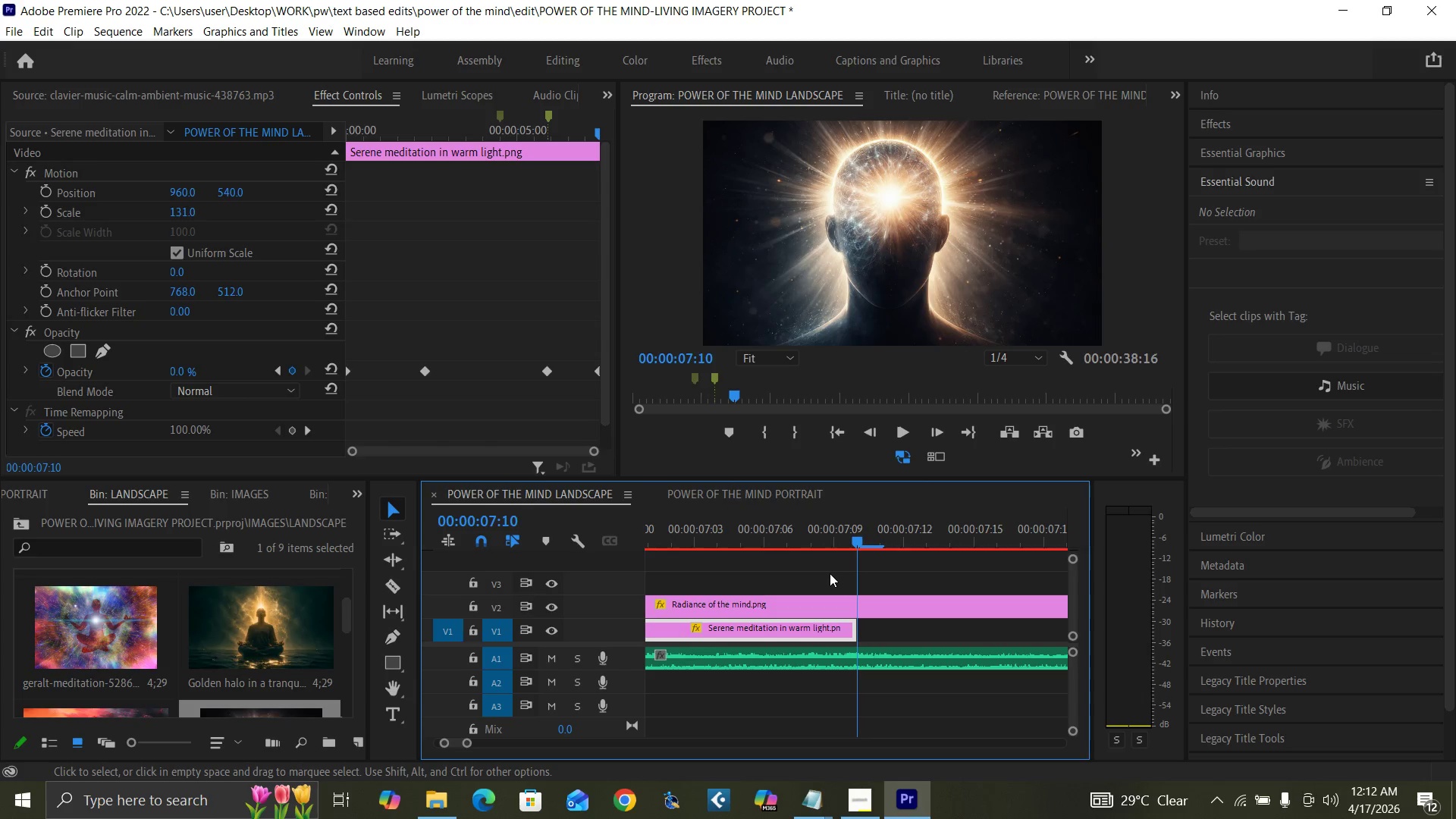 
key(ArrowRight)
 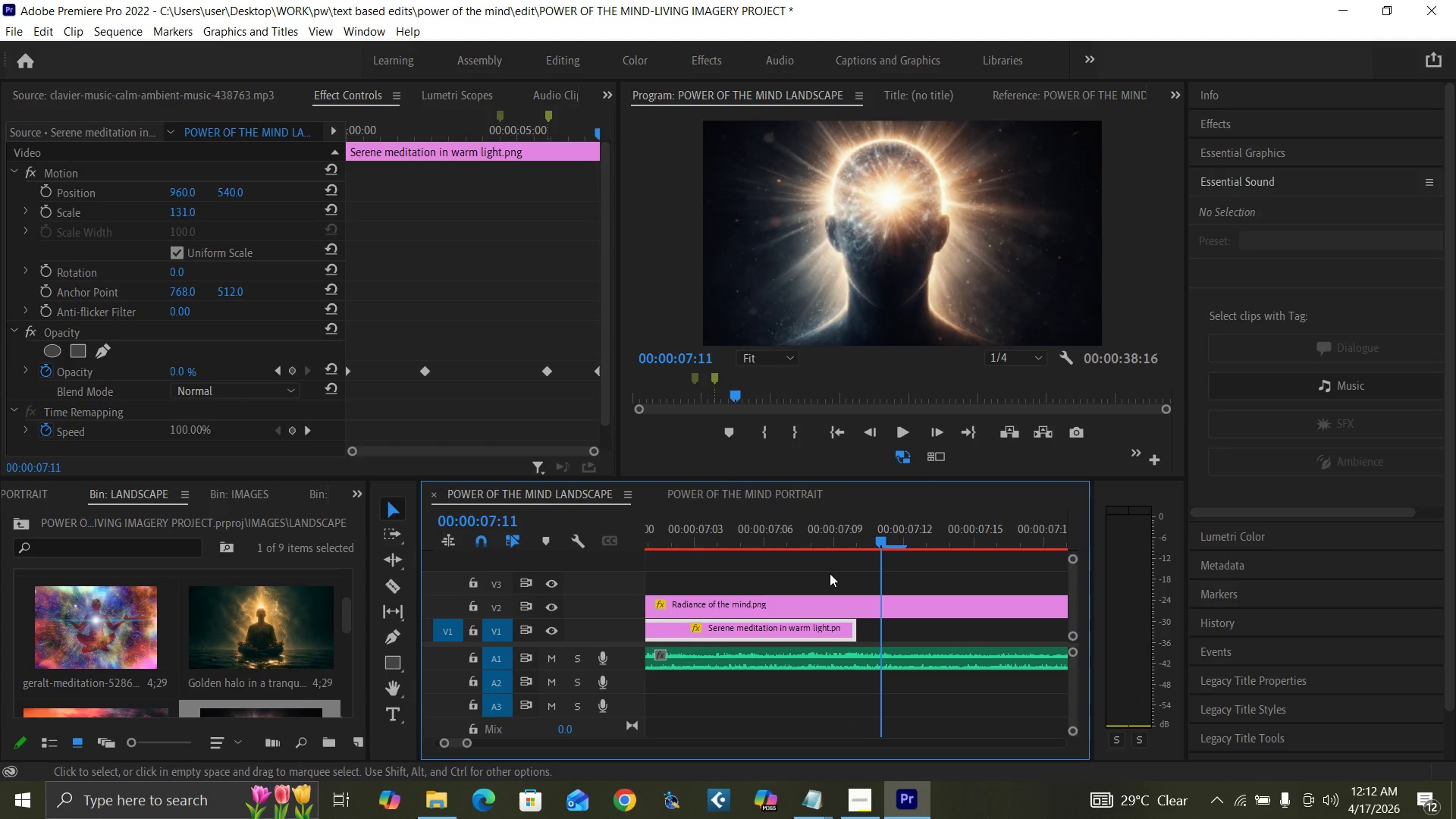 
key(ArrowRight)
 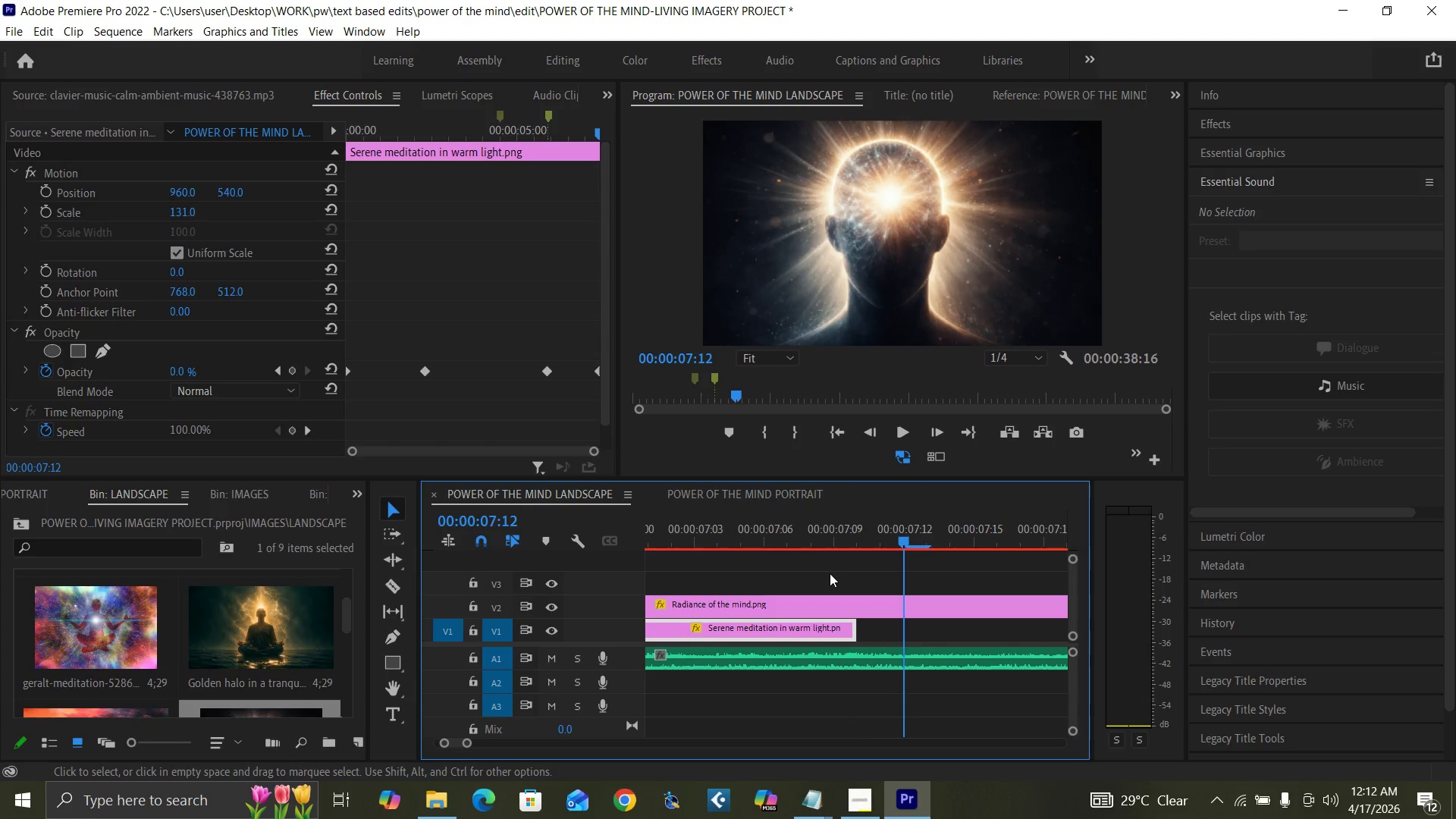 
key(ArrowRight)
 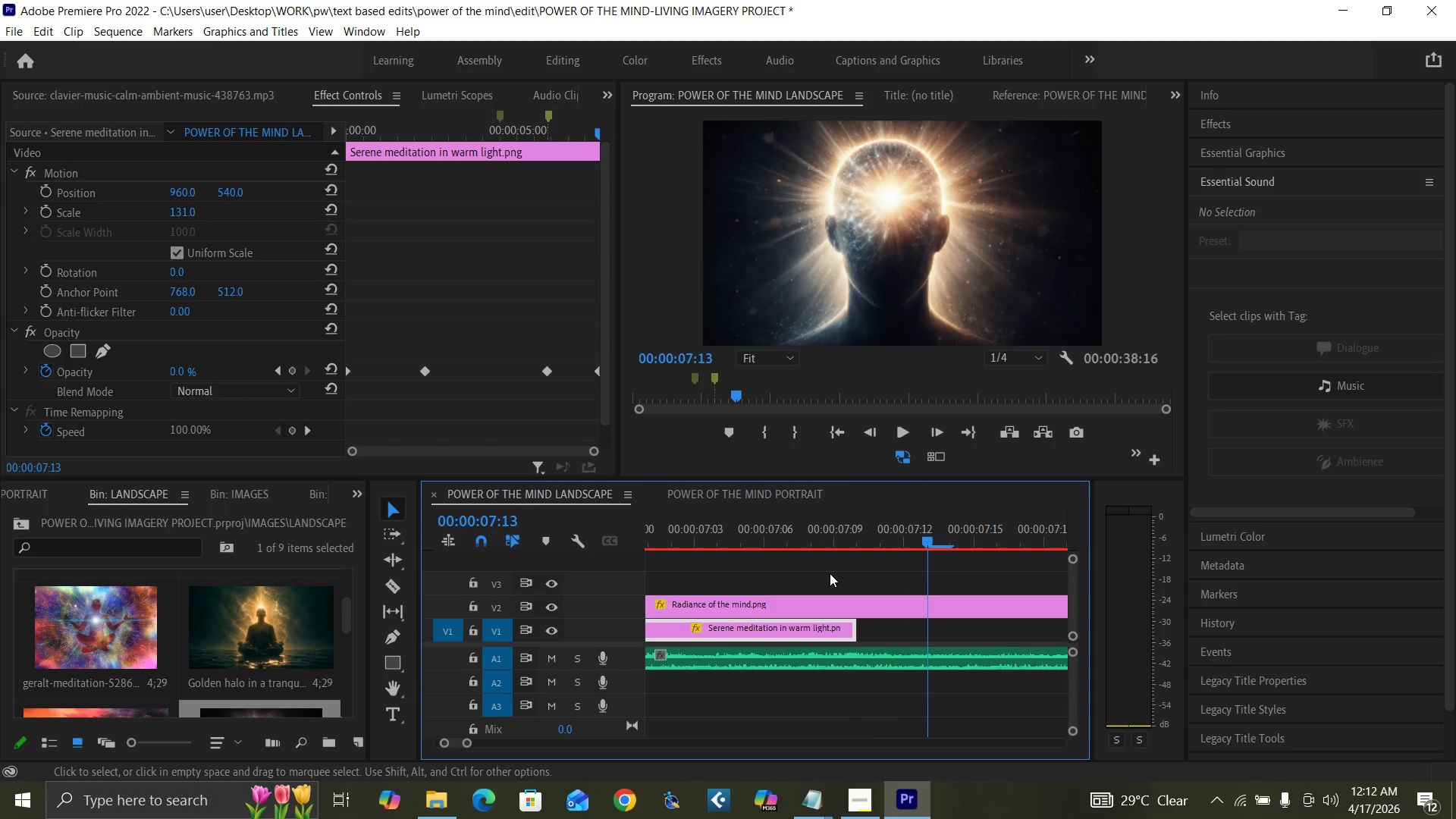 
key(ArrowRight)
 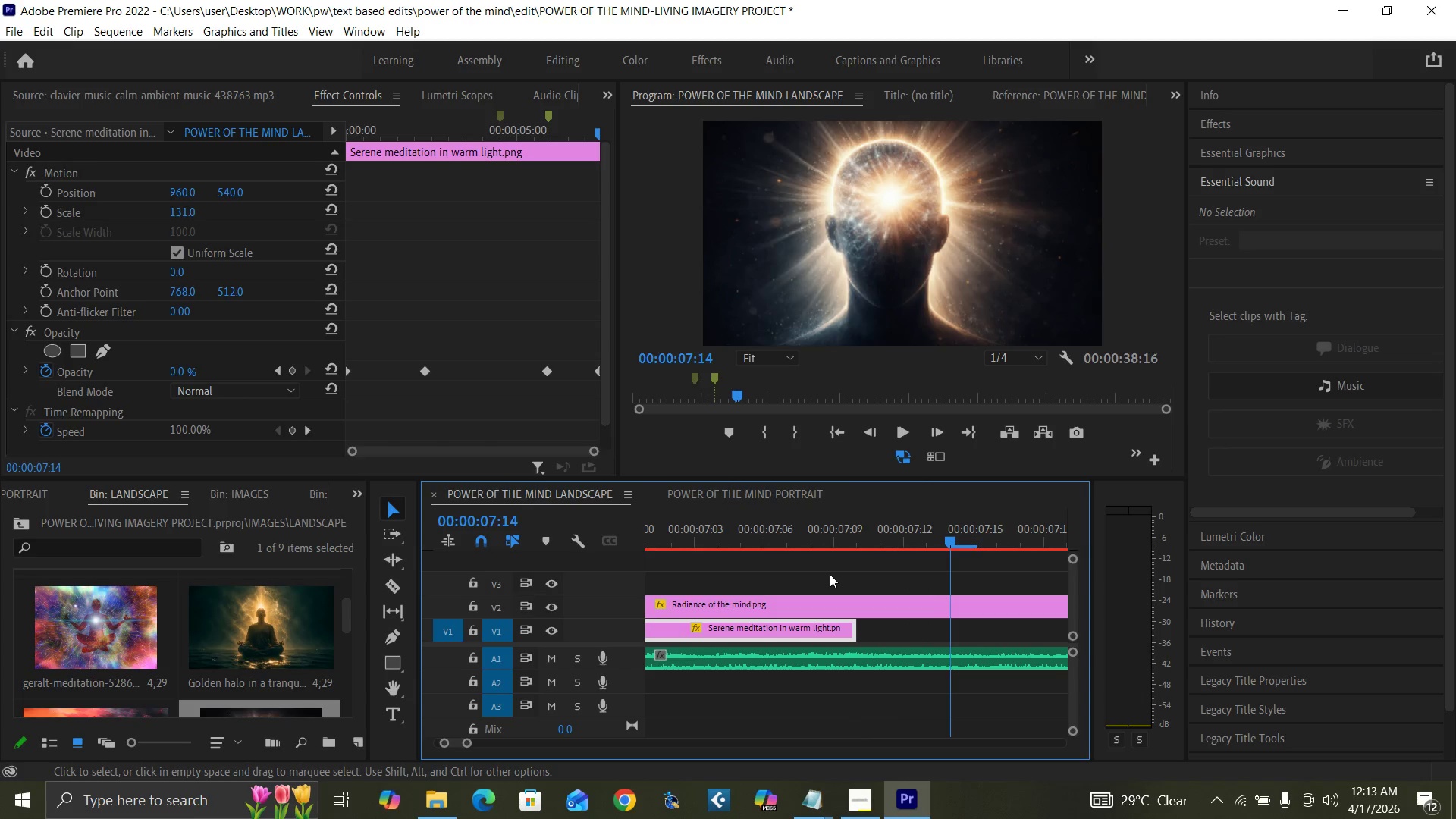 
key(Minus)
 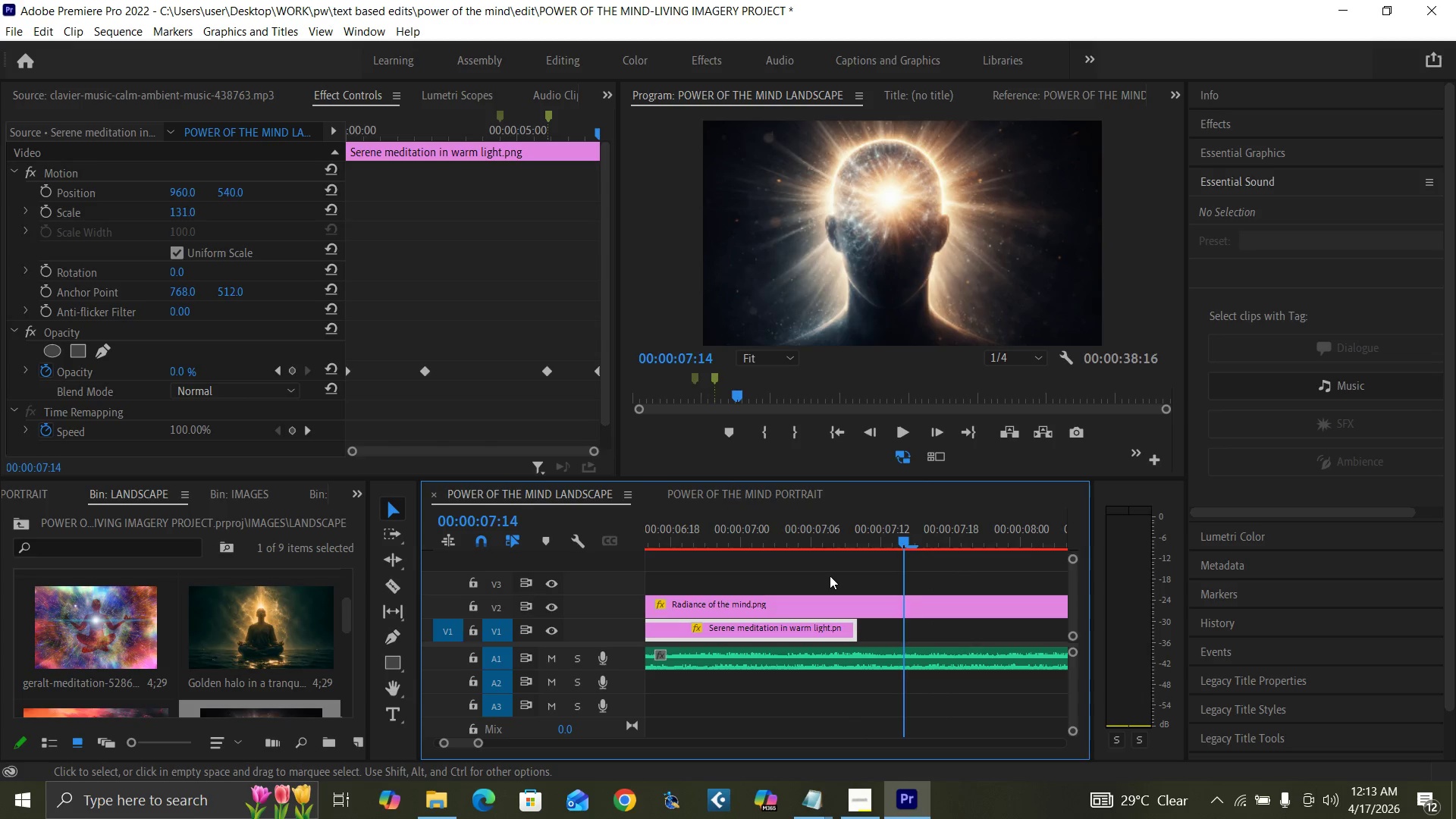 
key(Minus)
 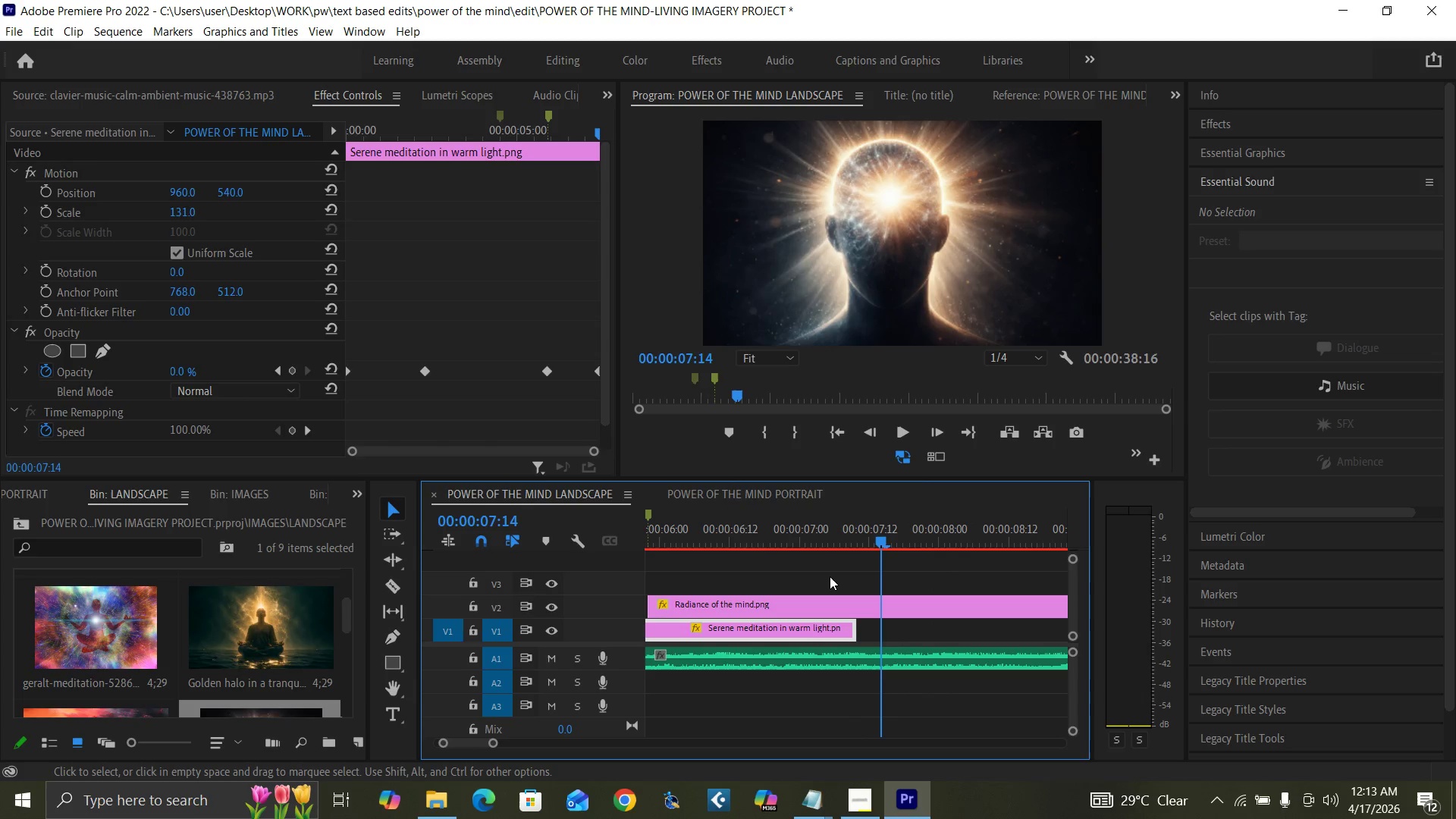 
key(ArrowRight)
 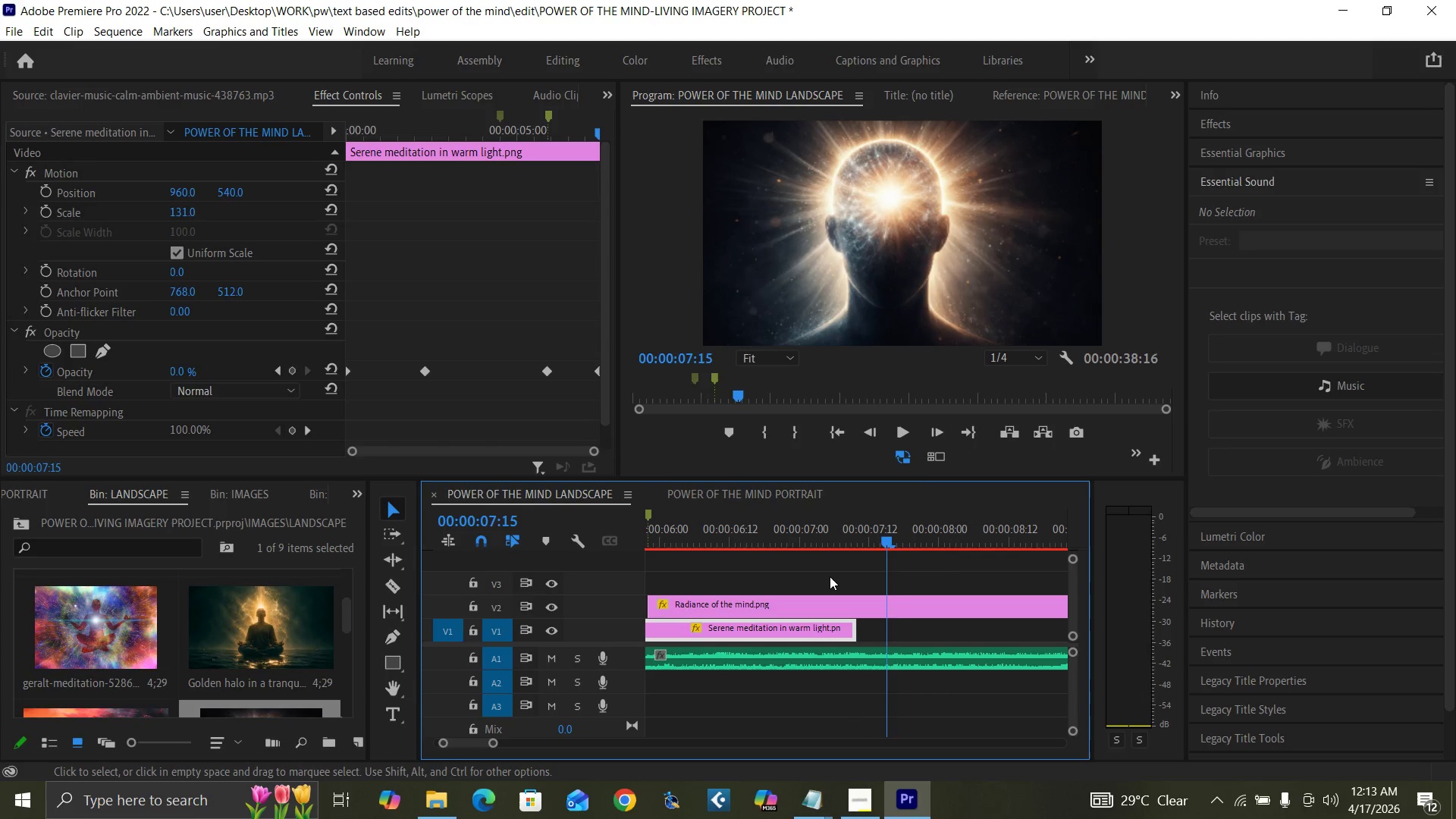 
key(ArrowRight)
 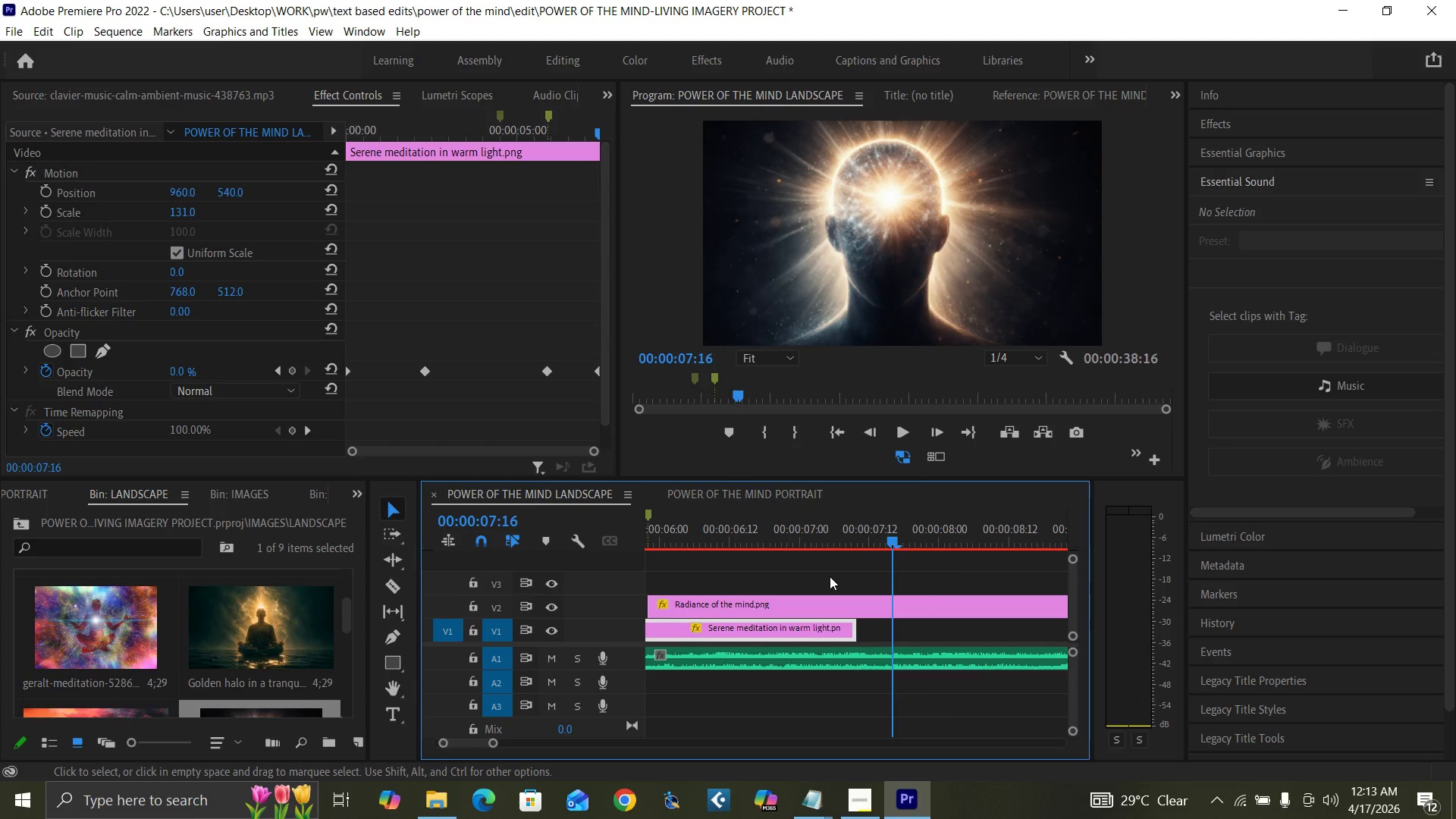 
key(ArrowRight)
 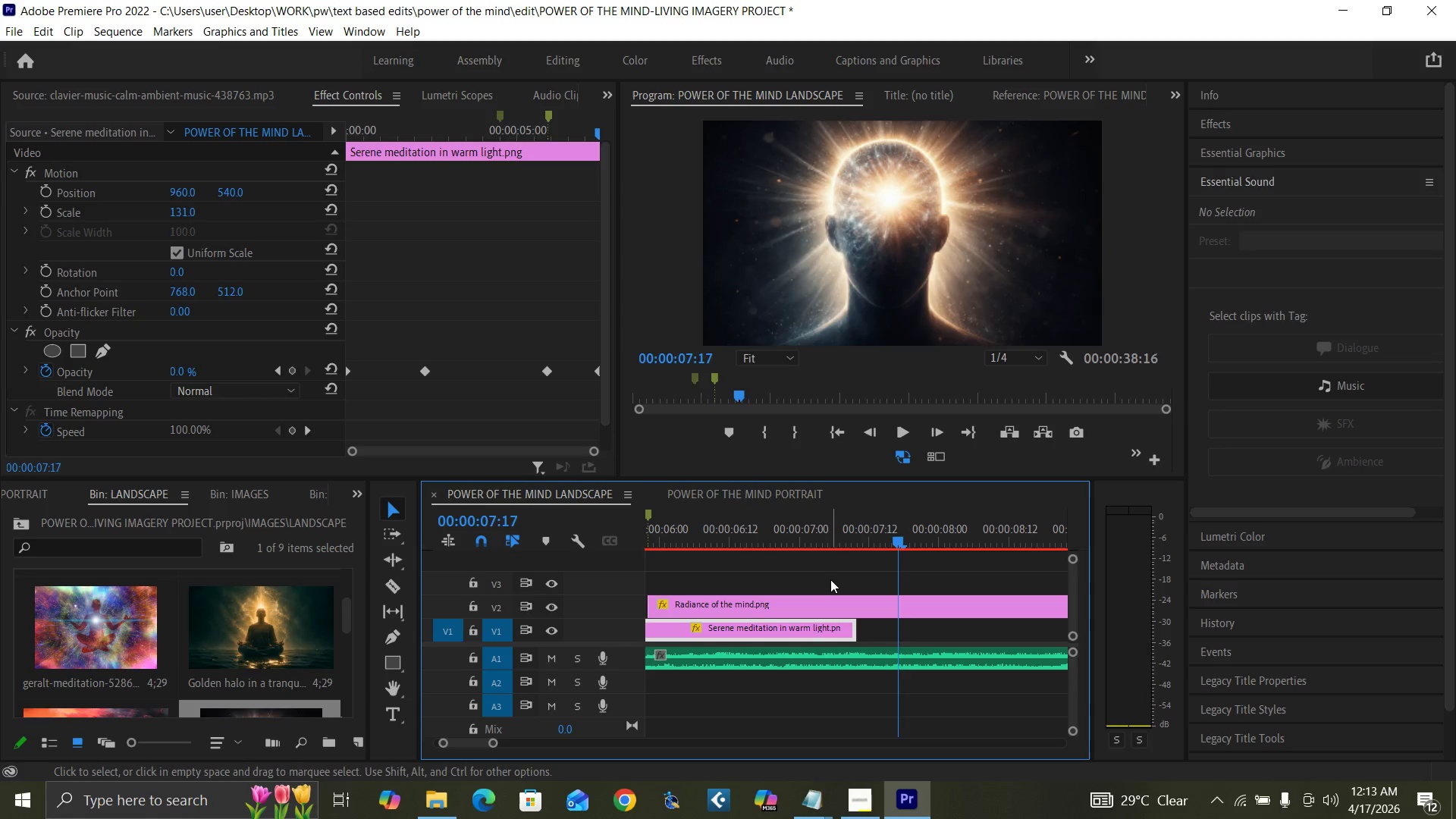 
key(ArrowRight)
 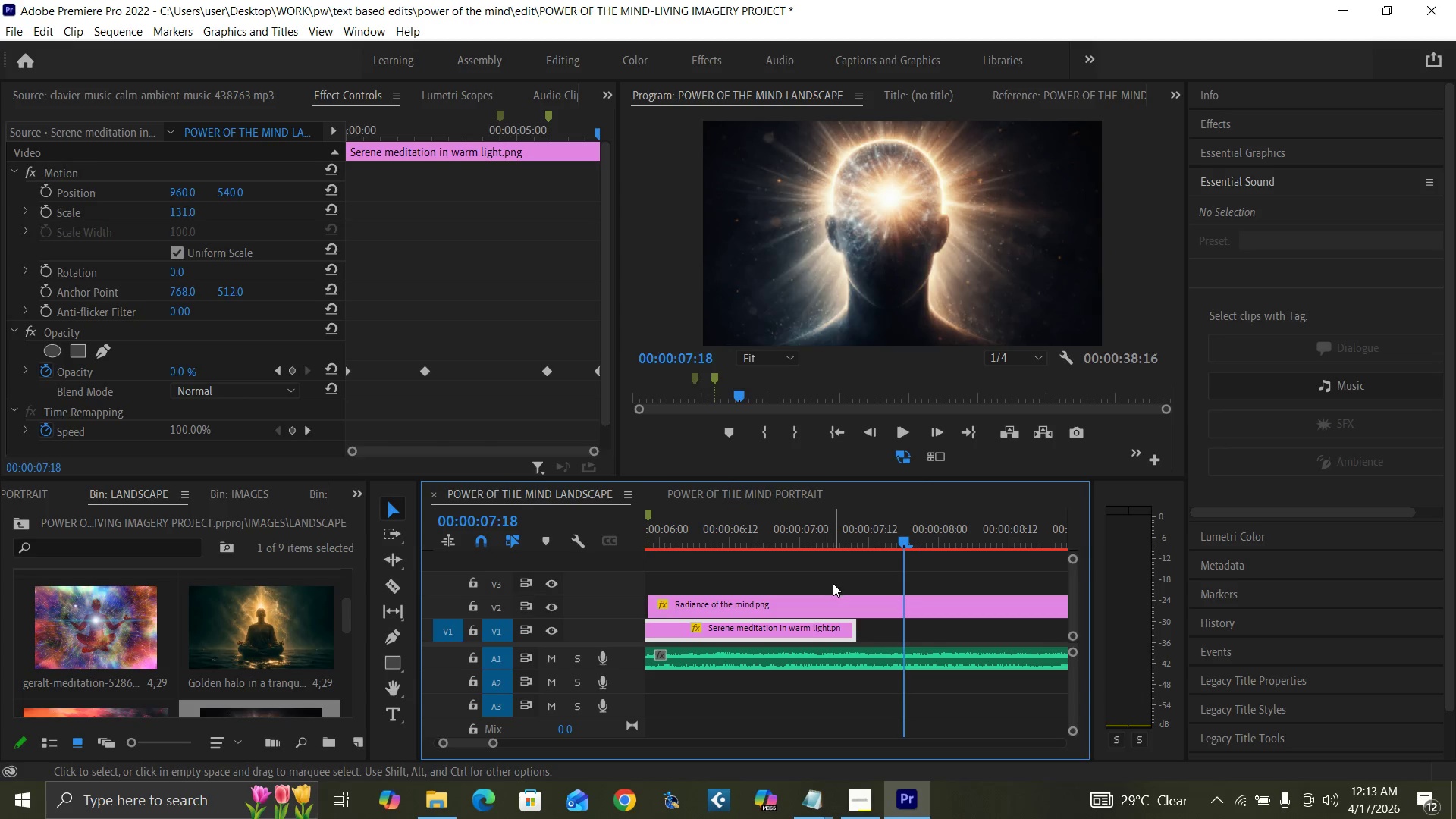 
key(ArrowRight)
 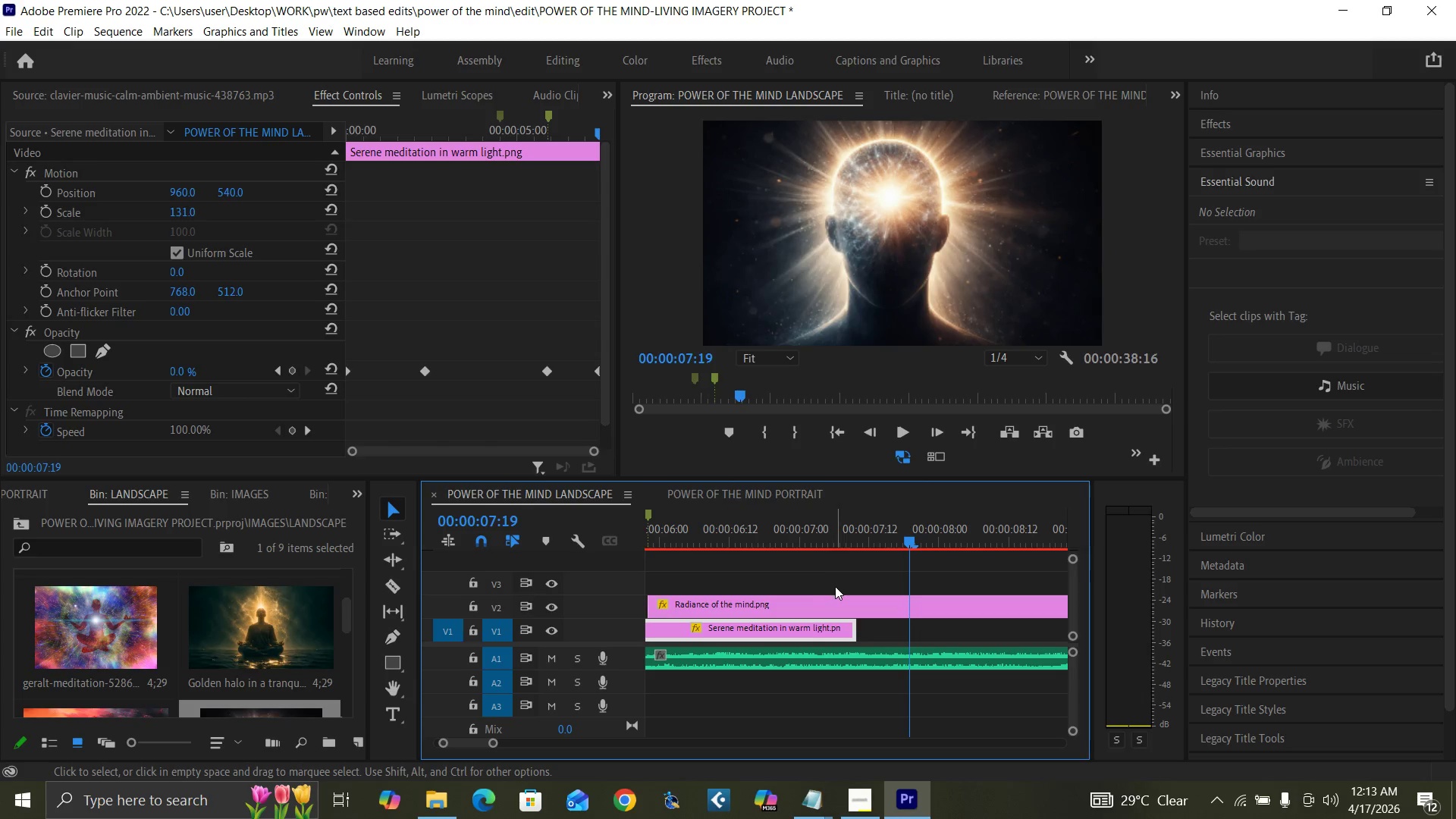 
key(ArrowRight)
 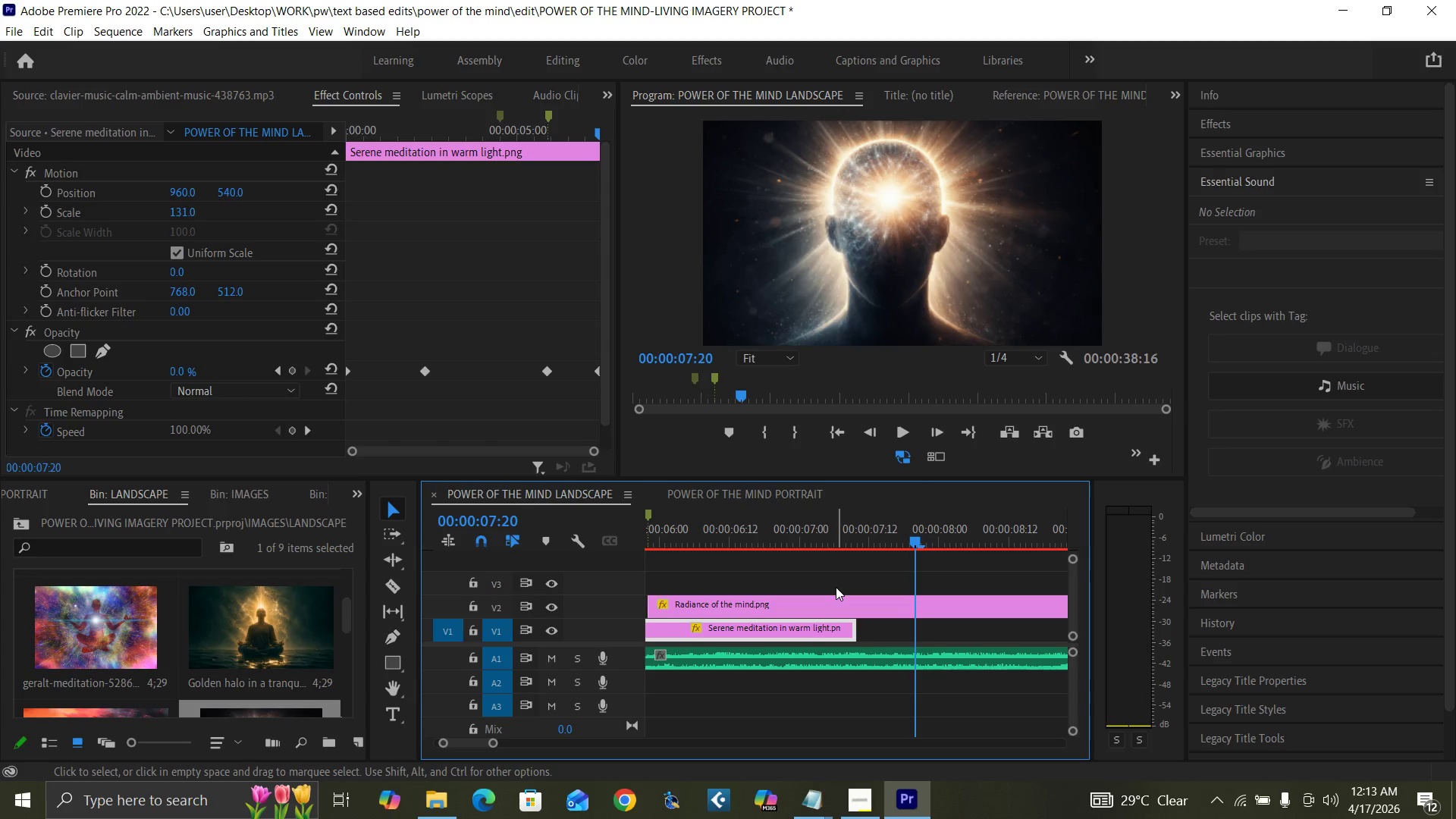 
key(ArrowRight)
 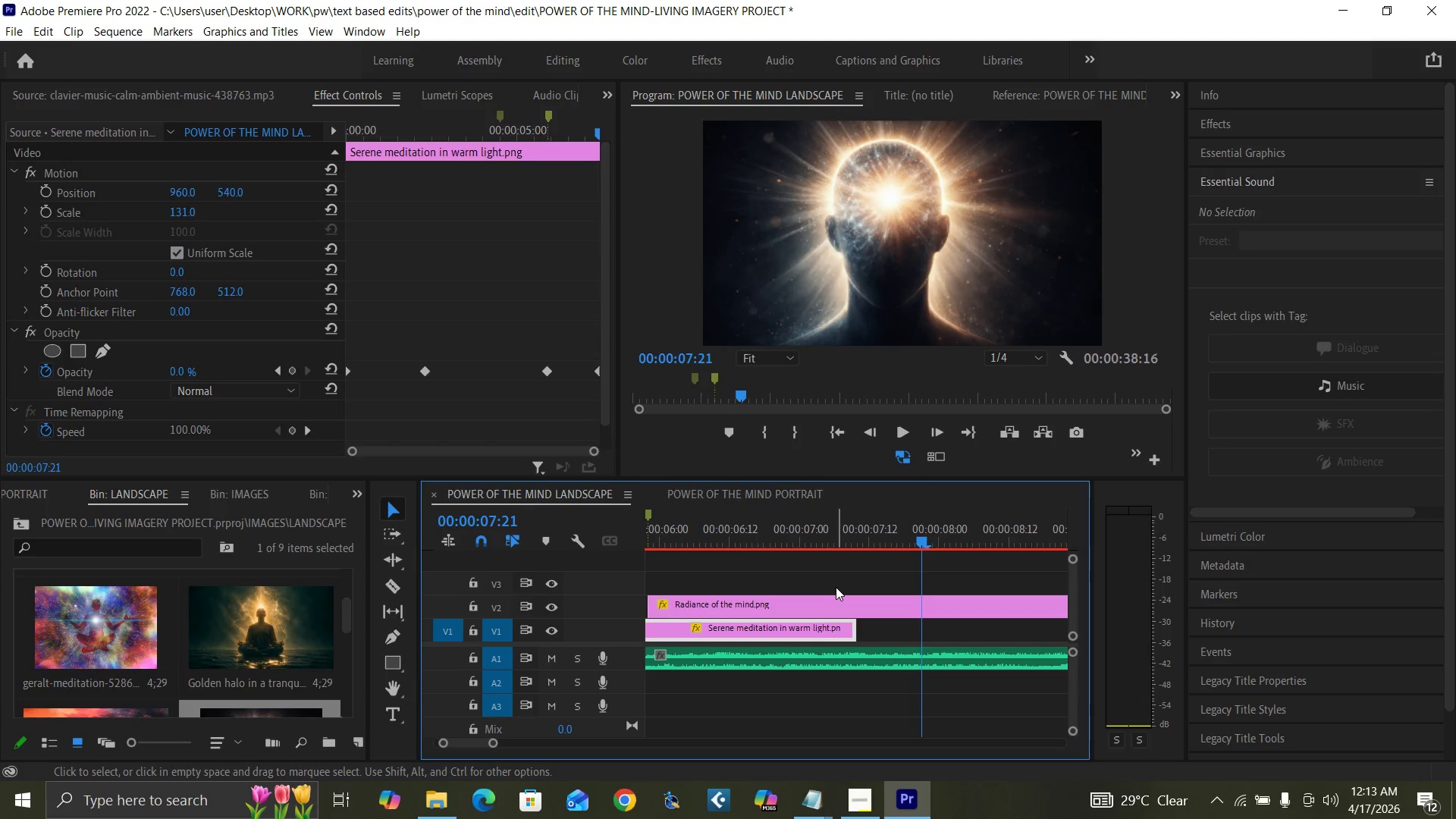 
key(ArrowRight)
 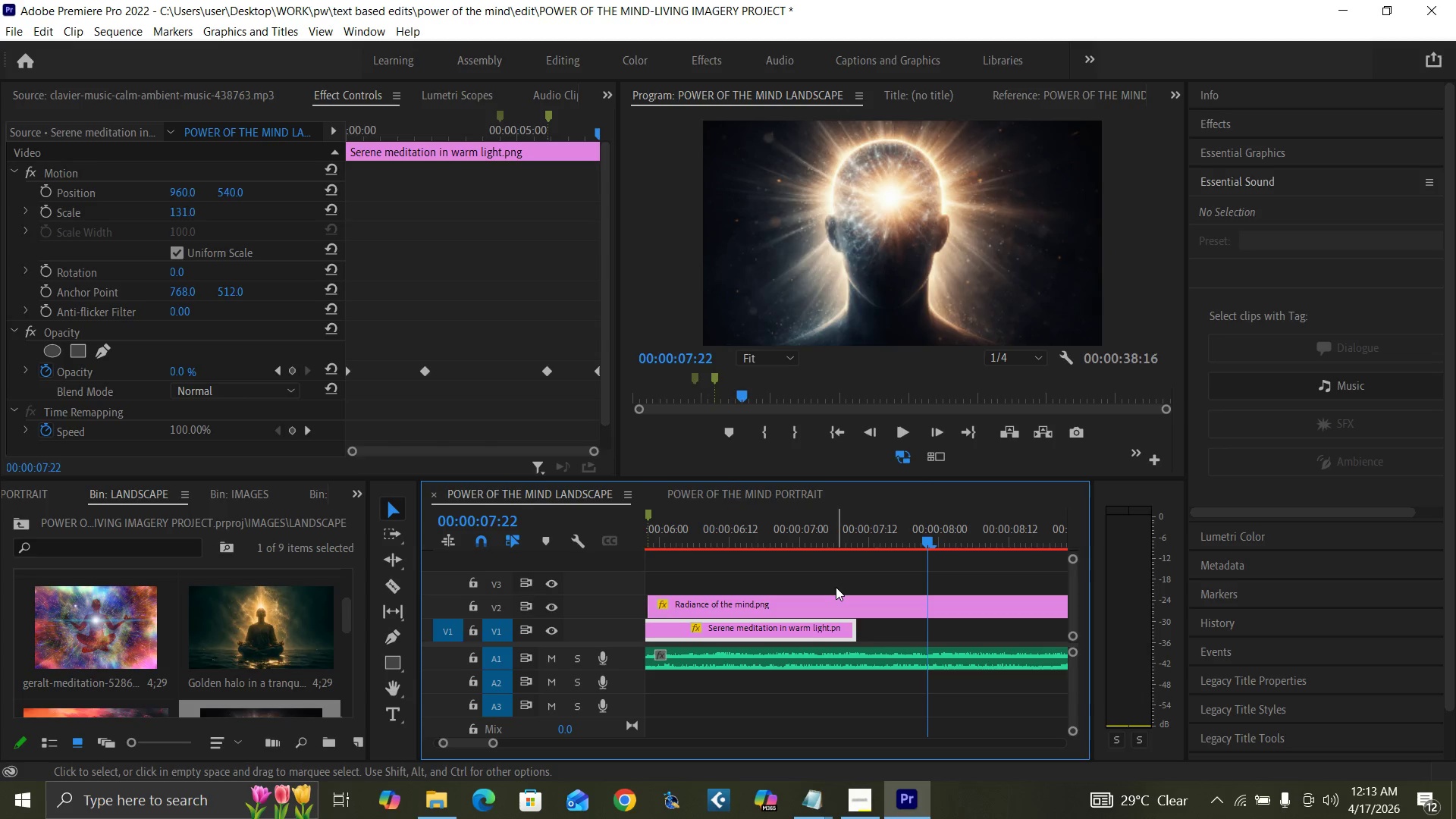 
key(ArrowRight)
 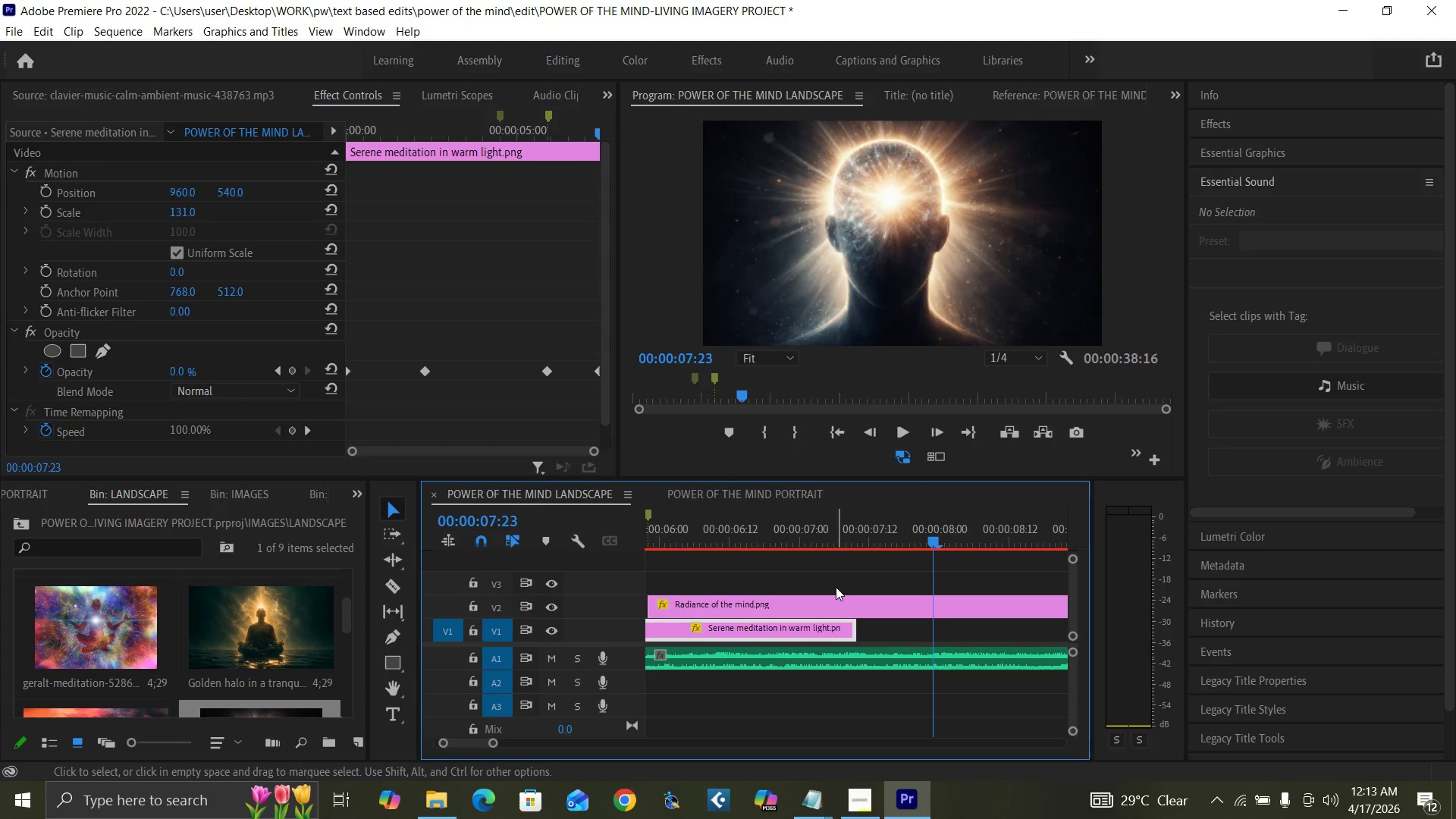 
key(ArrowRight)
 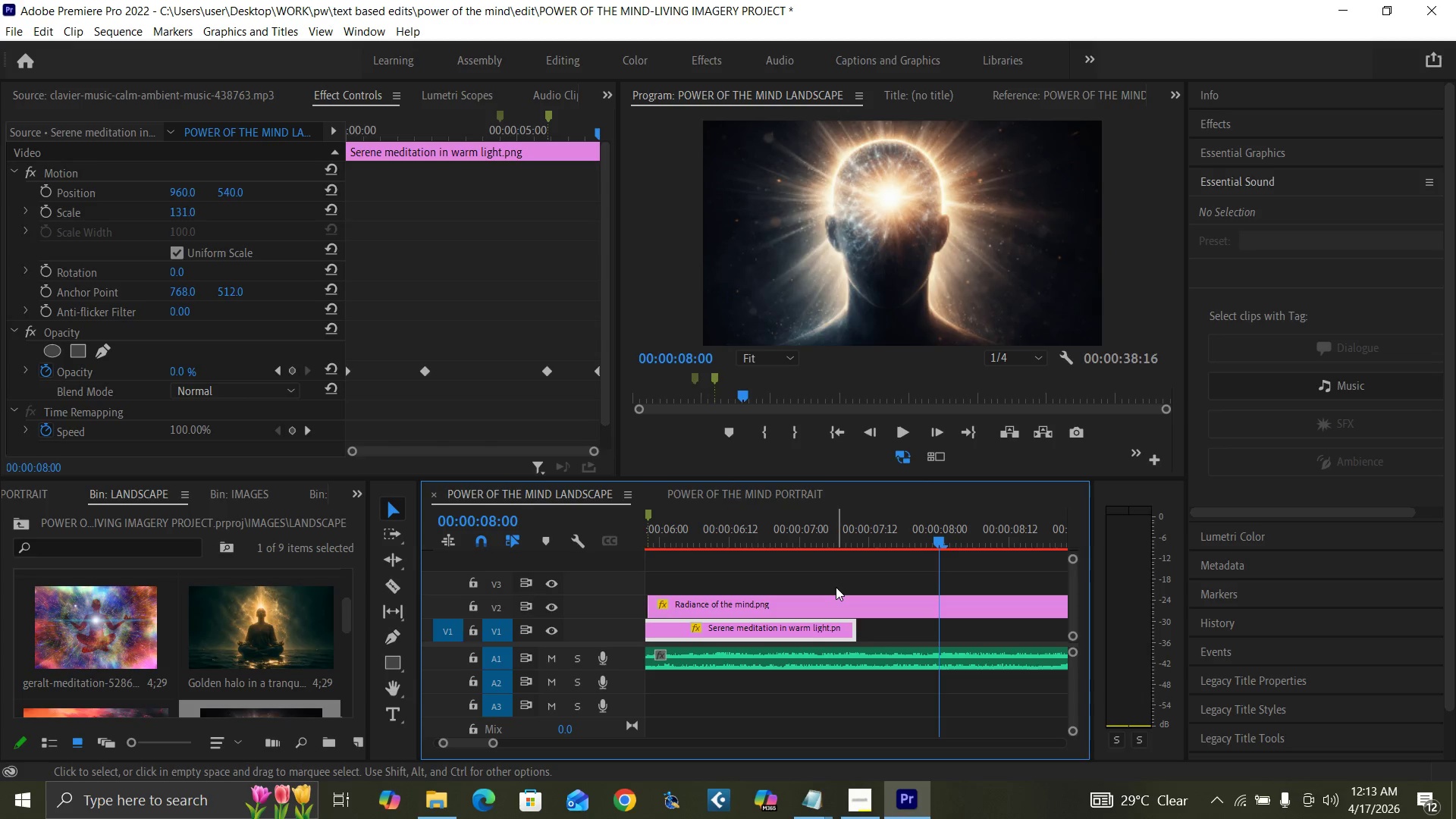 
key(ArrowRight)
 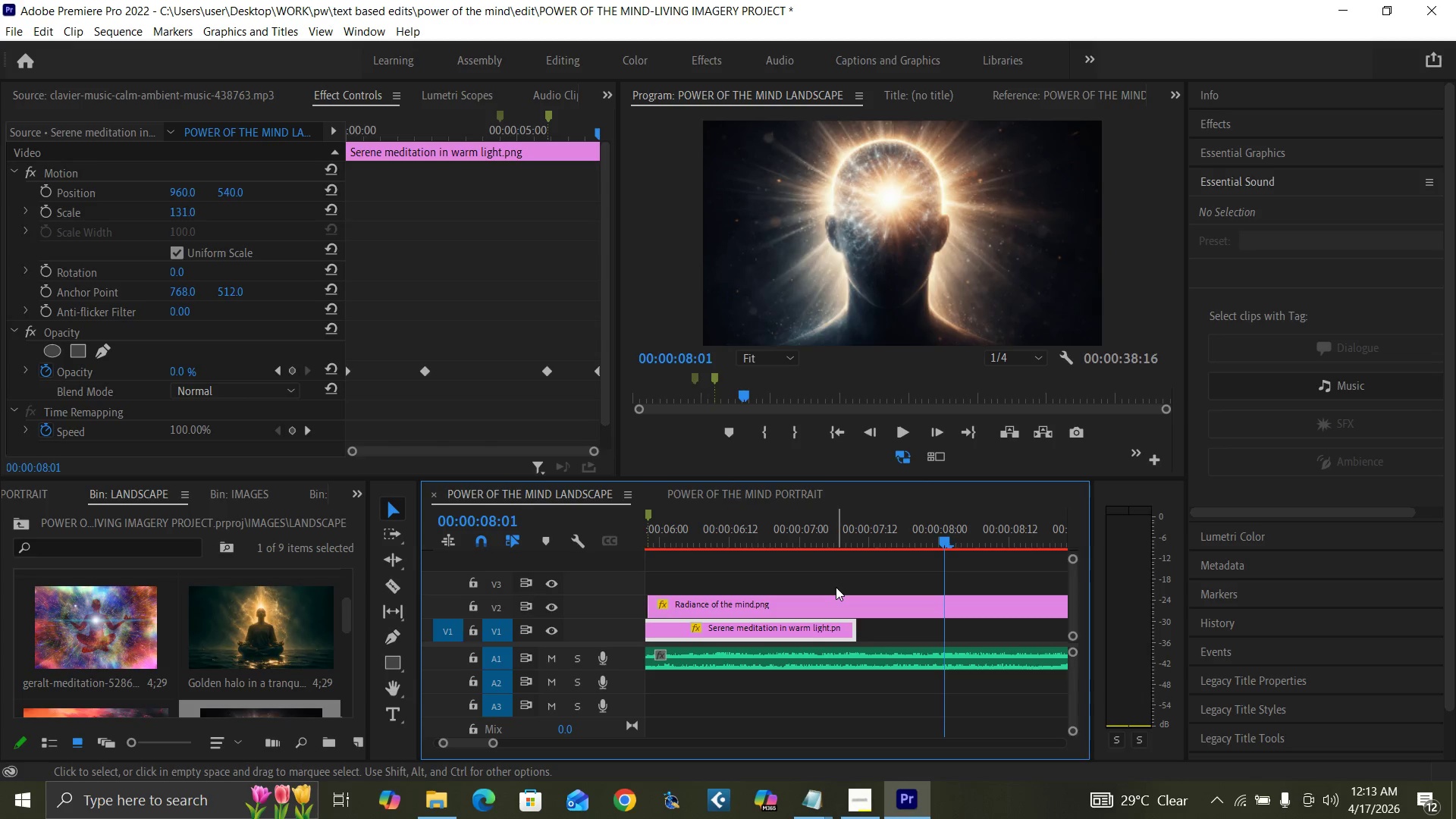 
key(ArrowRight)
 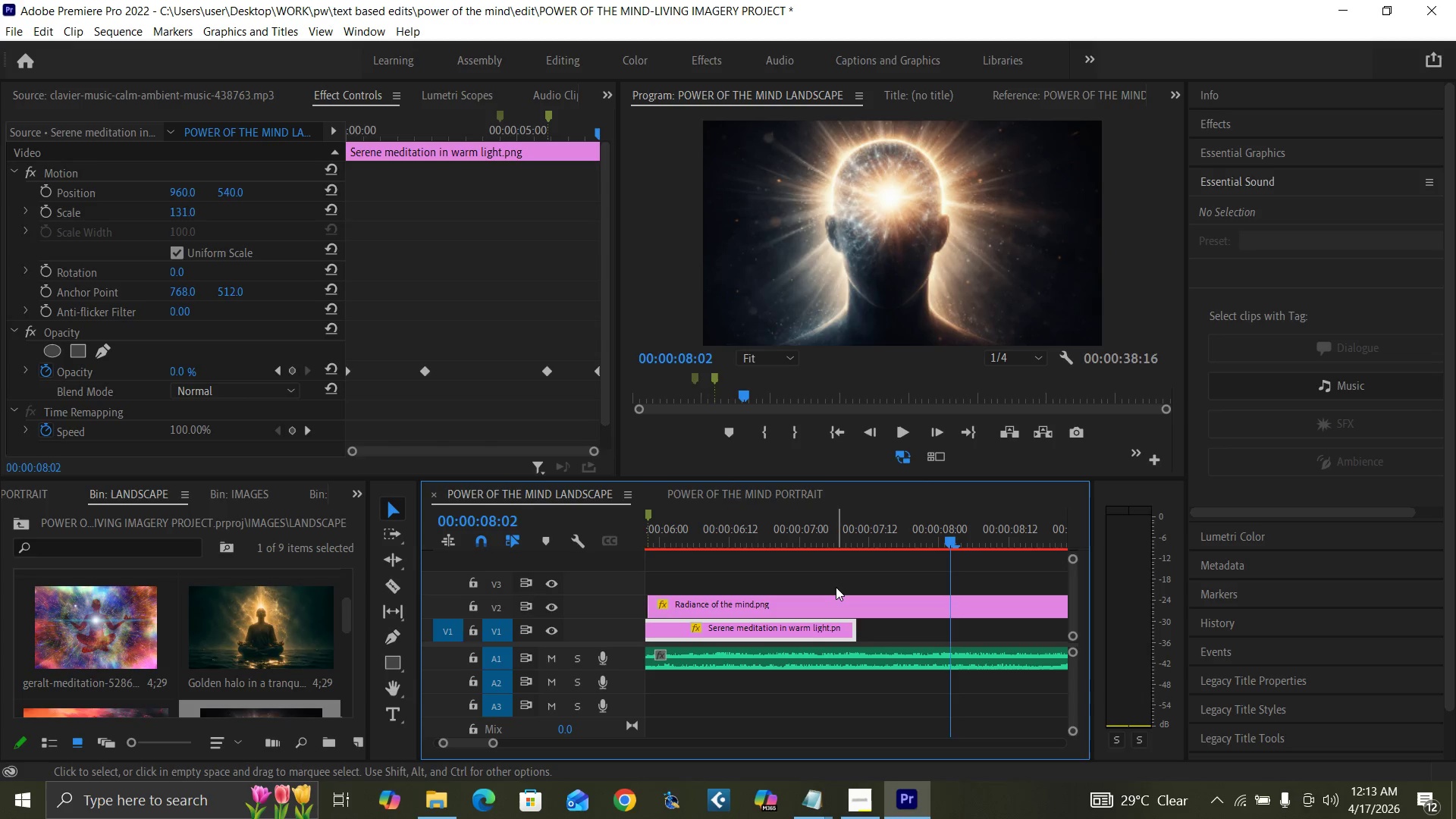 
key(ArrowRight)
 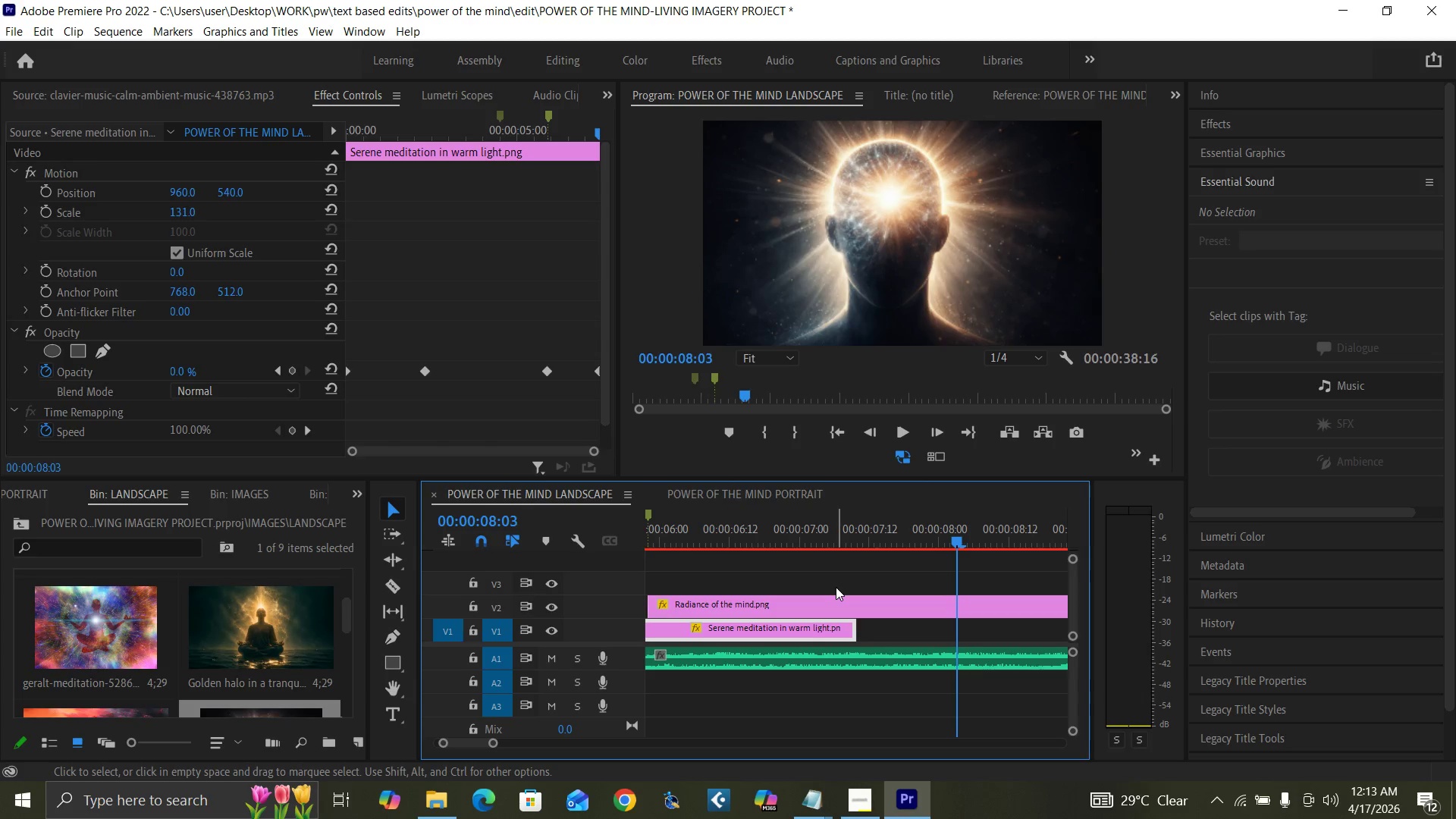 
key(ArrowRight)
 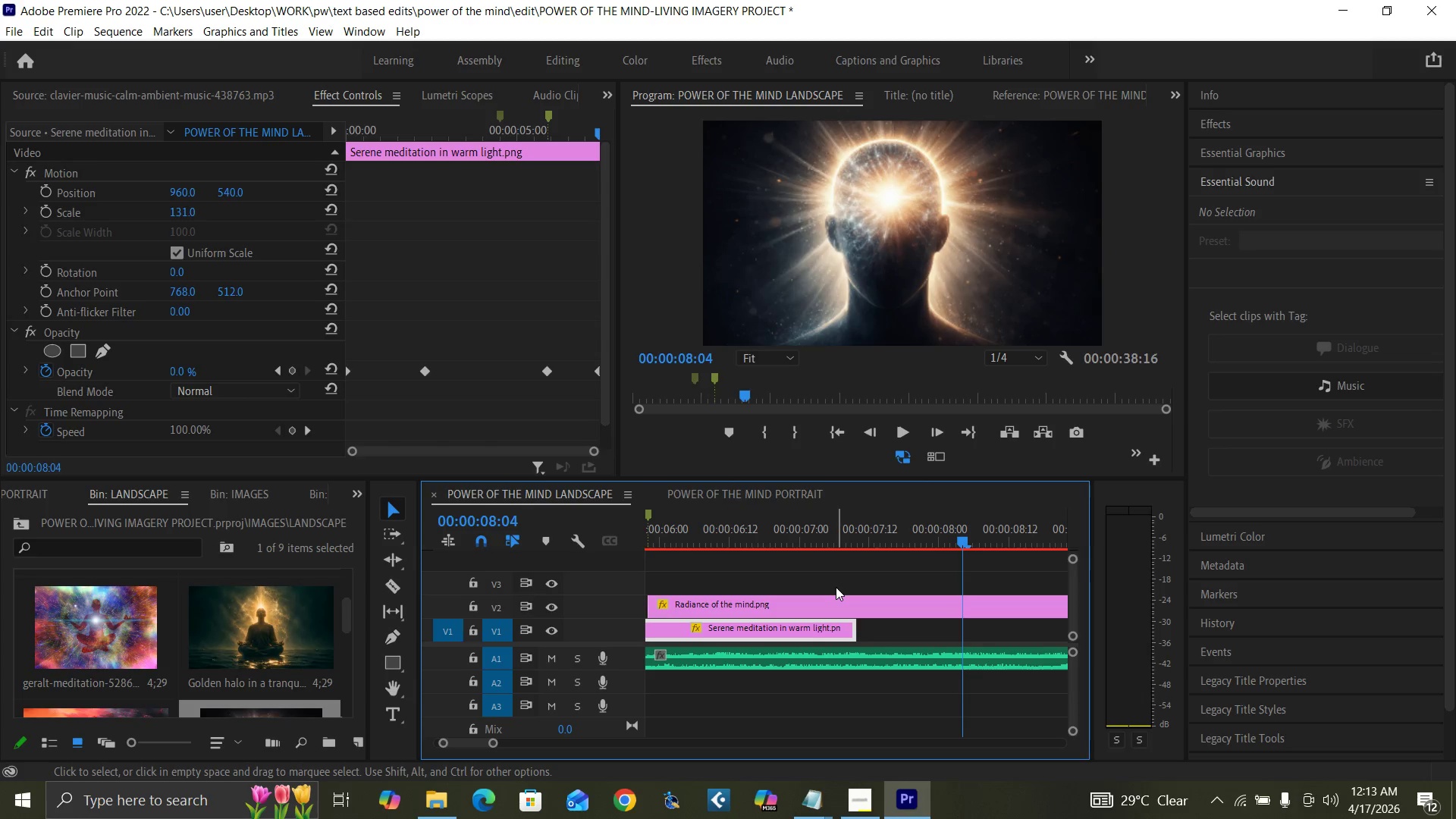 
key(ArrowRight)
 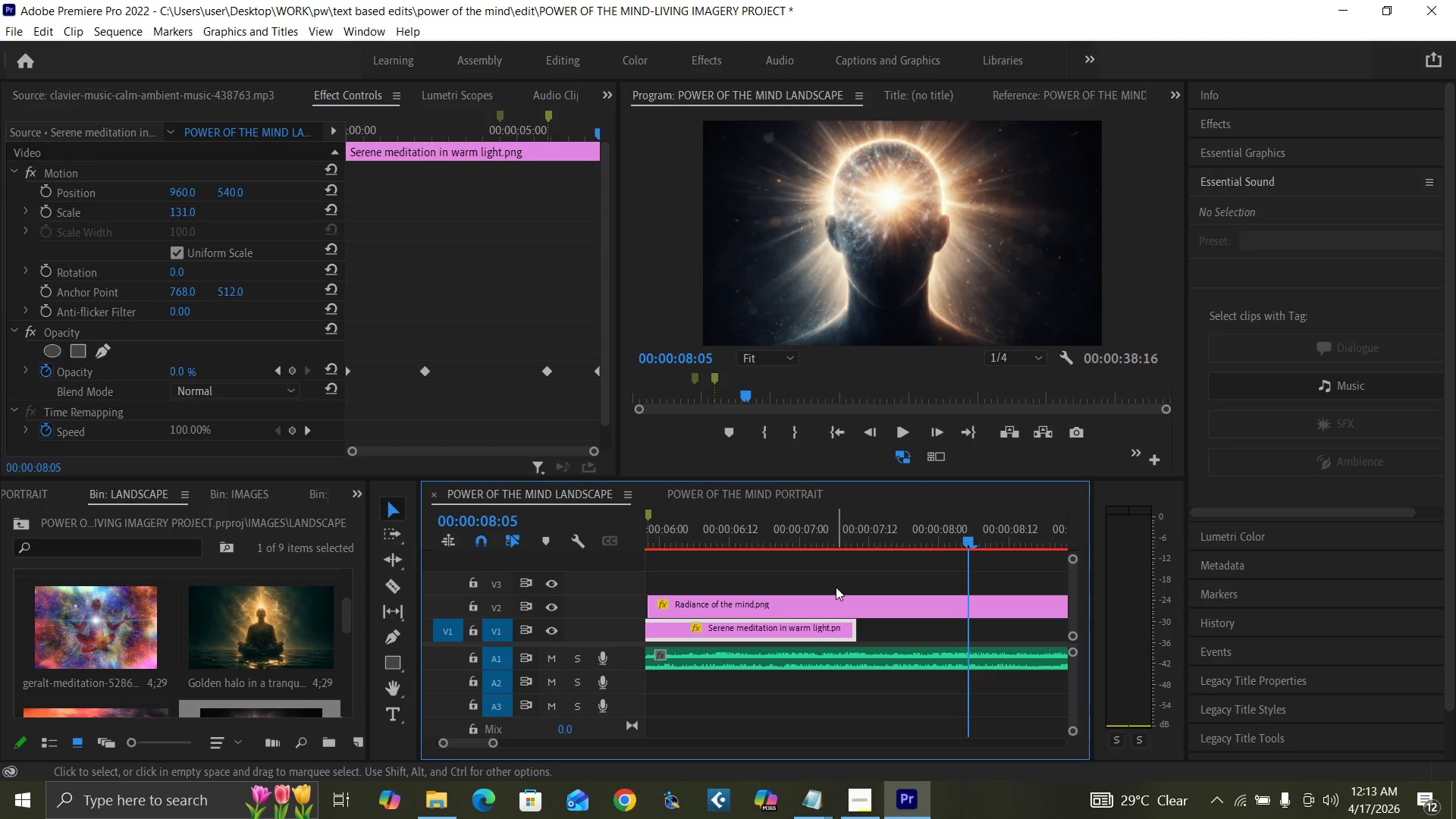 
key(ArrowRight)
 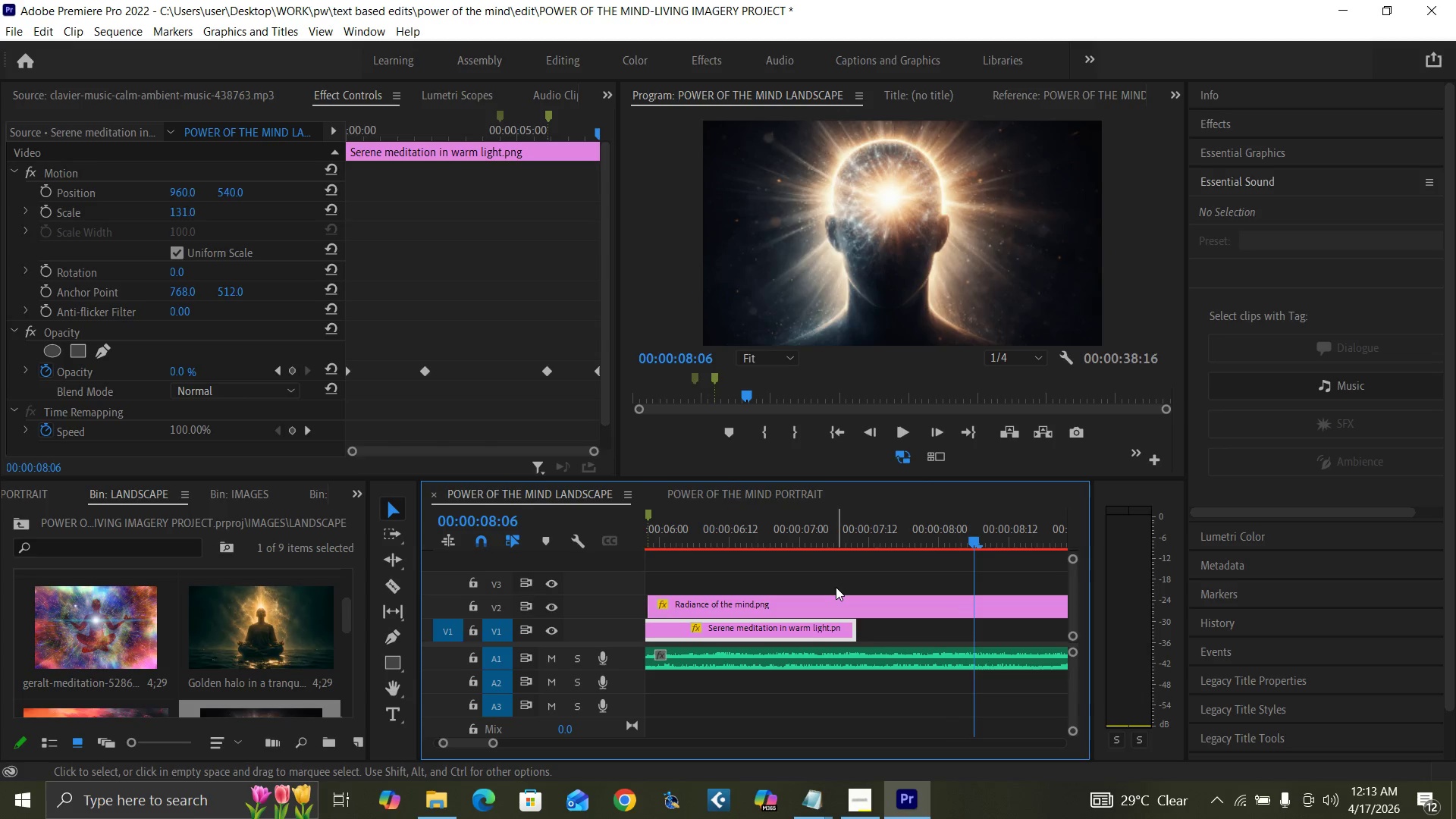 
key(ArrowRight)
 